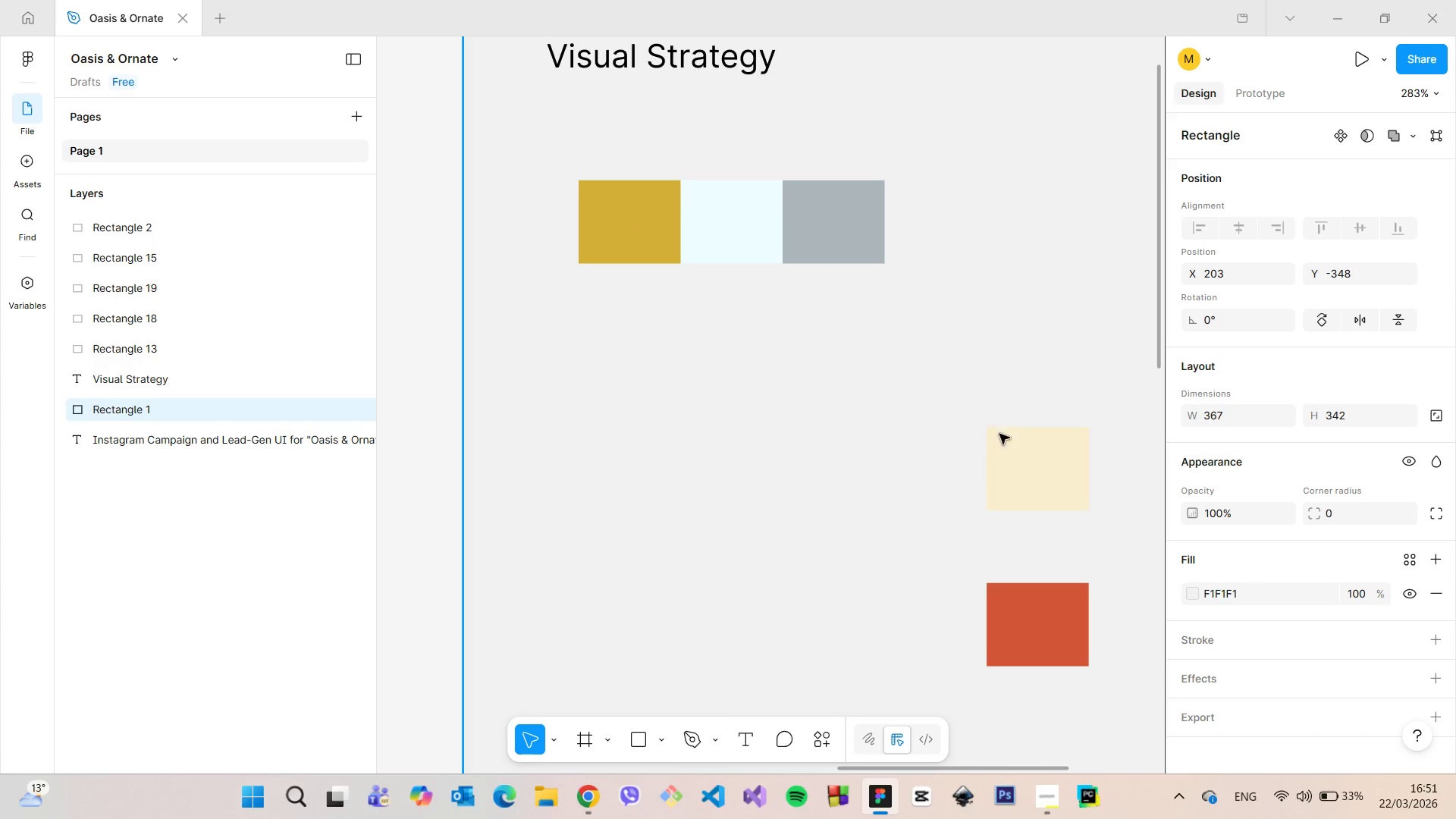 
left_click([1024, 457])
 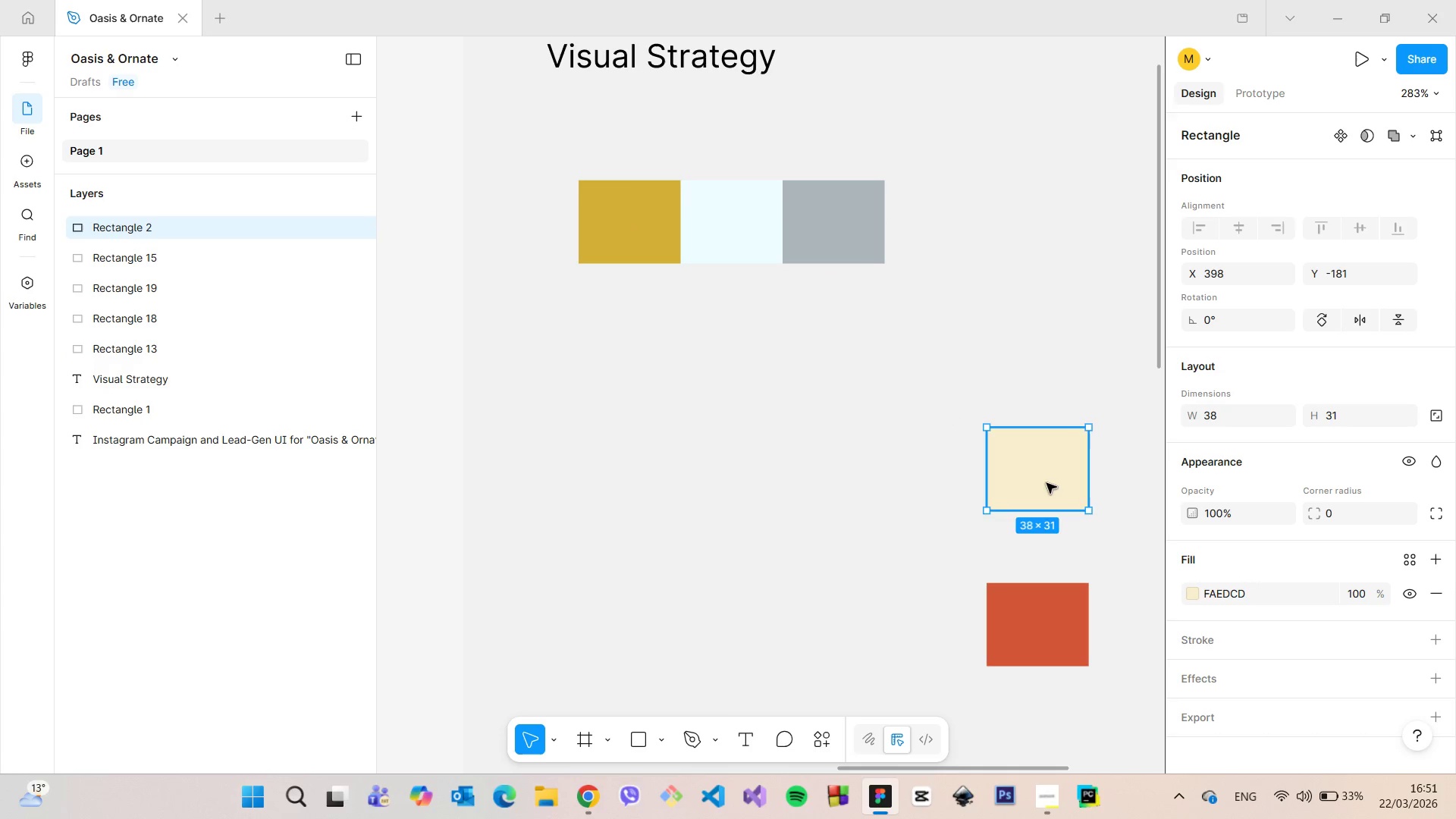 
left_click_drag(start_coordinate=[1046, 483], to_coordinate=[696, 322])
 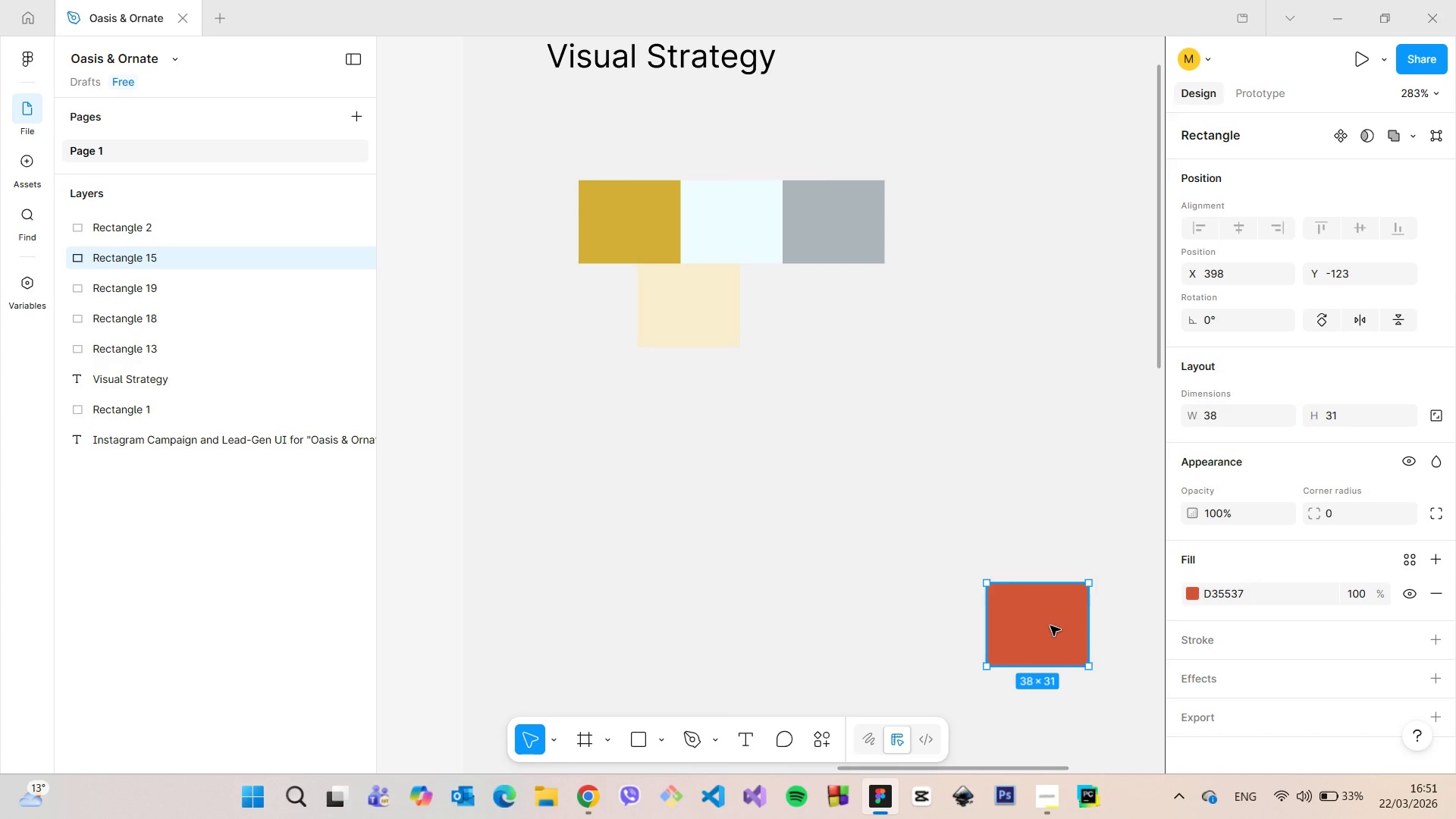 
left_click_drag(start_coordinate=[1050, 626], to_coordinate=[805, 308])
 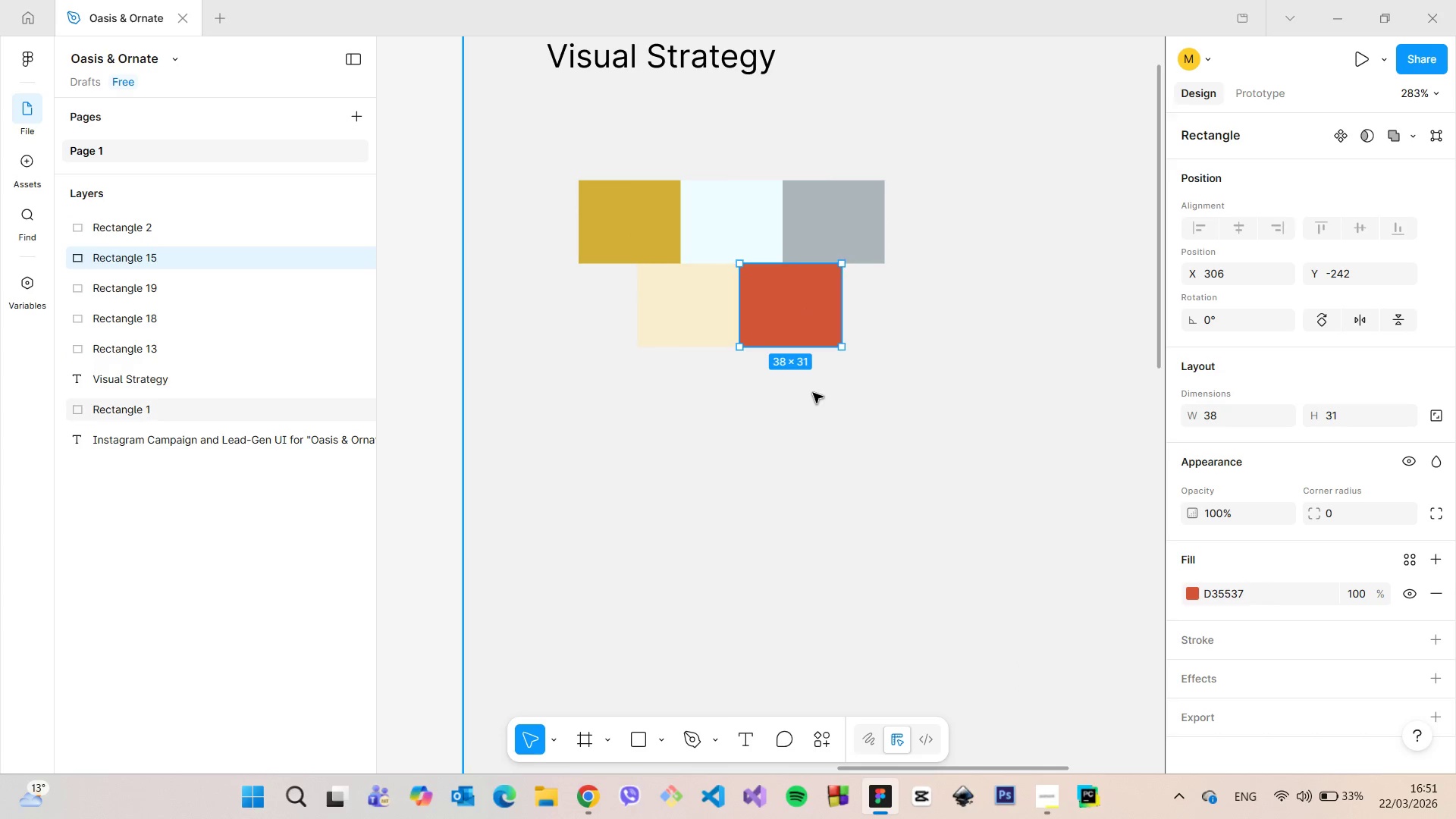 
left_click([813, 393])
 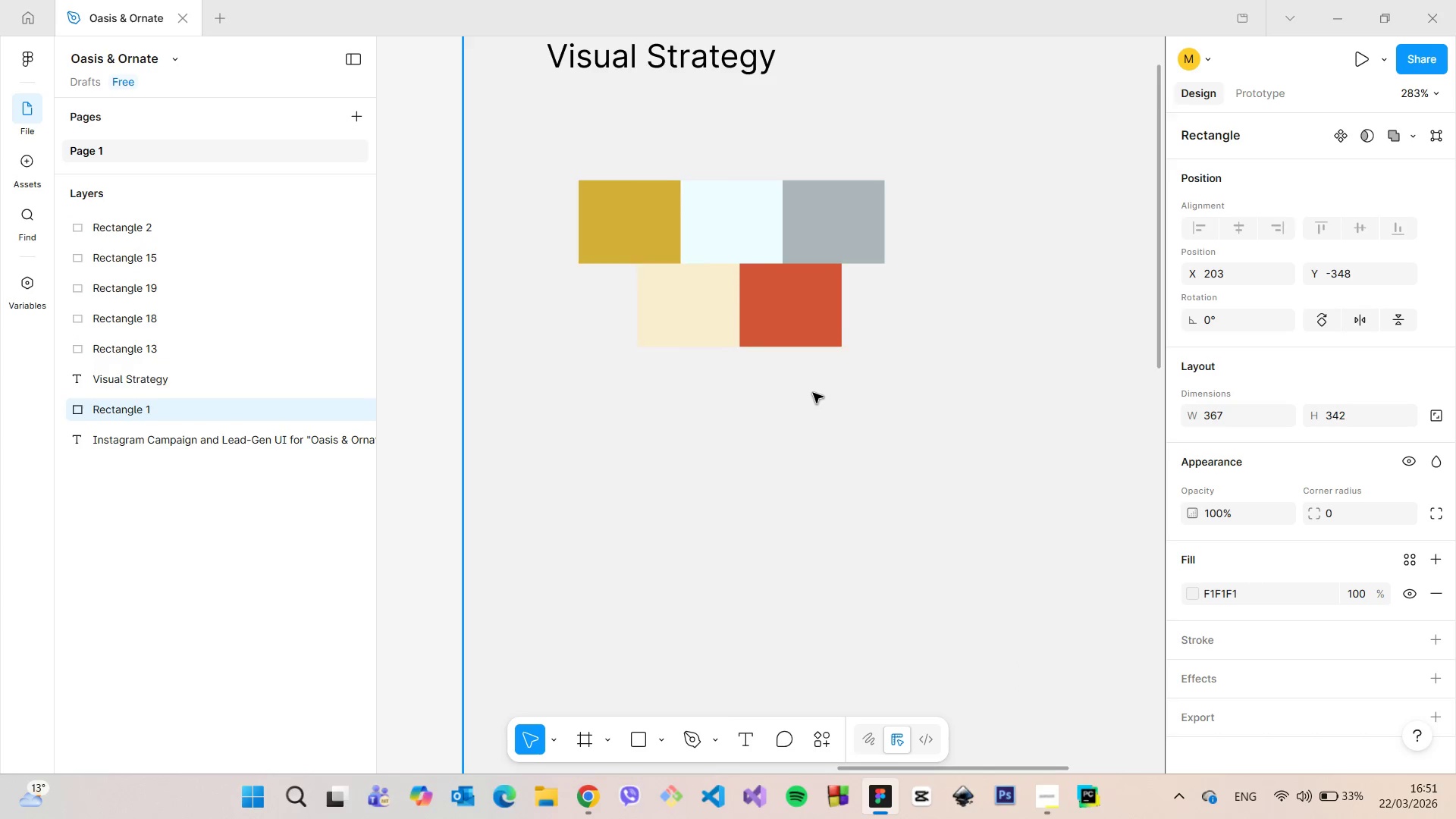 
scroll: coordinate [813, 393], scroll_direction: down, amount: 15.0
 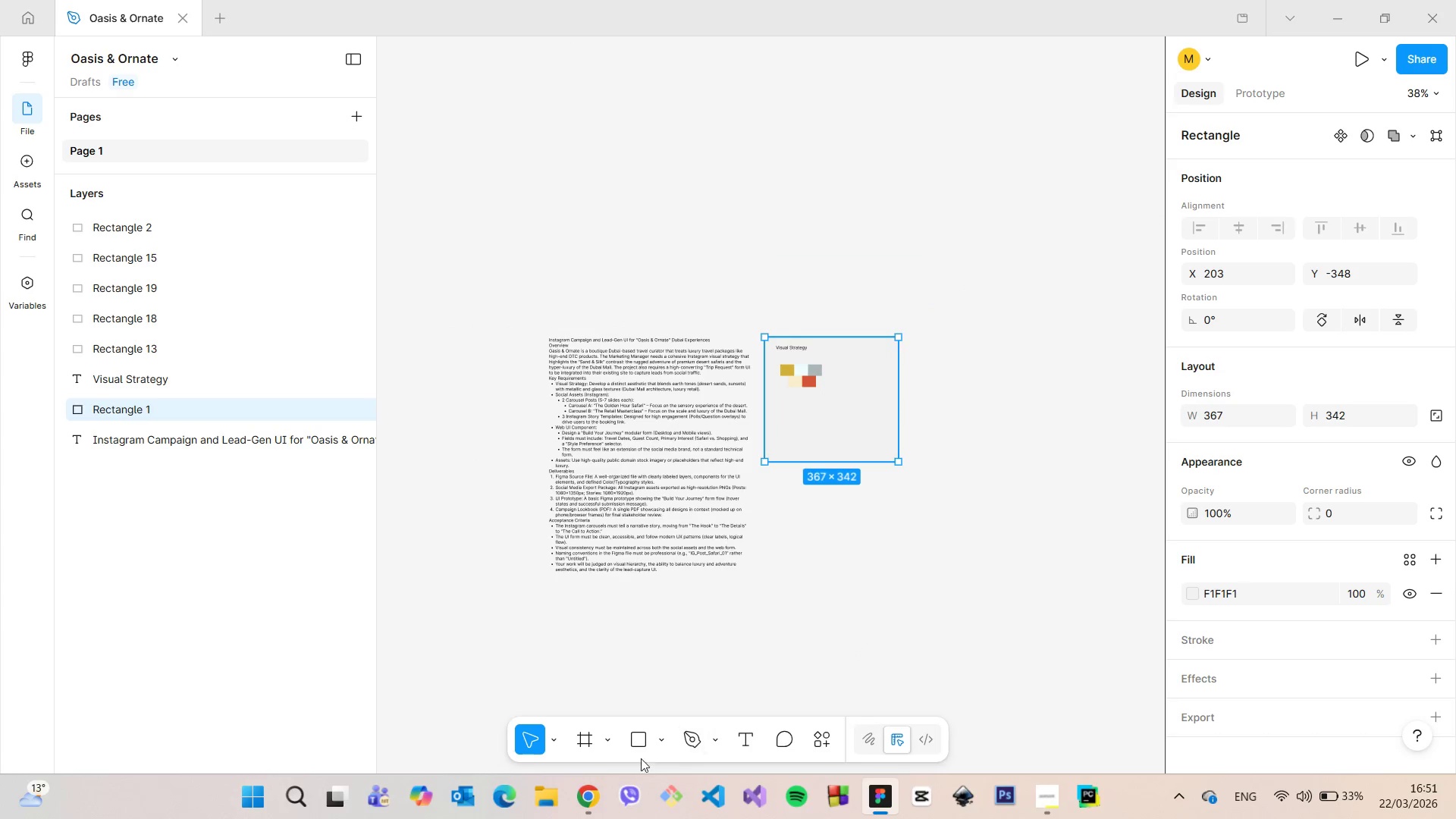 
left_click([599, 789])
 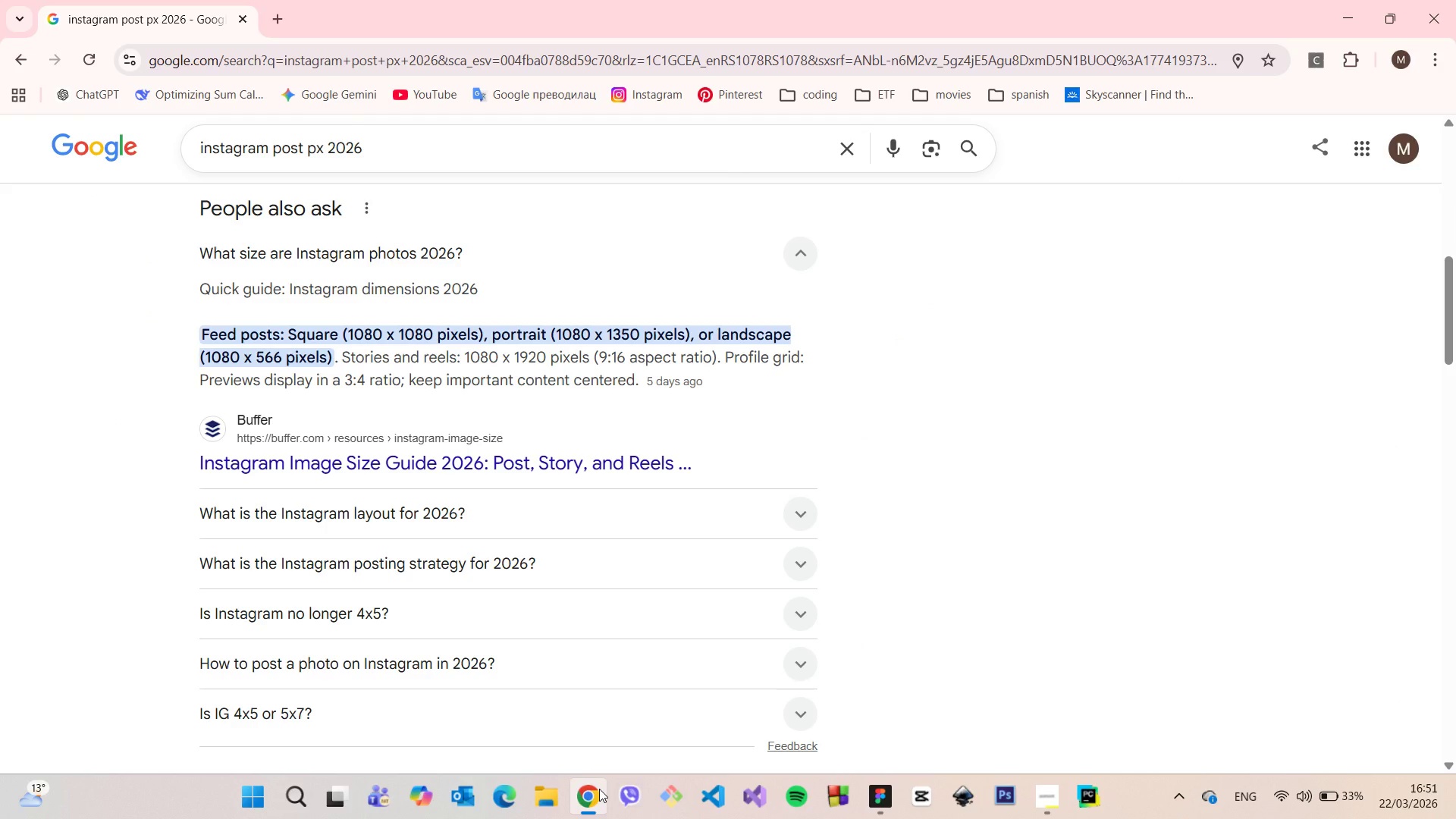 
left_click([599, 789])
 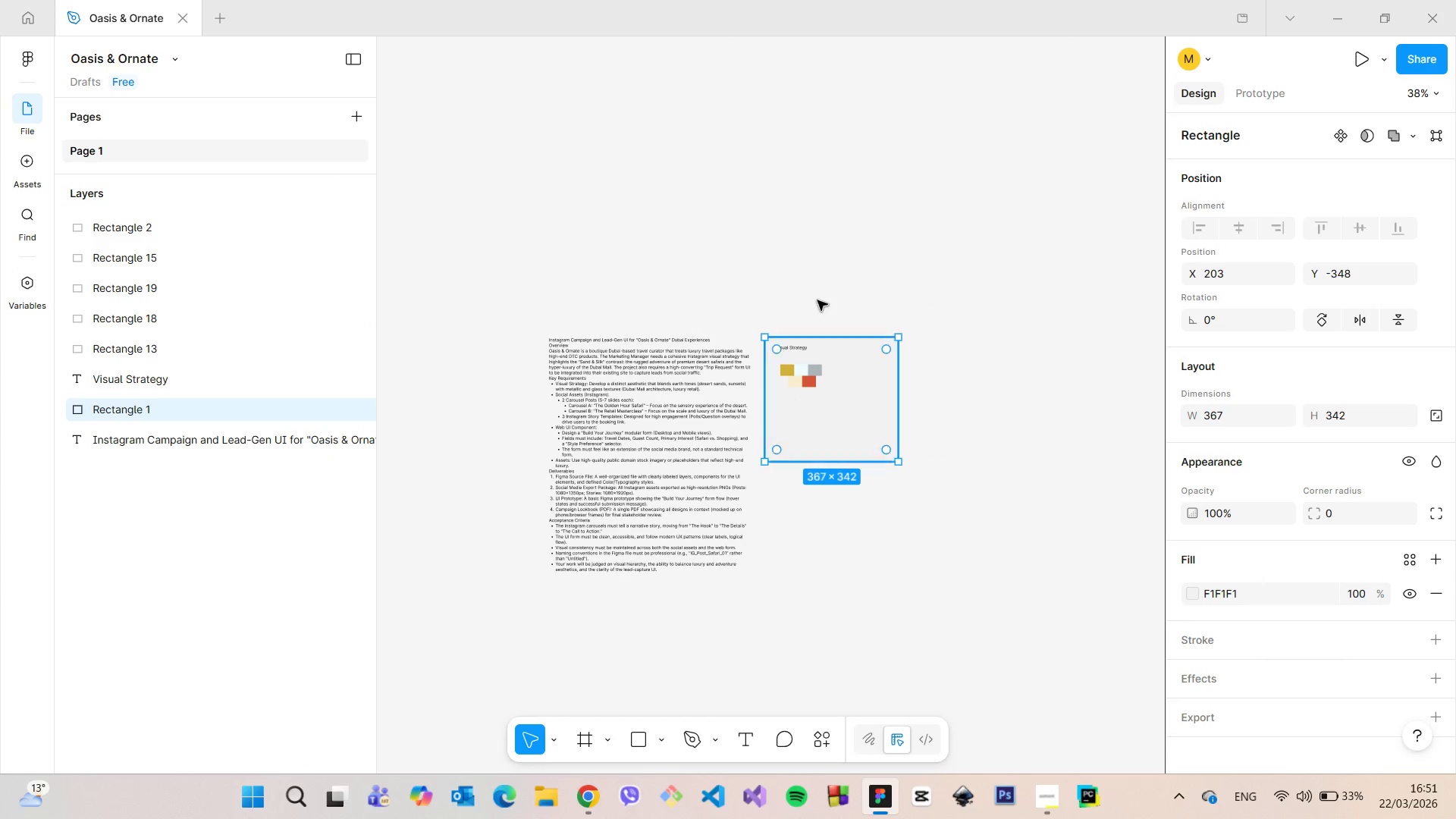 
scroll: coordinate [801, 363], scroll_direction: up, amount: 17.0
 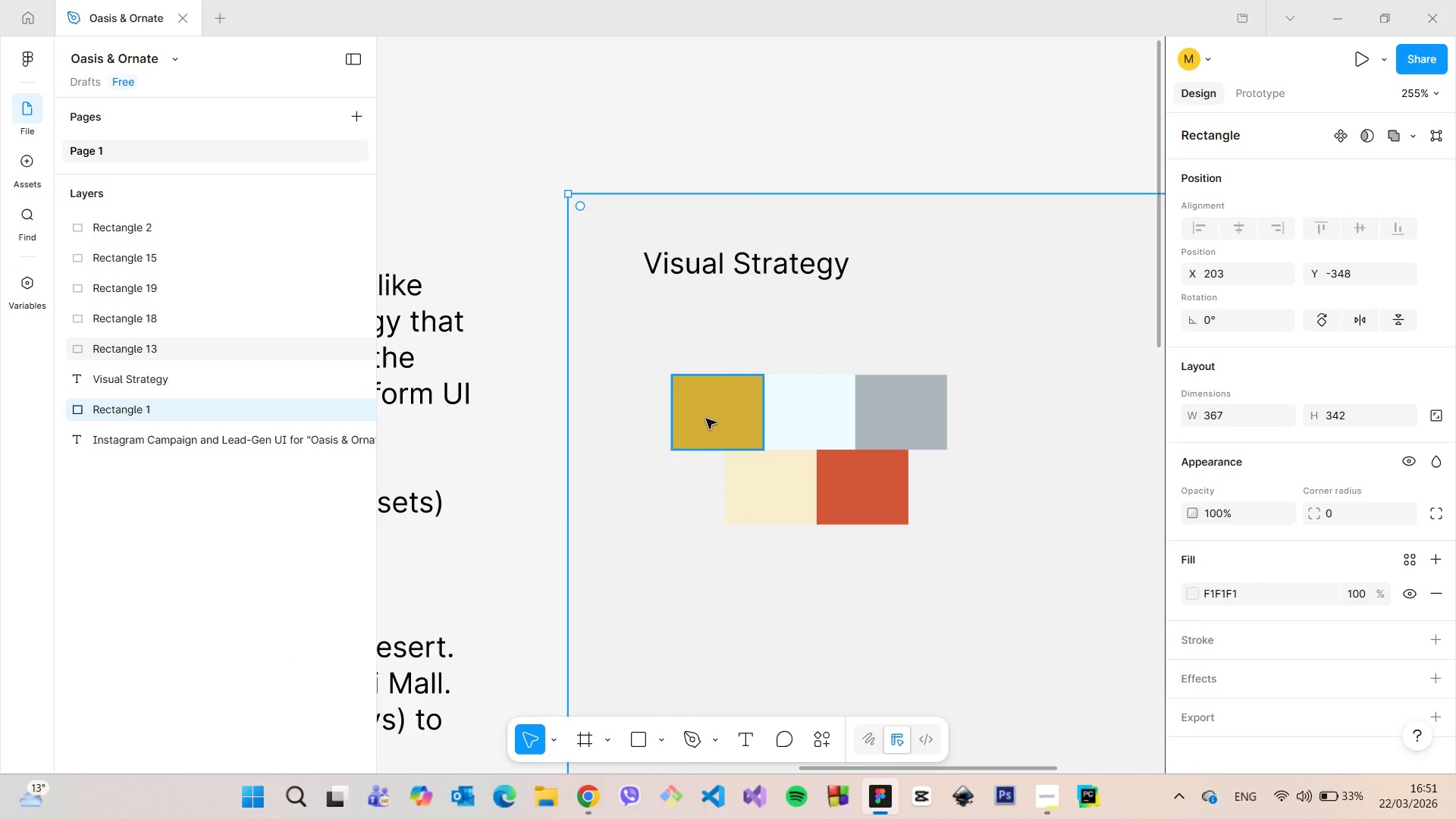 
left_click([706, 419])
 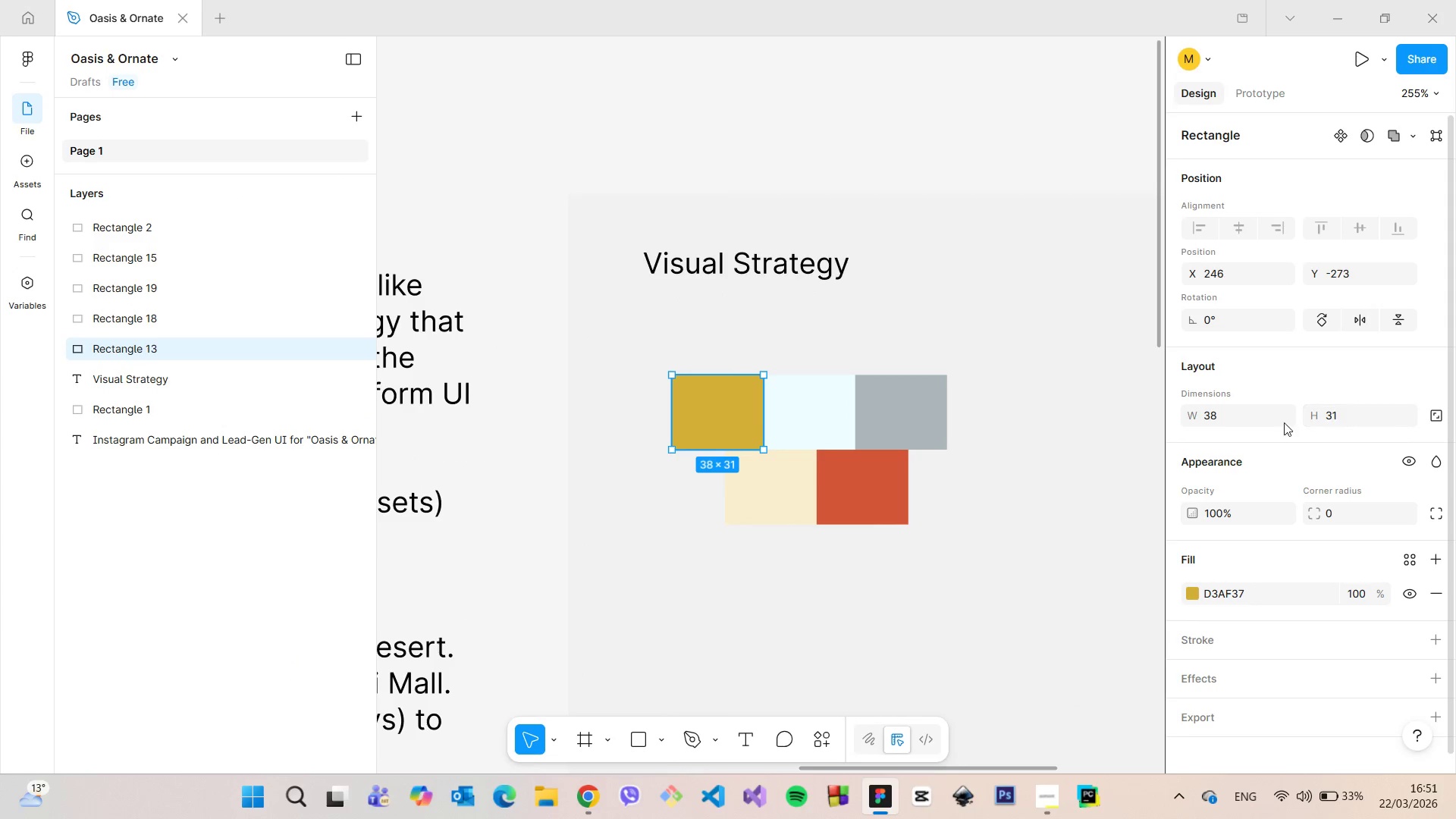 
left_click([1238, 420])
 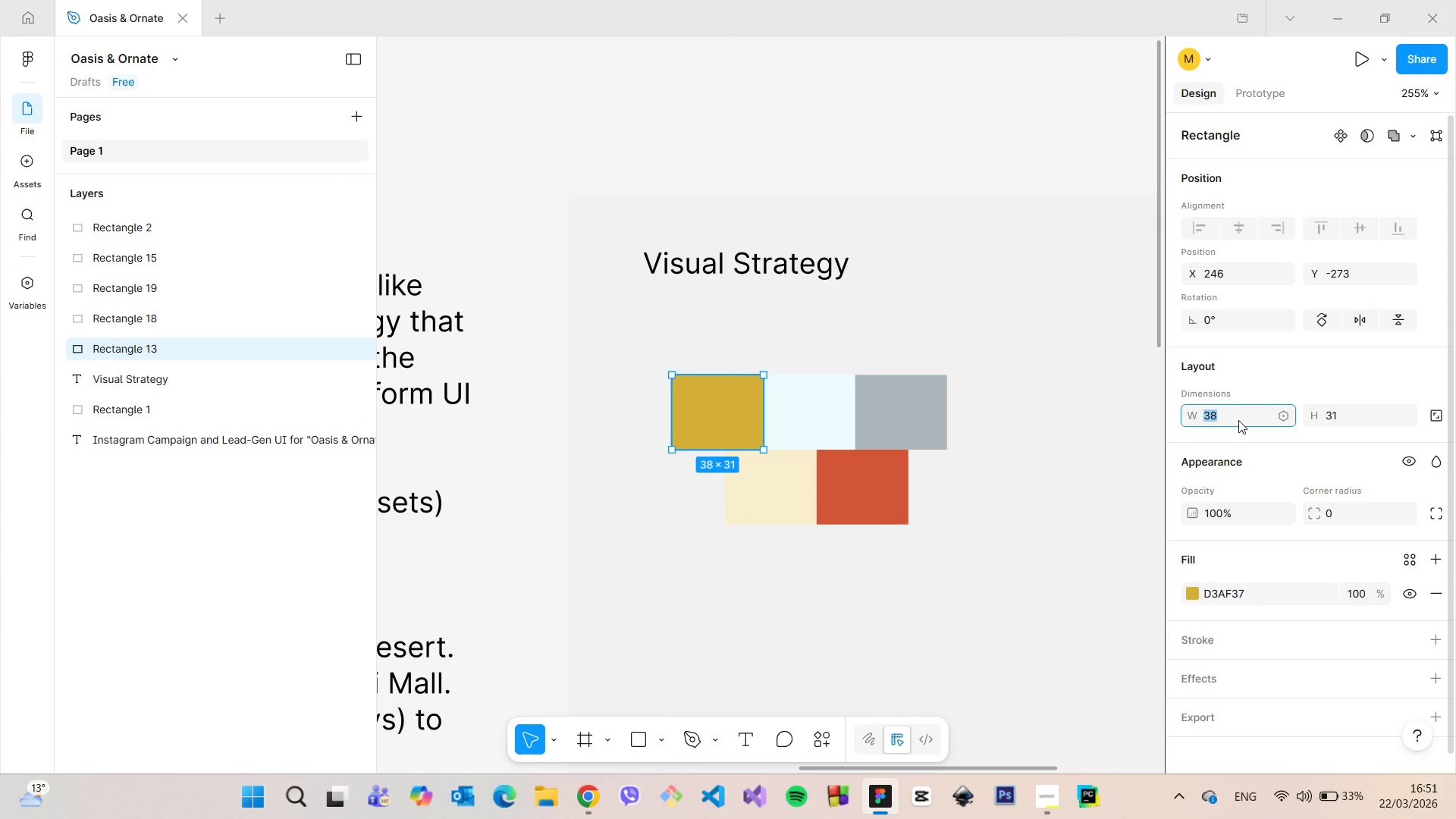 
type(80)
 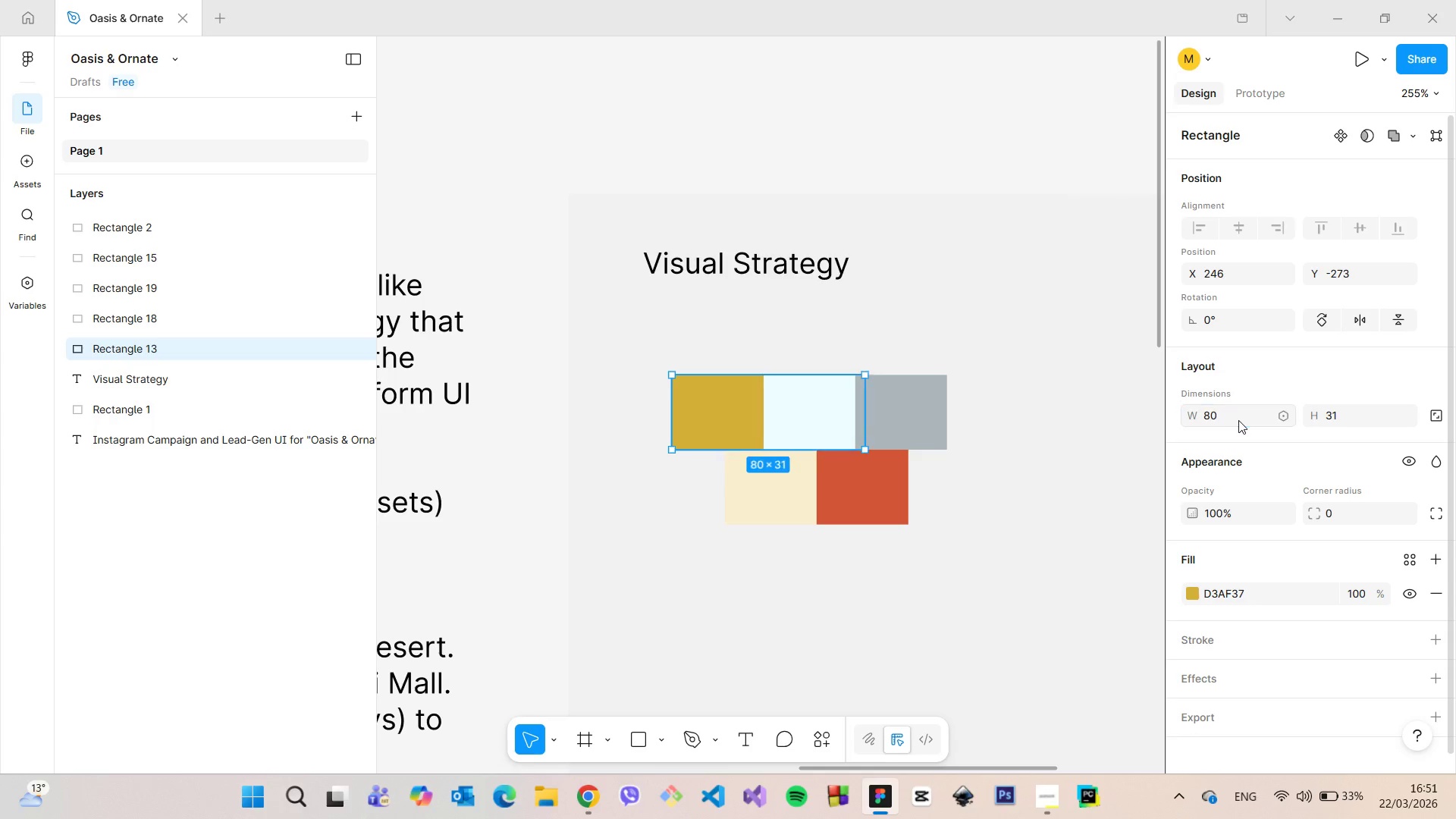 
key(Enter)
 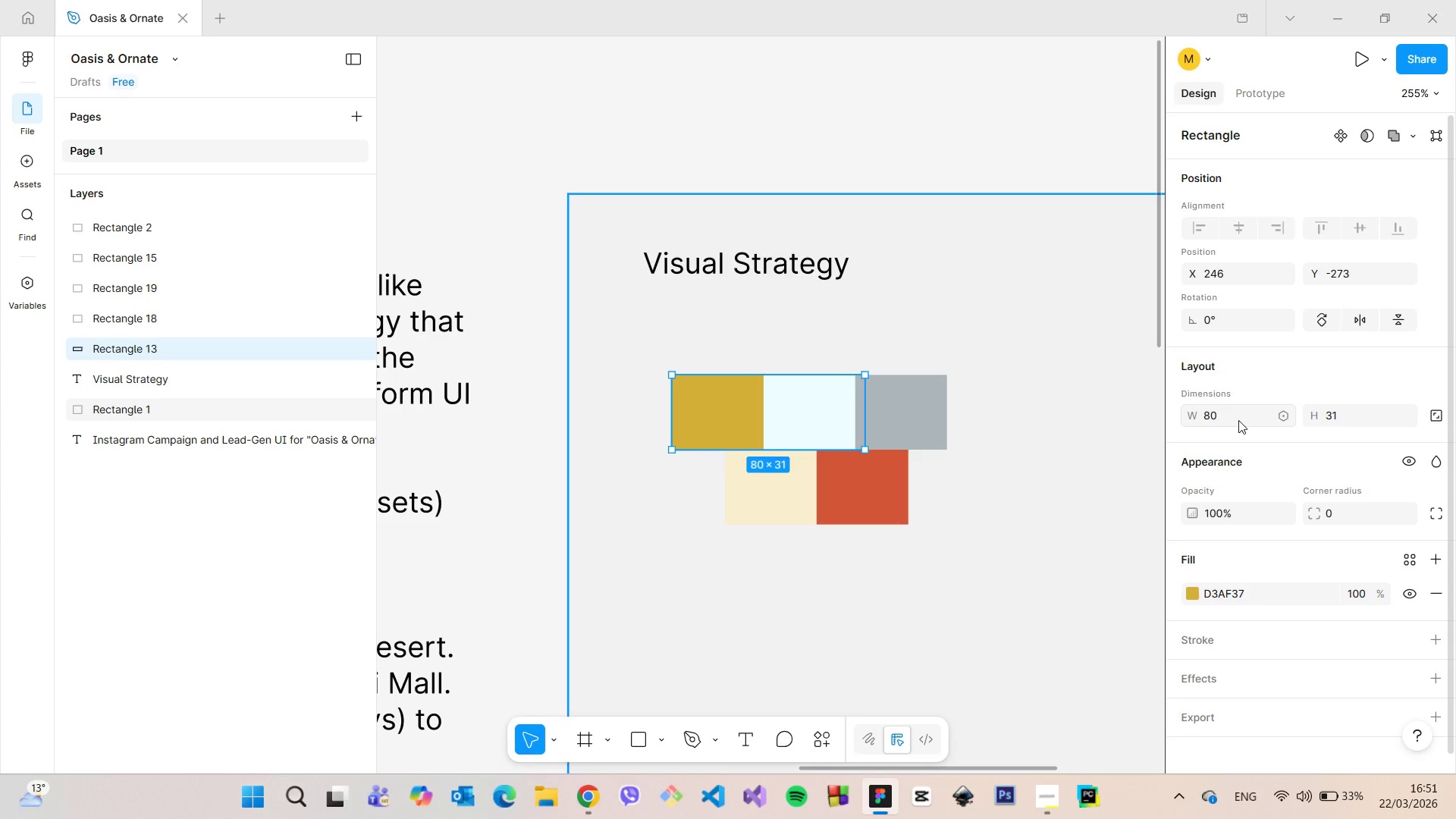 
left_click([1238, 420])
 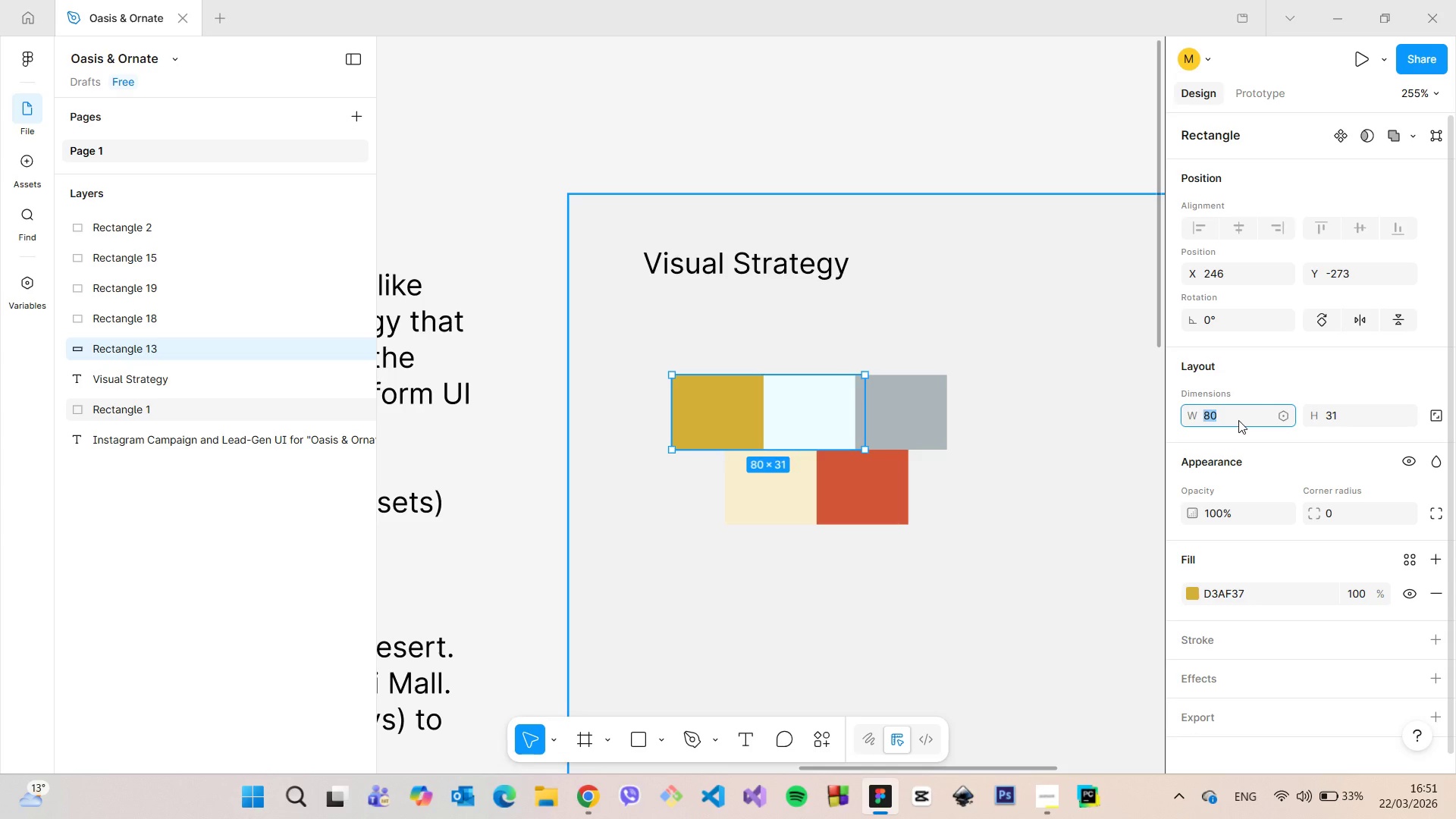 
key(5)
 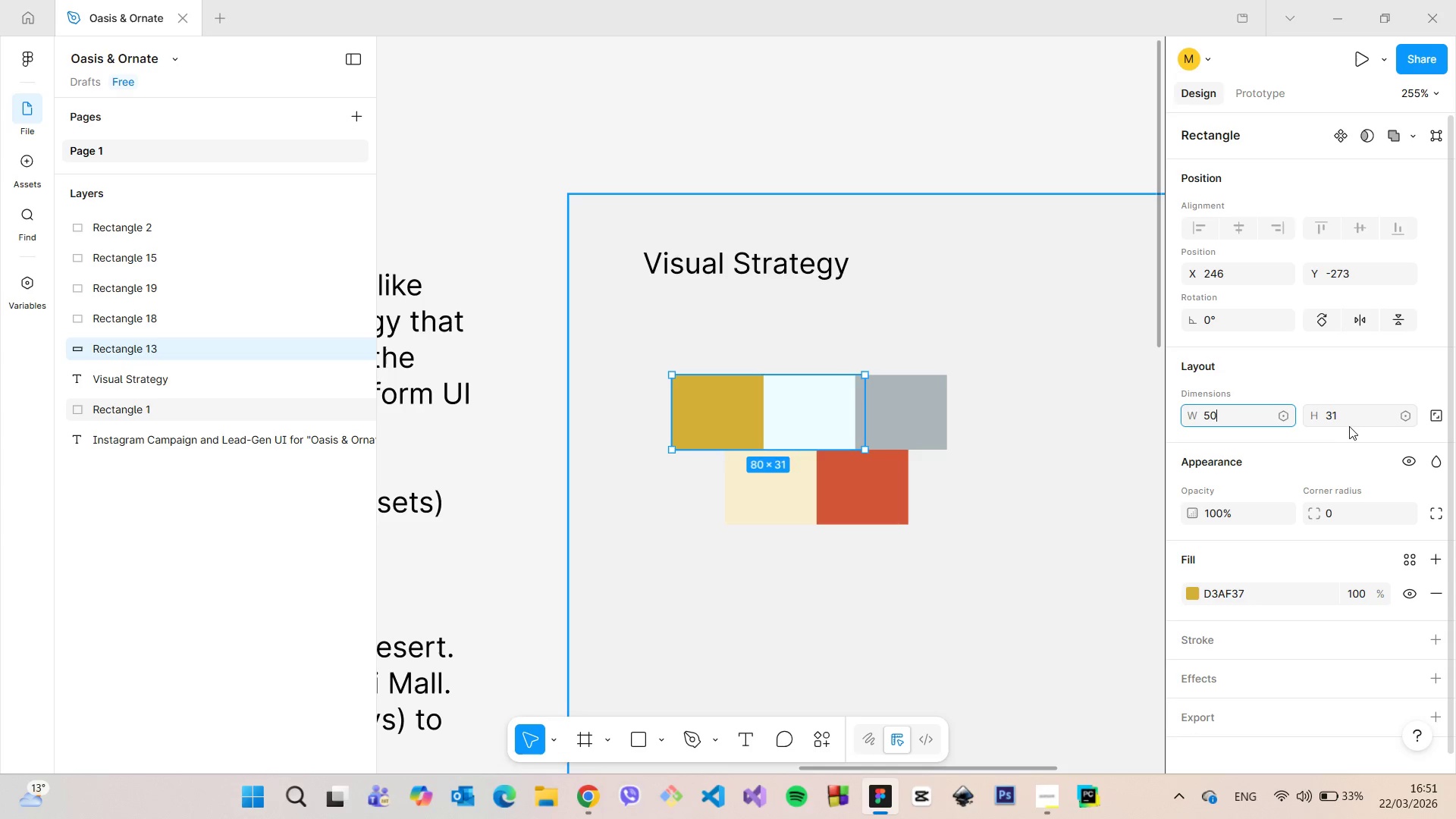 
key(0)
 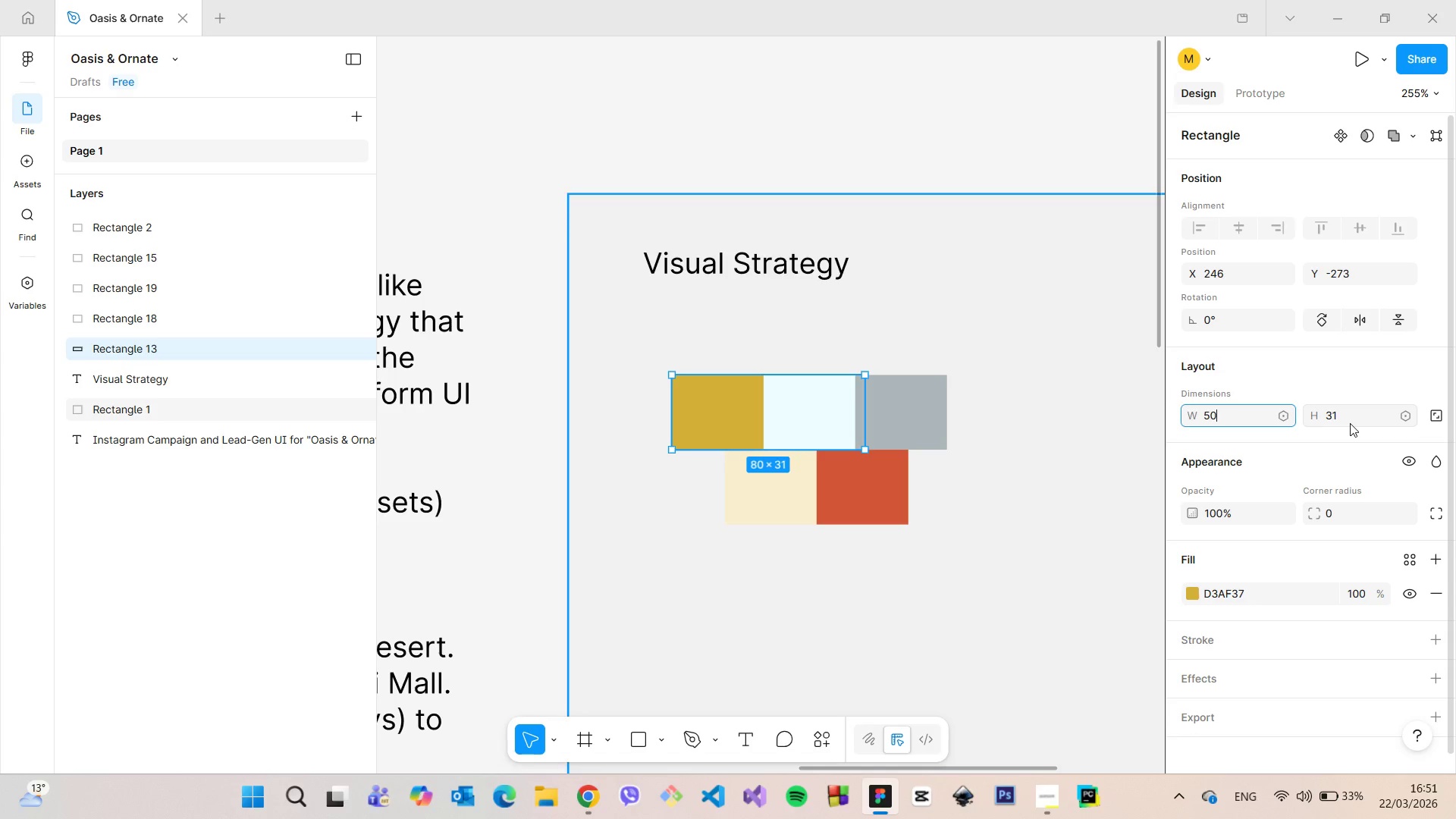 
left_click([1350, 423])
 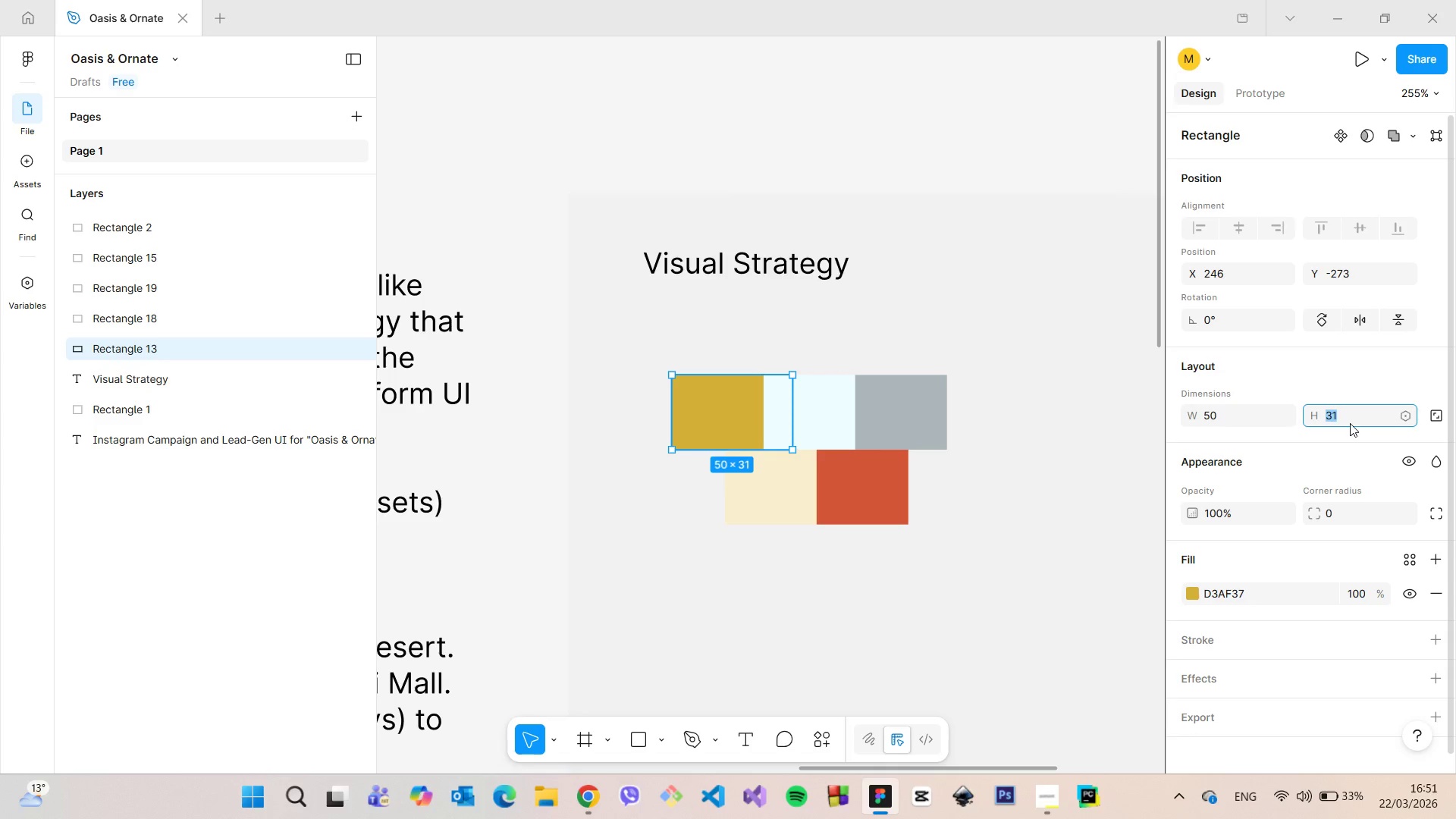 
type(80)
 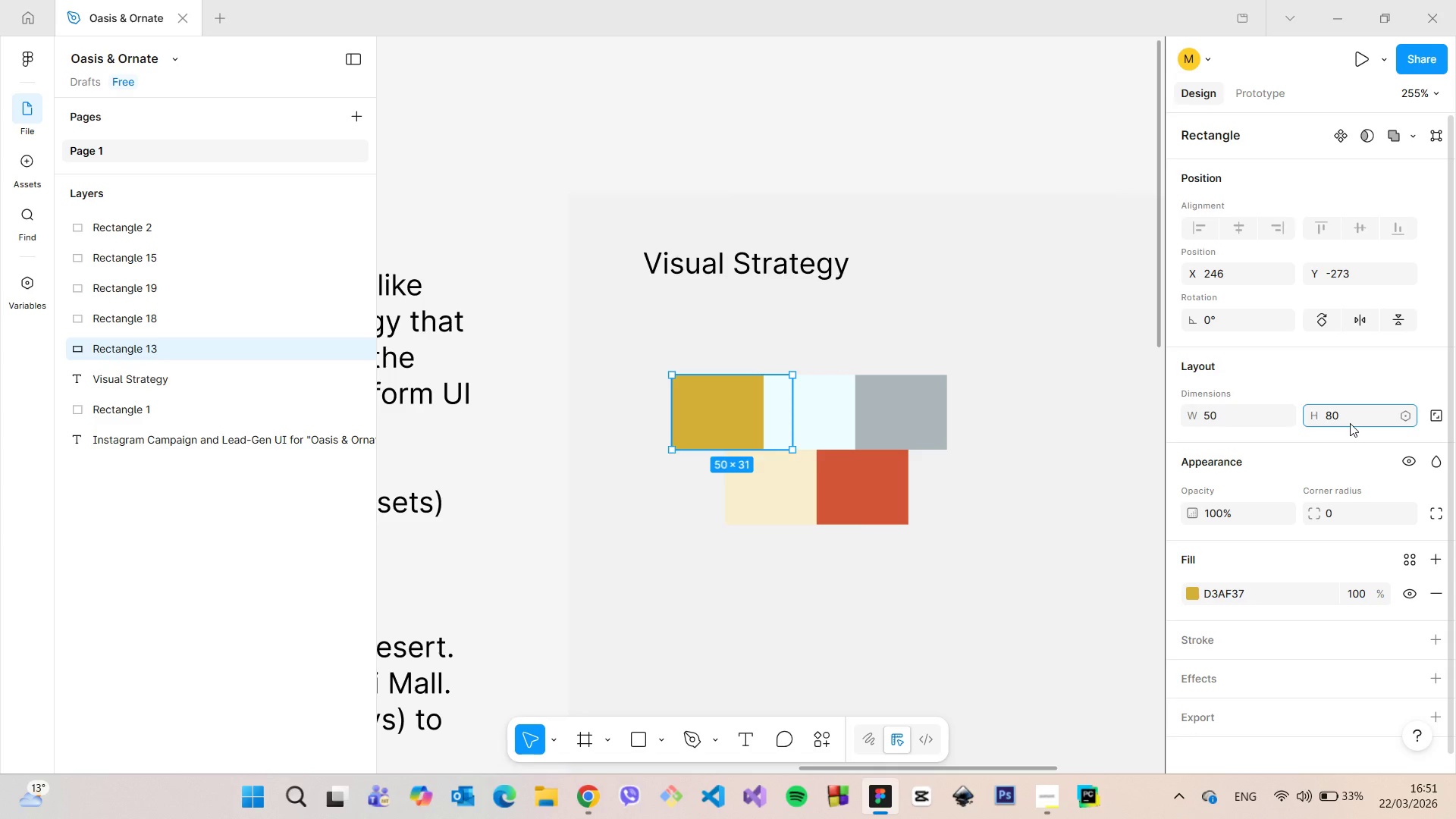 
key(Enter)
 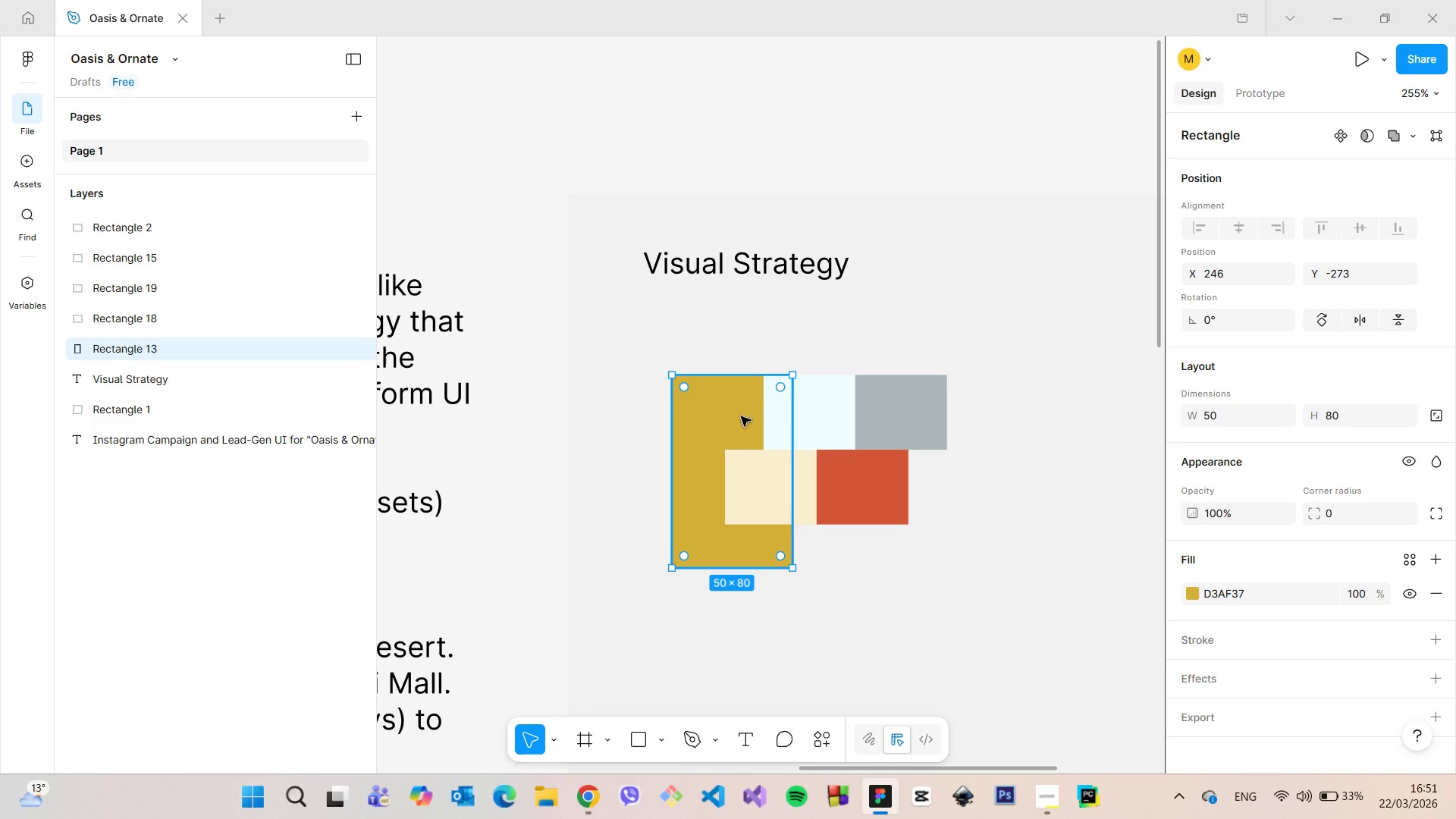 
left_click_drag(start_coordinate=[724, 419], to_coordinate=[662, 359])
 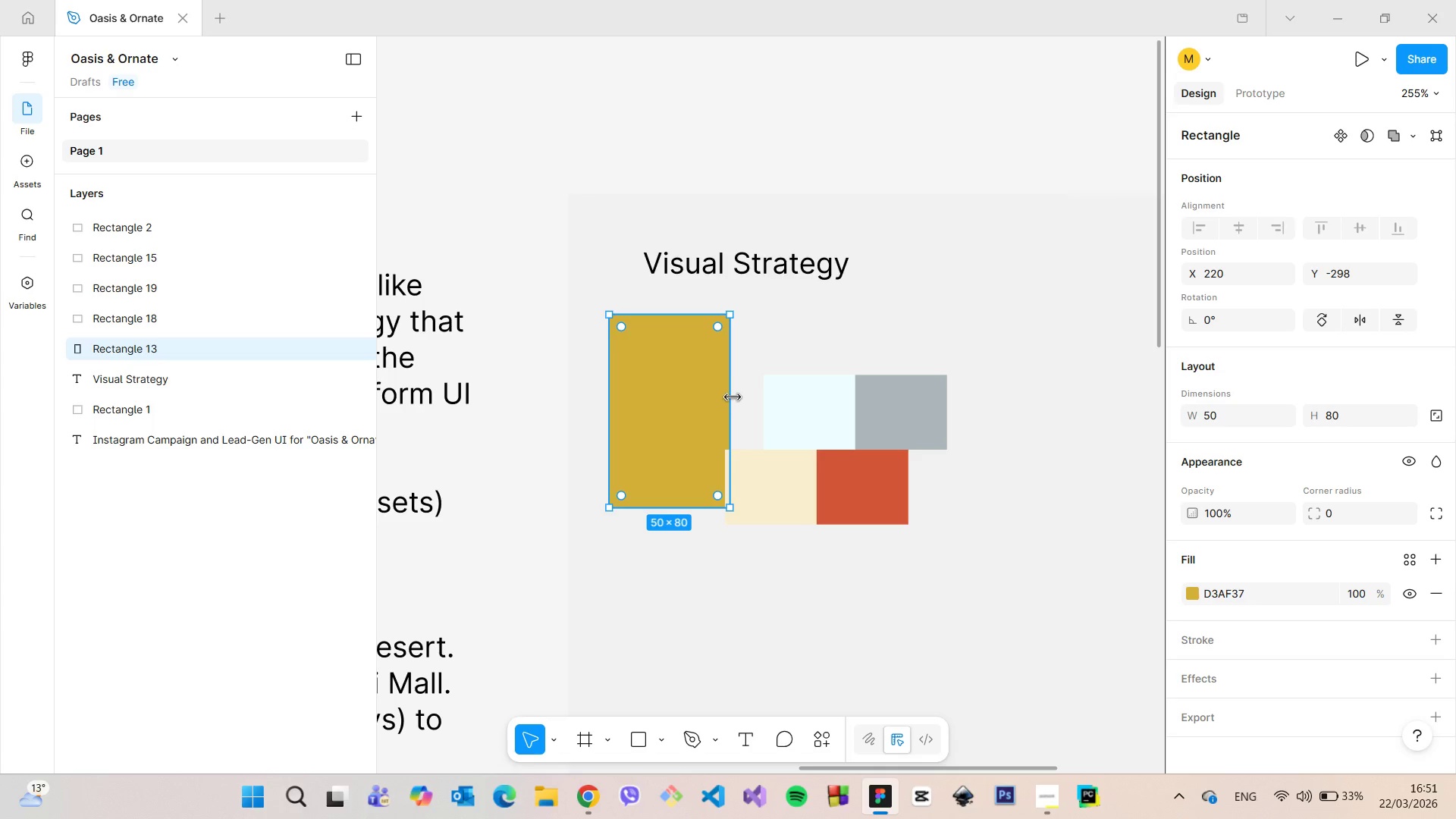 
left_click_drag(start_coordinate=[733, 397], to_coordinate=[682, 394])
 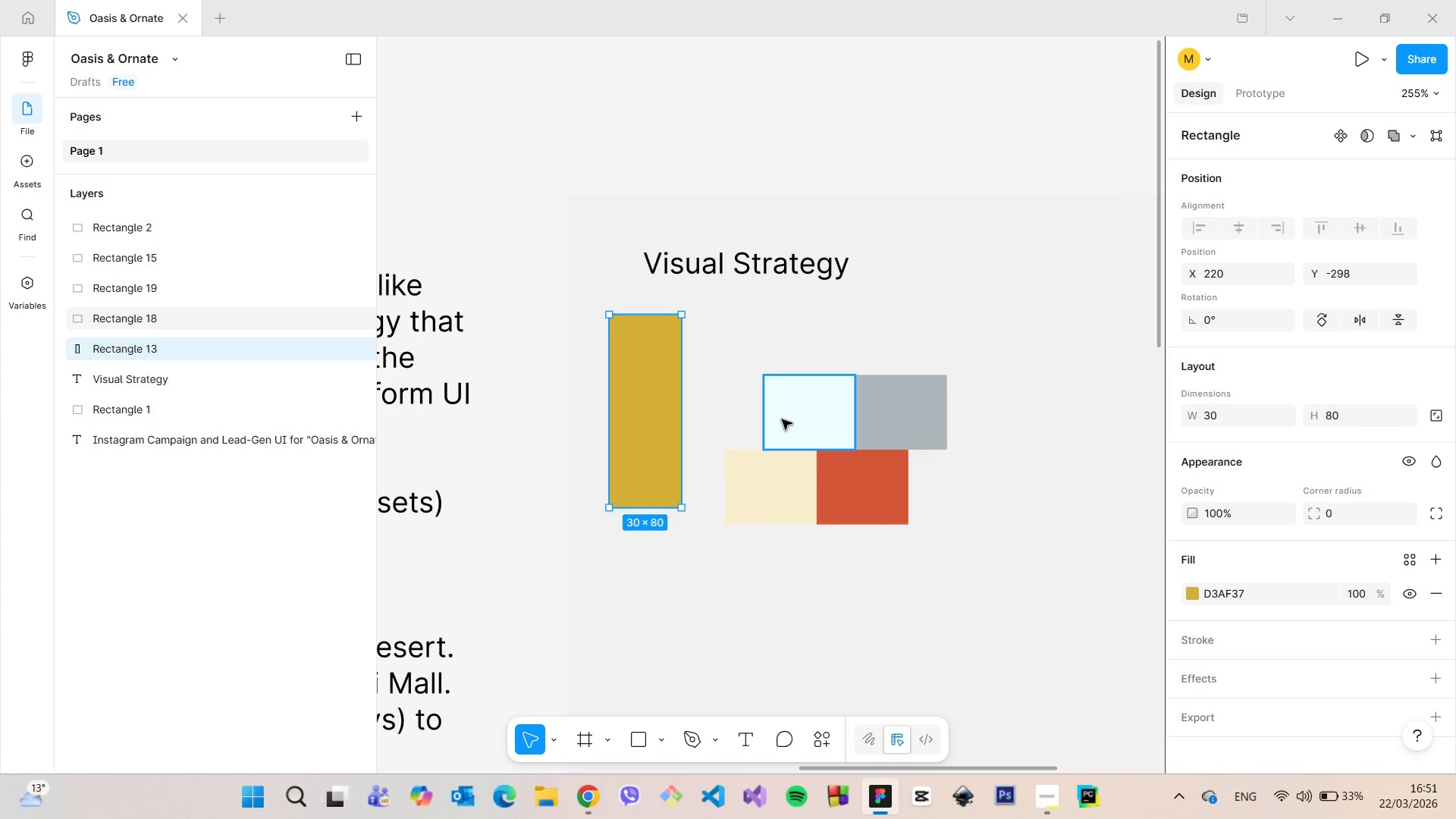 
left_click([782, 419])
 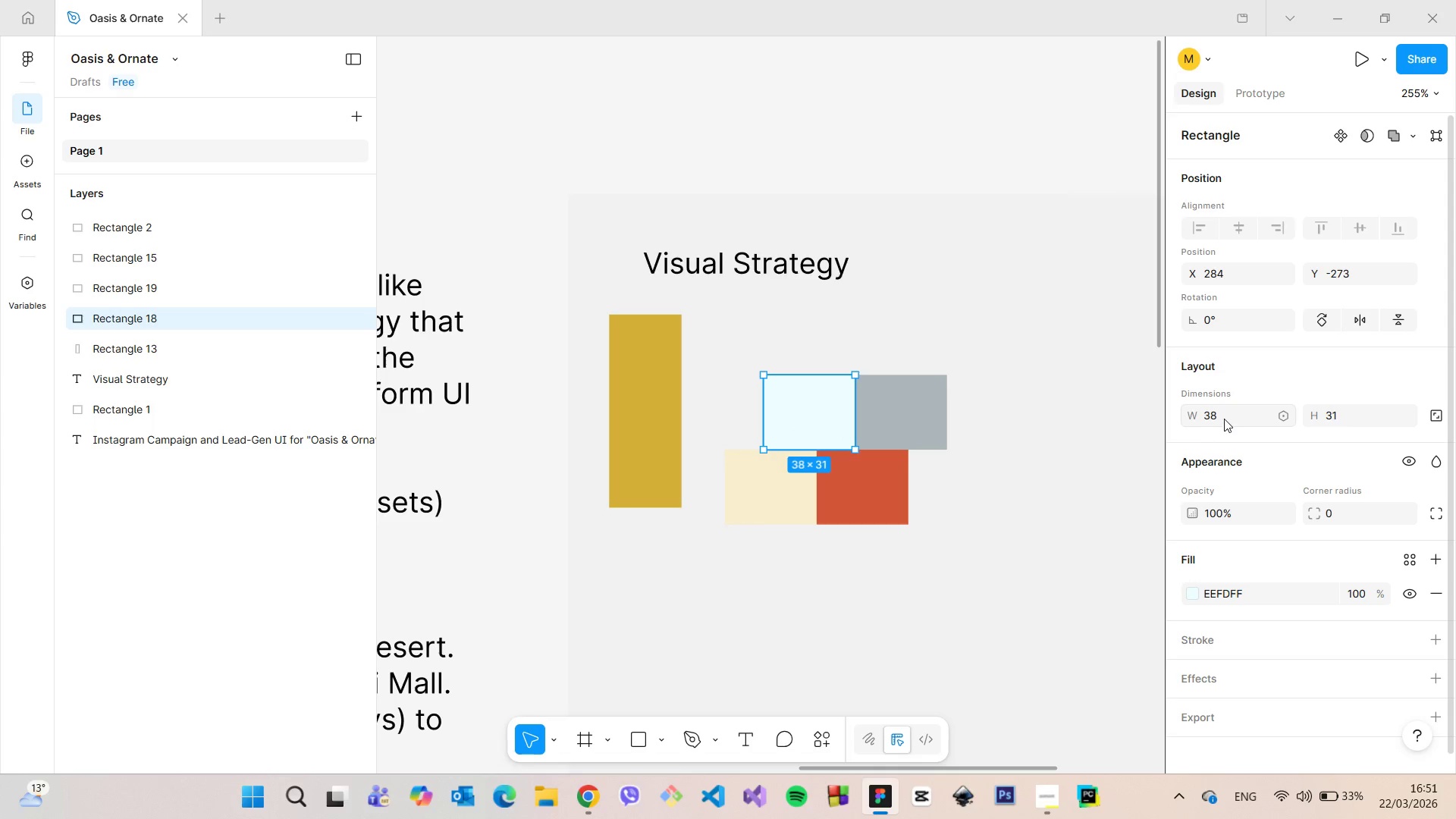 
left_click([1224, 419])
 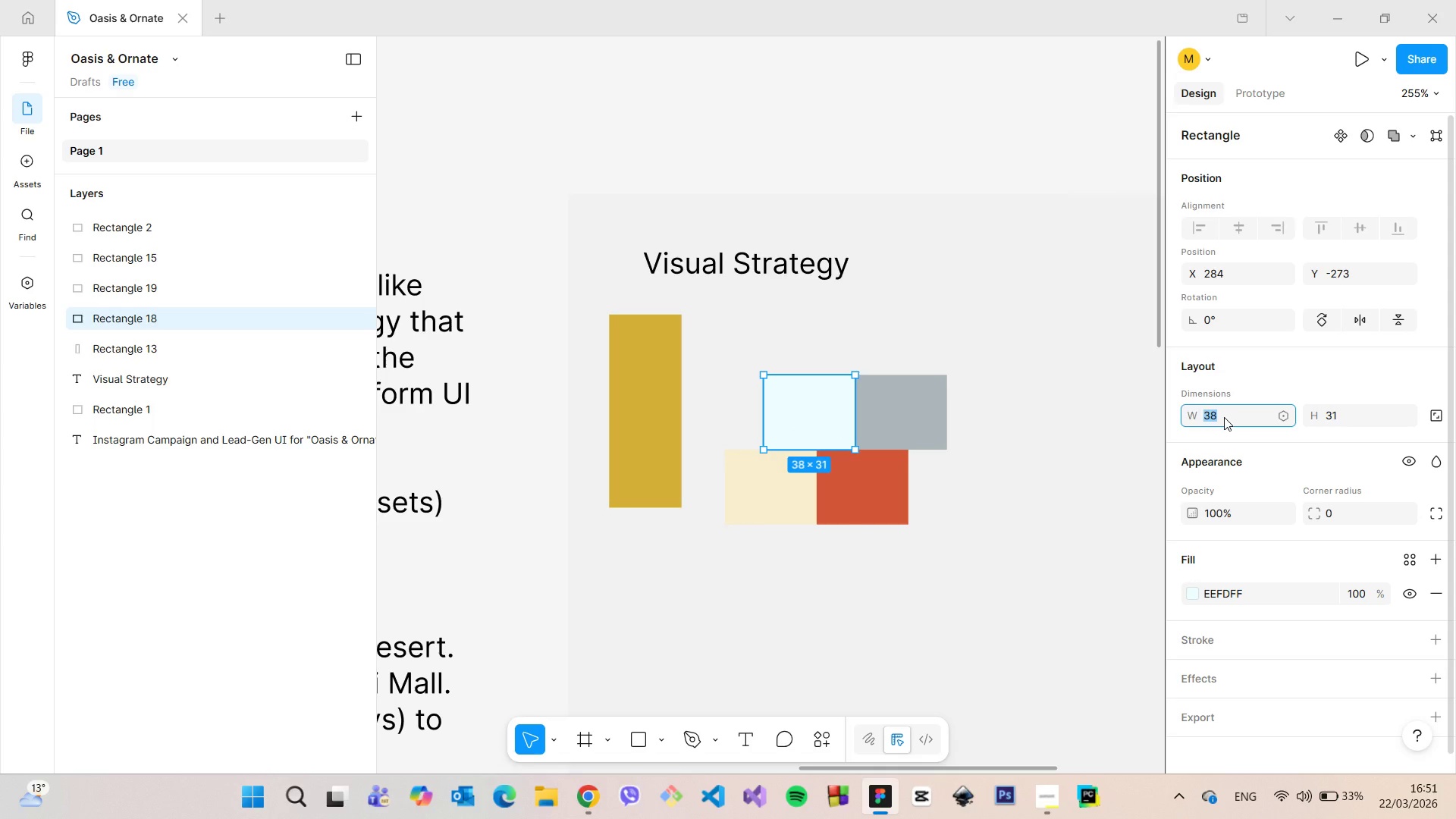 
key(3)
 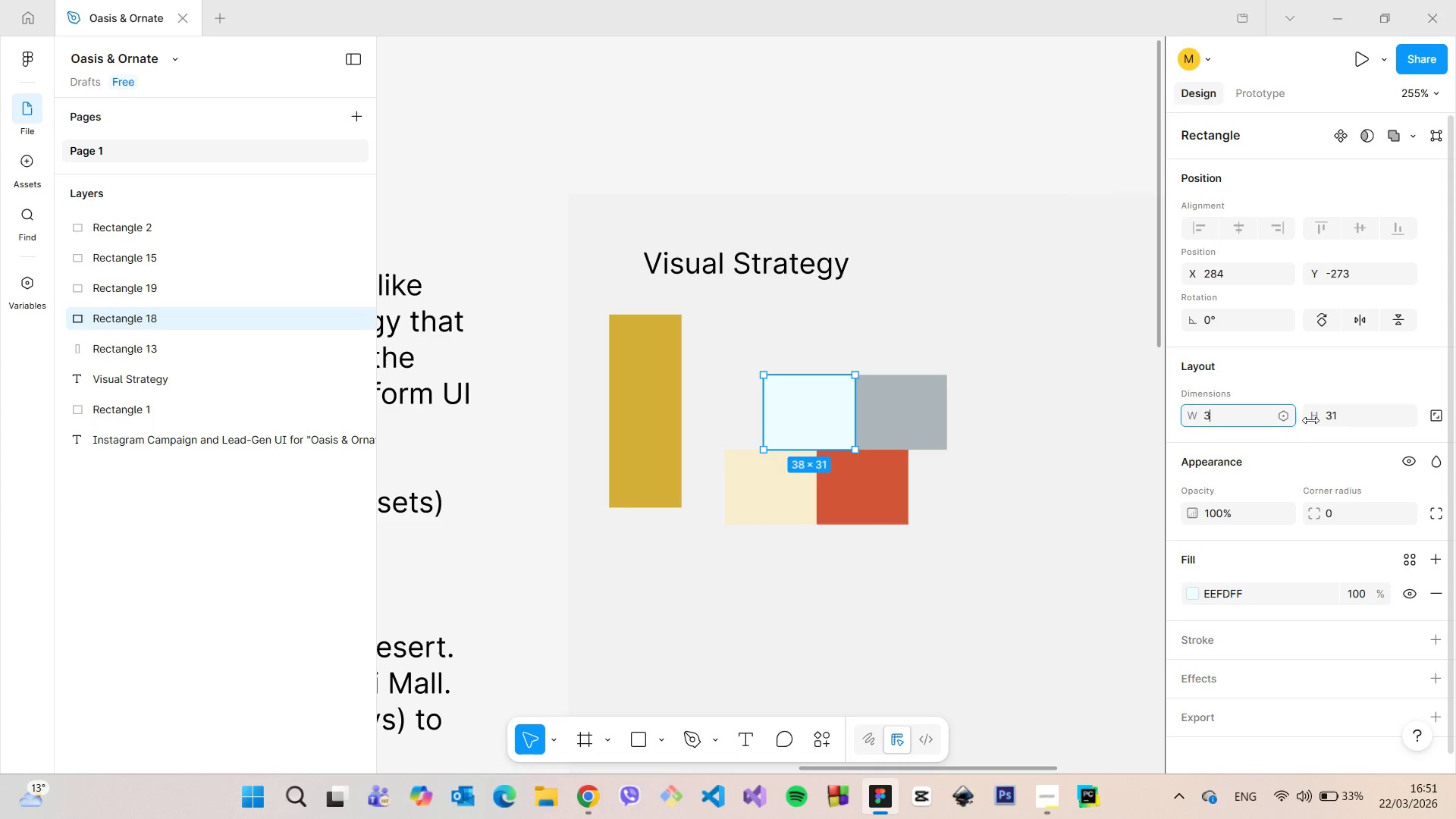 
key(0)
 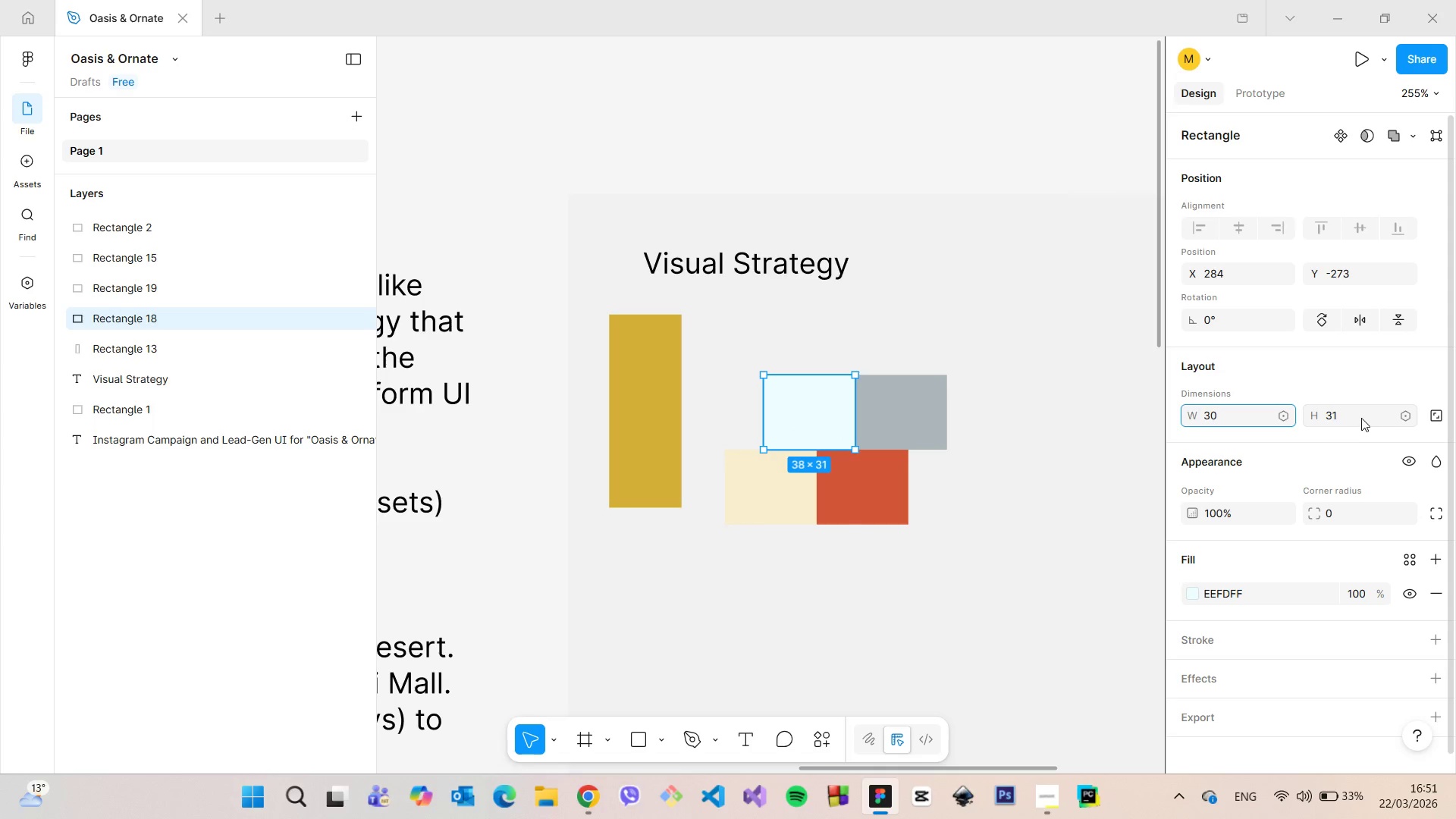 
left_click([1360, 416])
 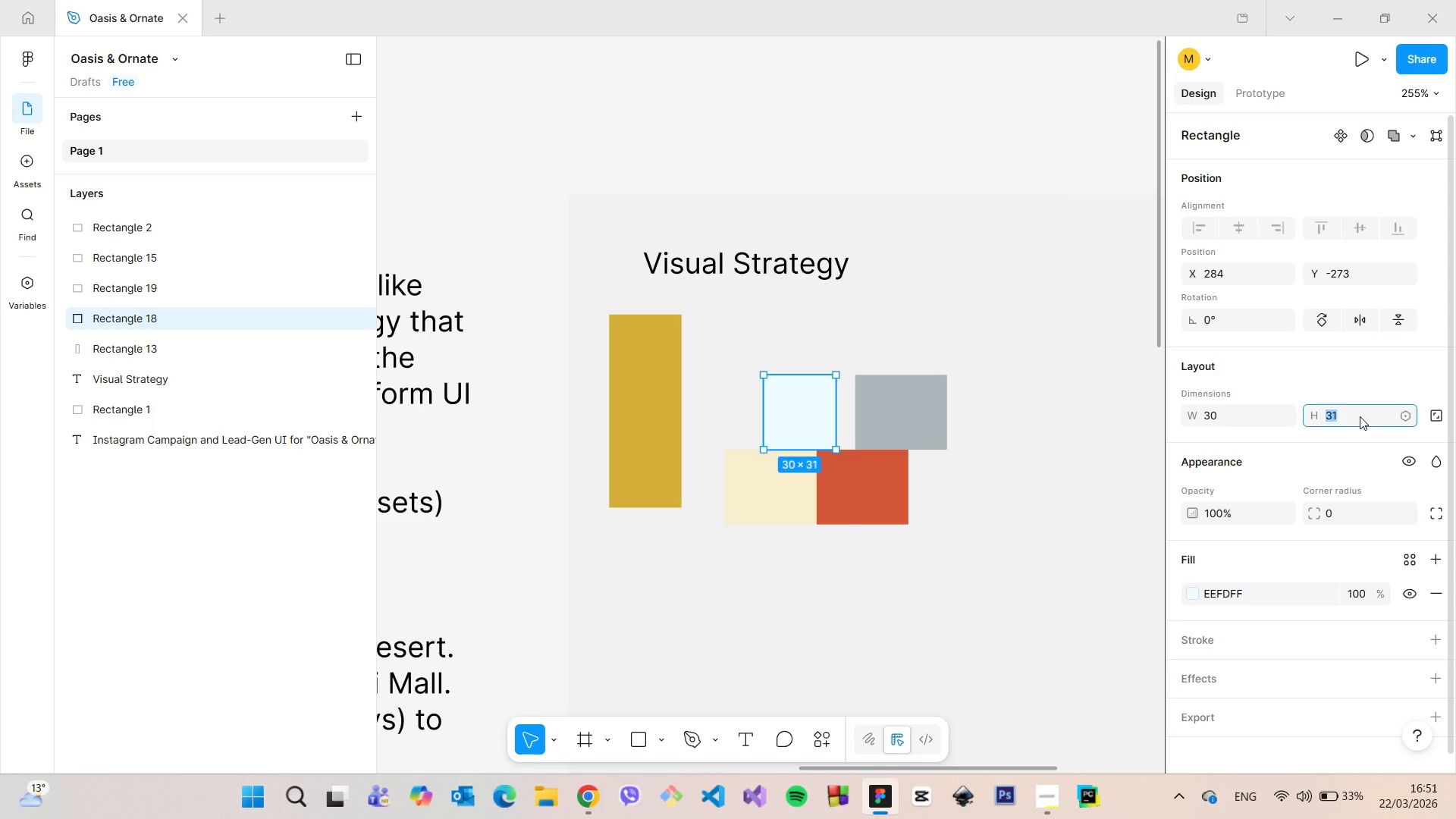 
type(80)
 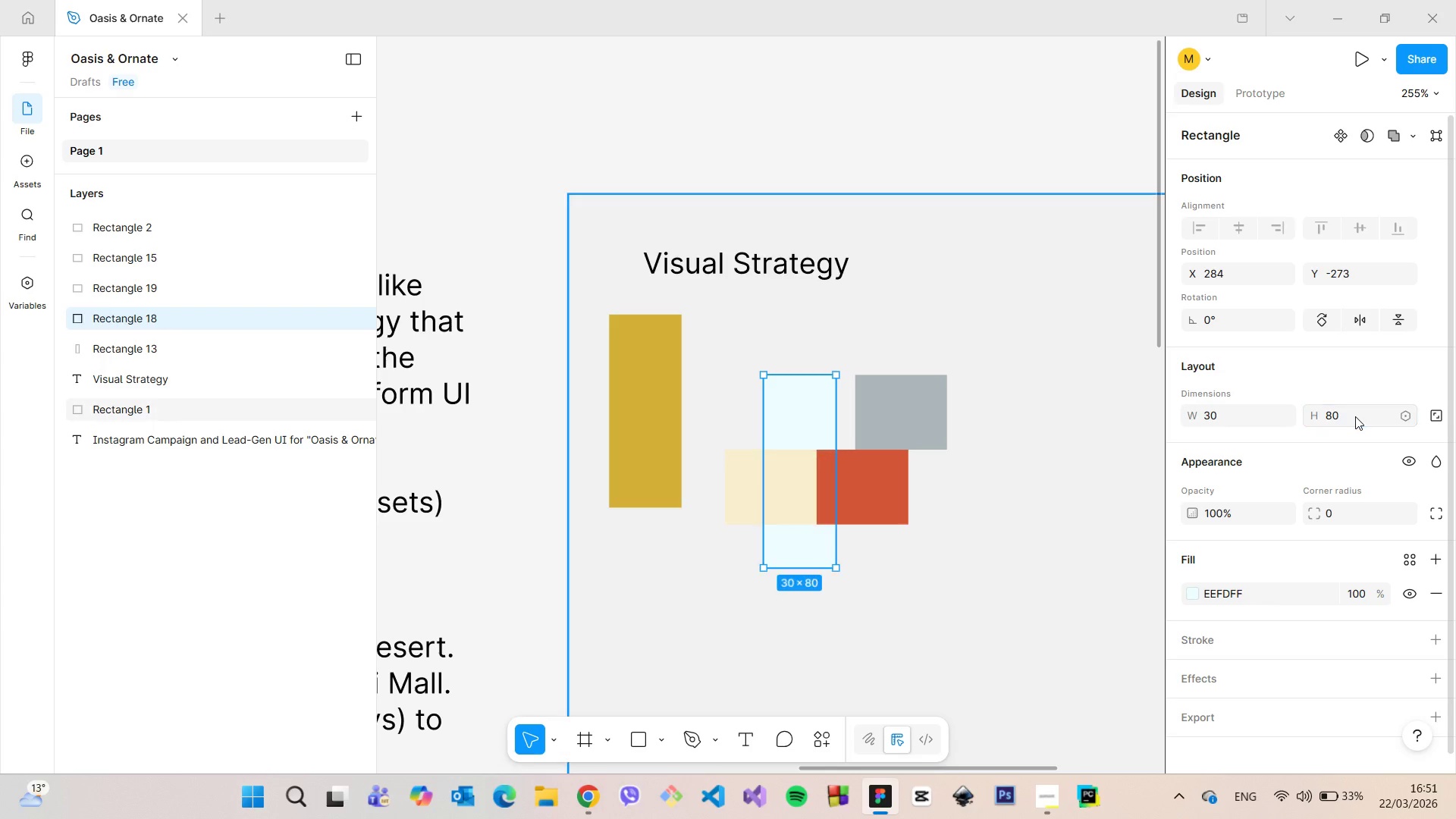 
key(Enter)
 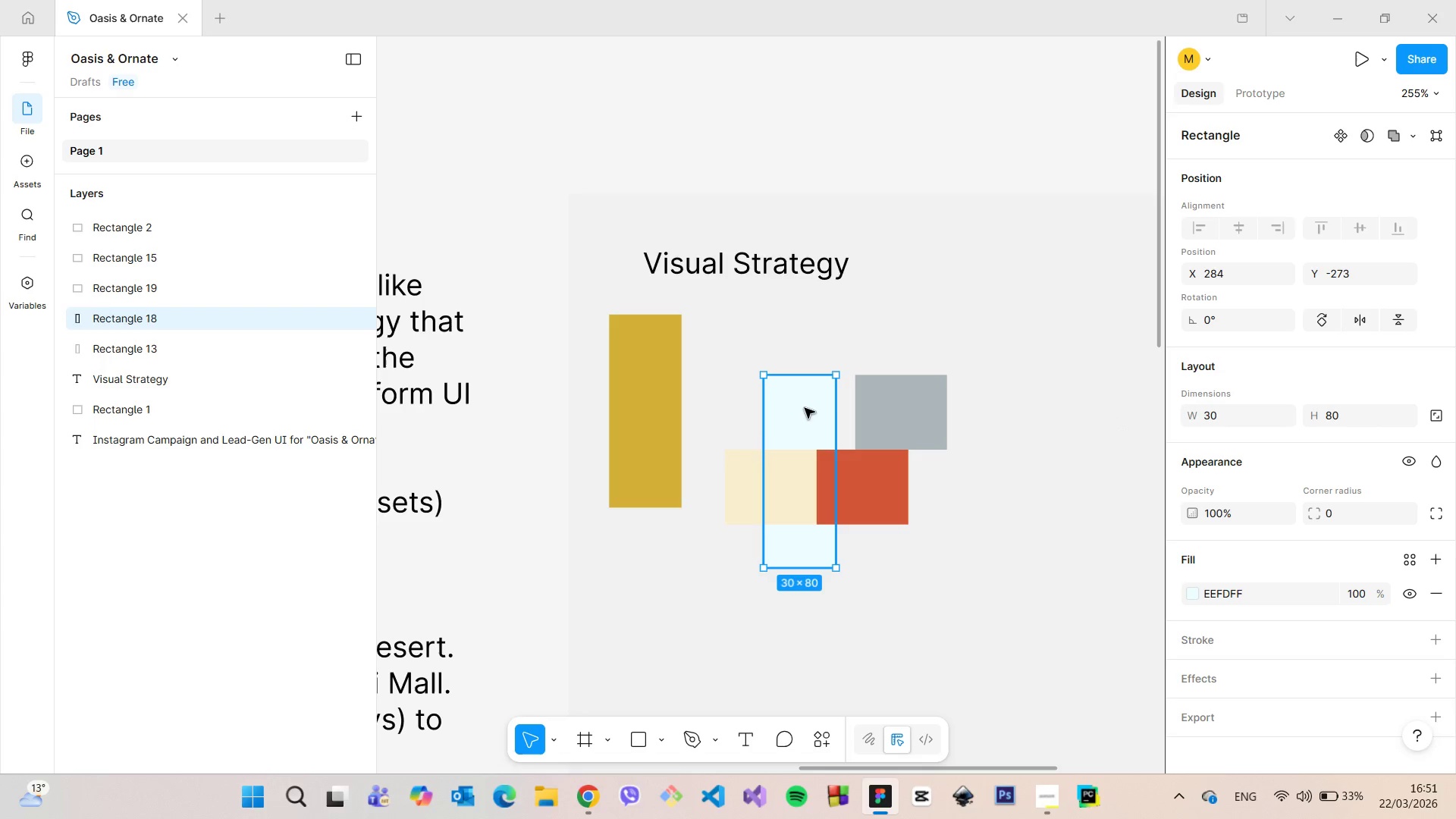 
left_click_drag(start_coordinate=[790, 408], to_coordinate=[708, 345])
 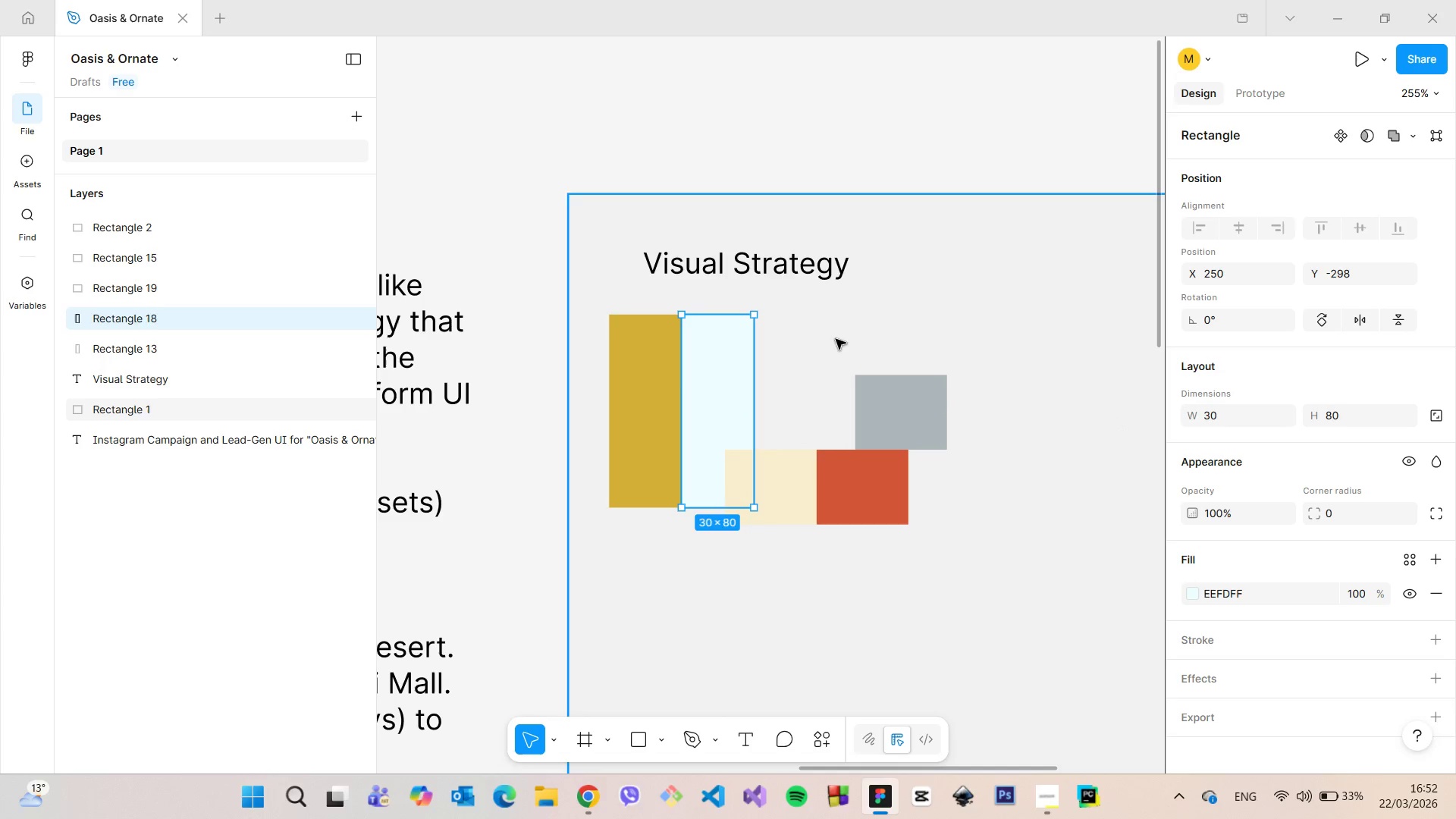 
left_click([836, 339])
 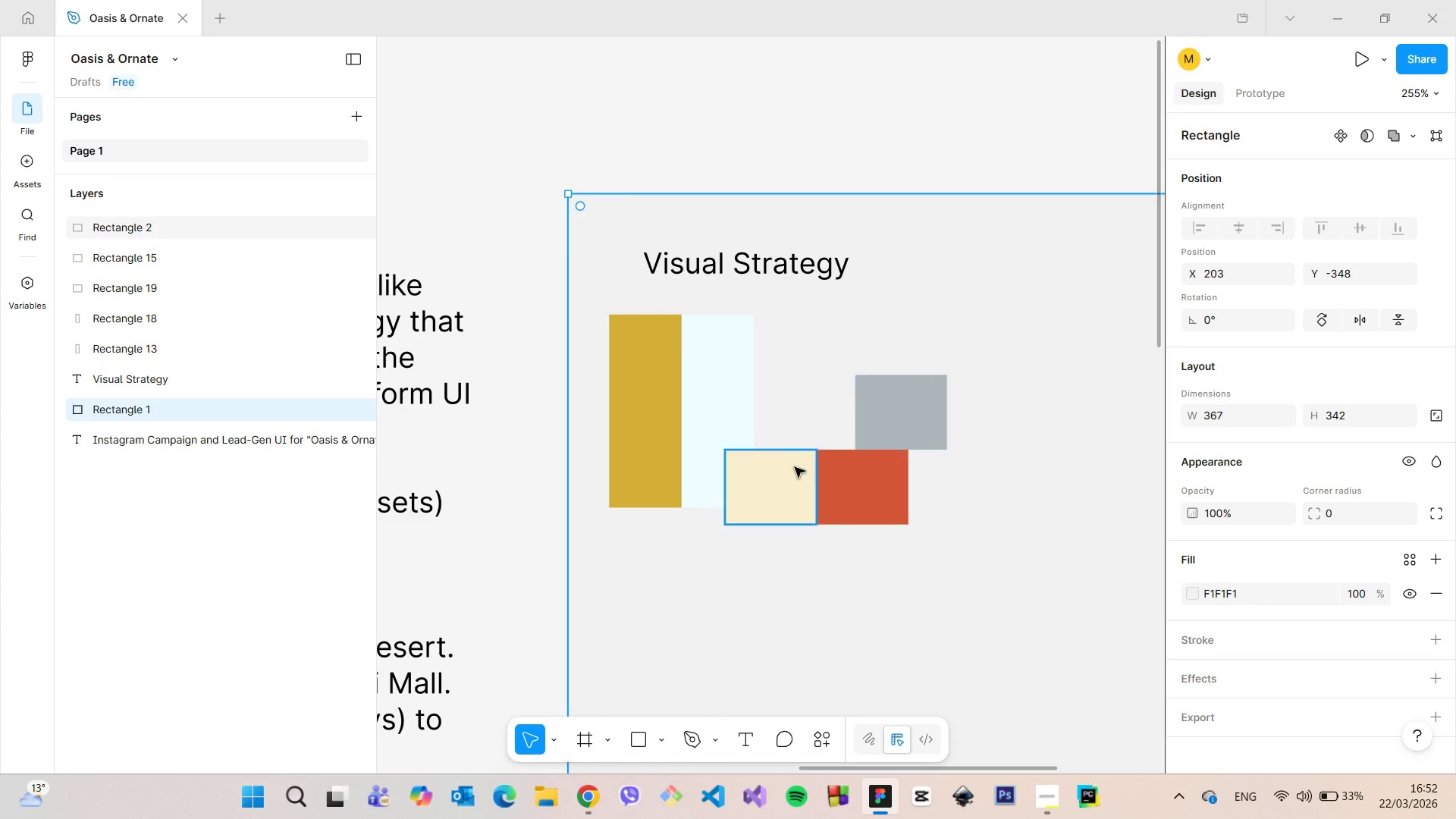 
left_click([786, 481])
 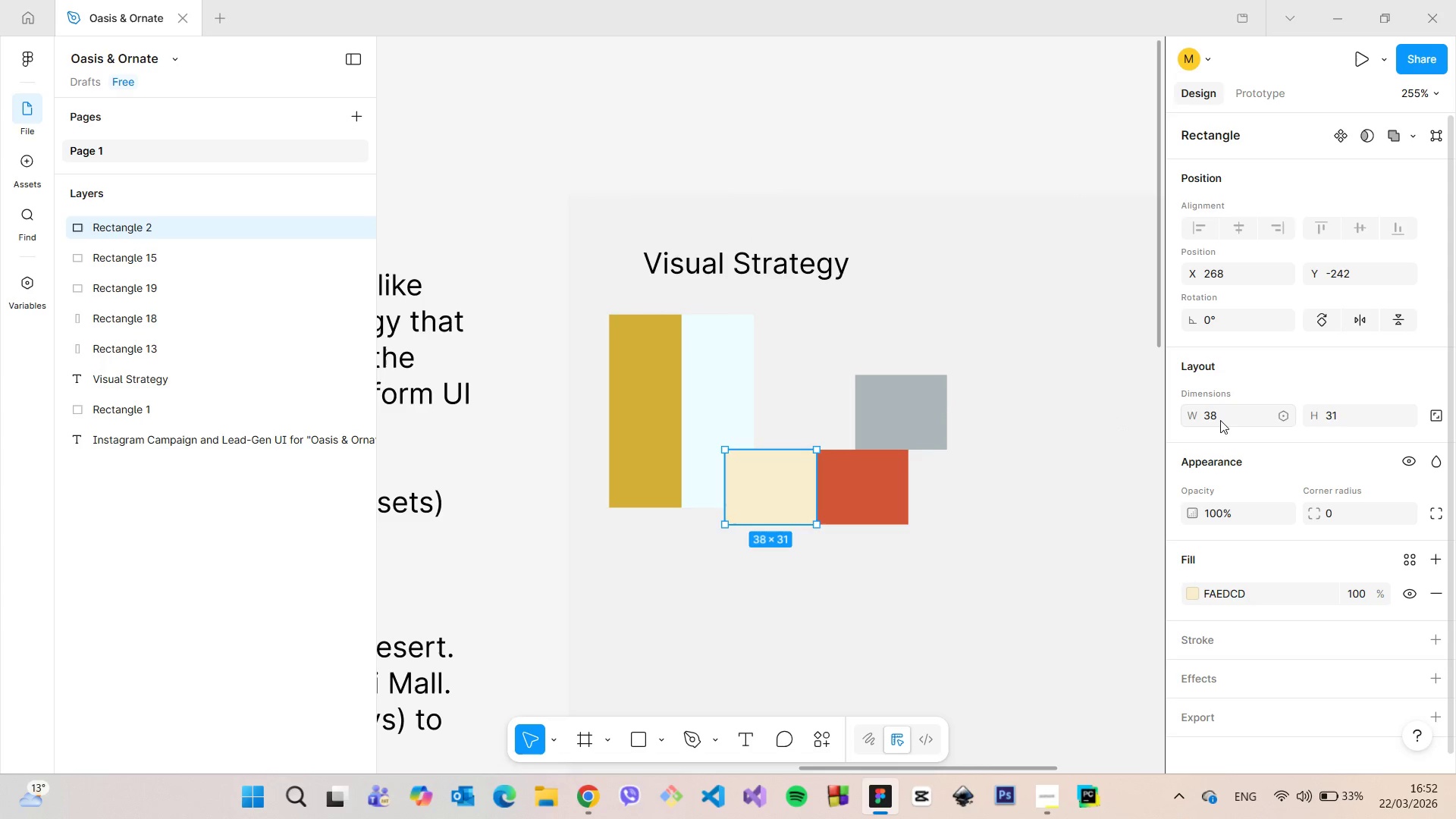 
left_click([1221, 420])
 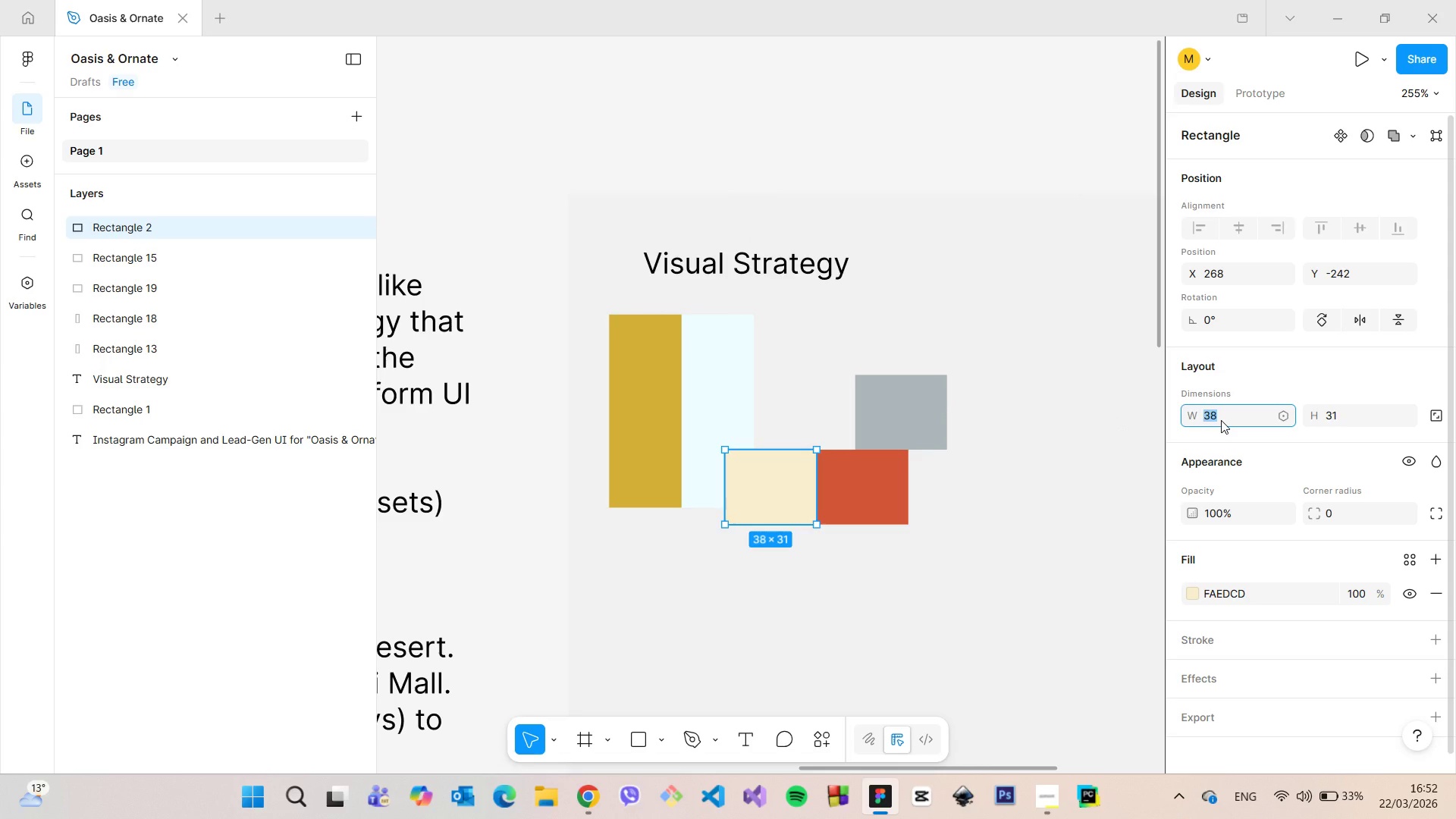 
key(3)
 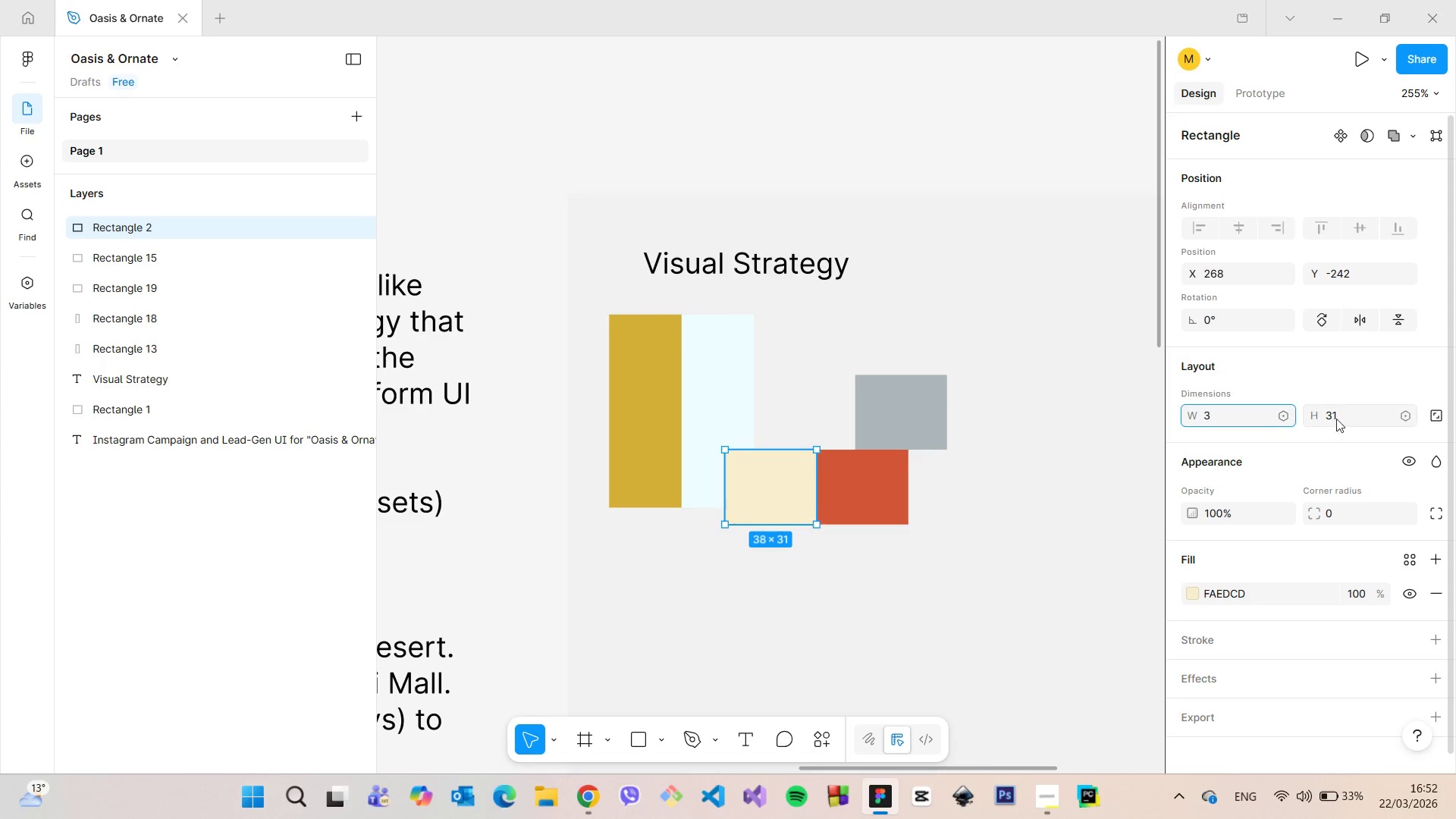 
key(0)
 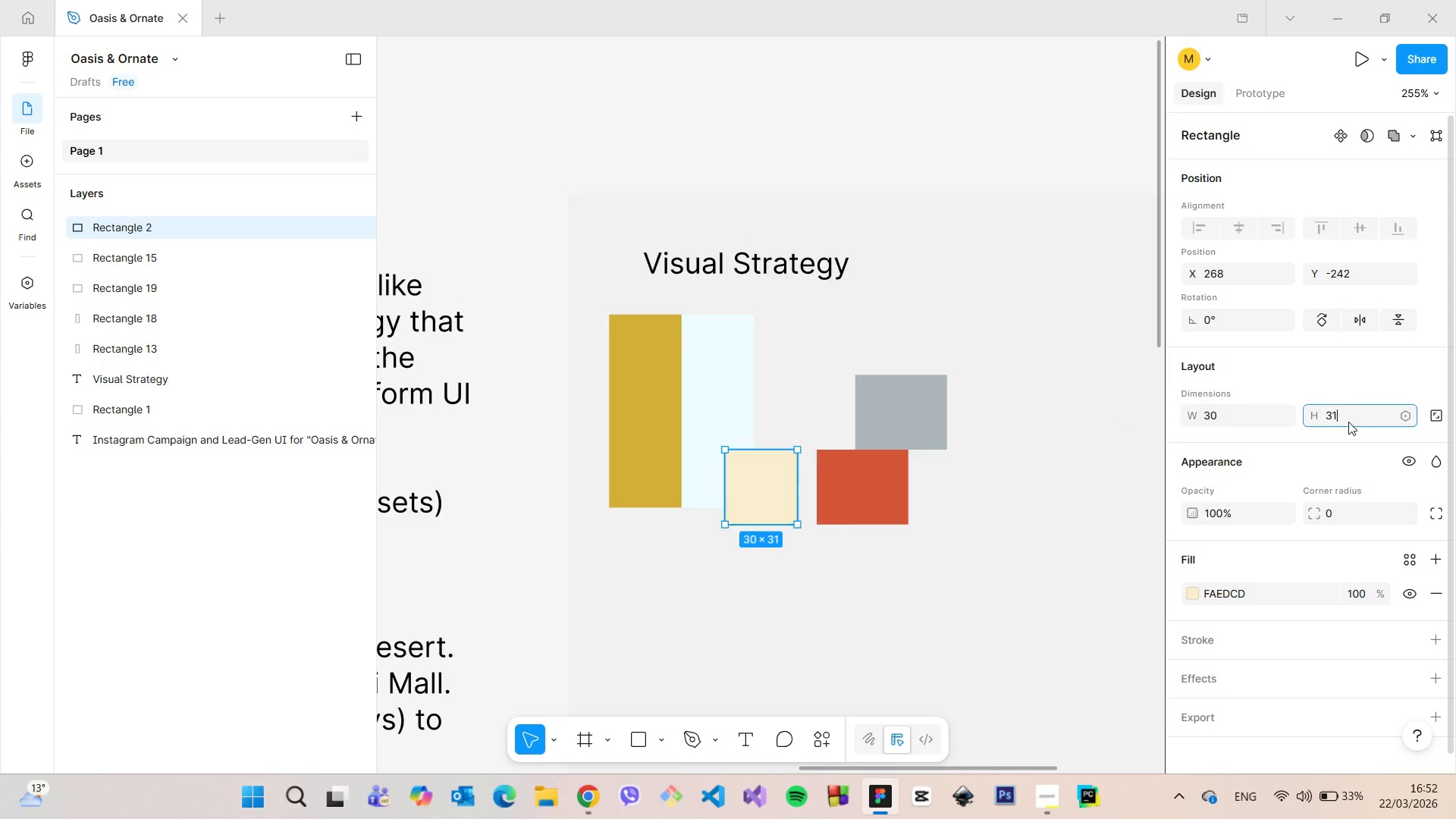 
left_click([1348, 422])
 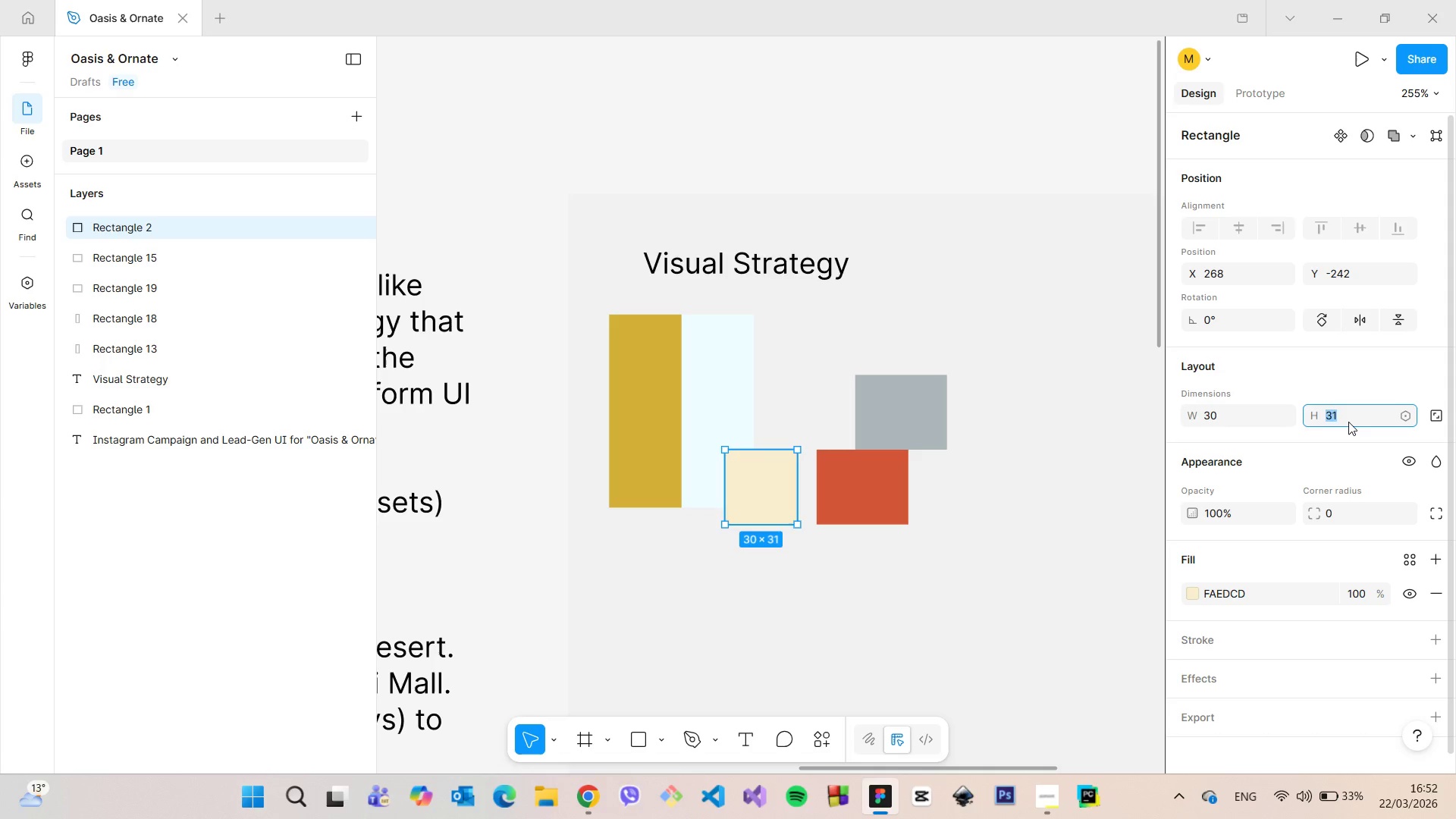 
type(80)
 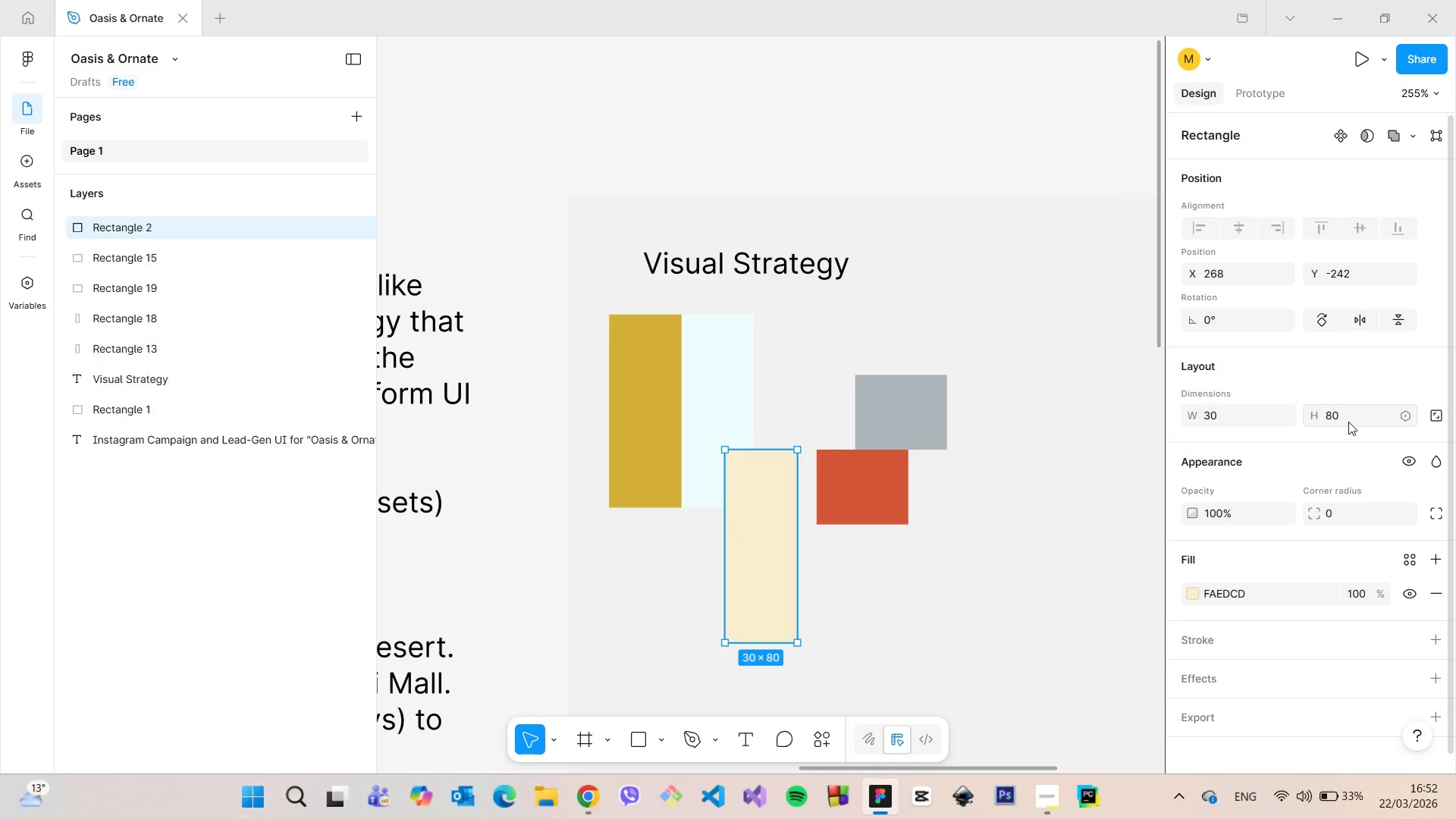 
key(Enter)
 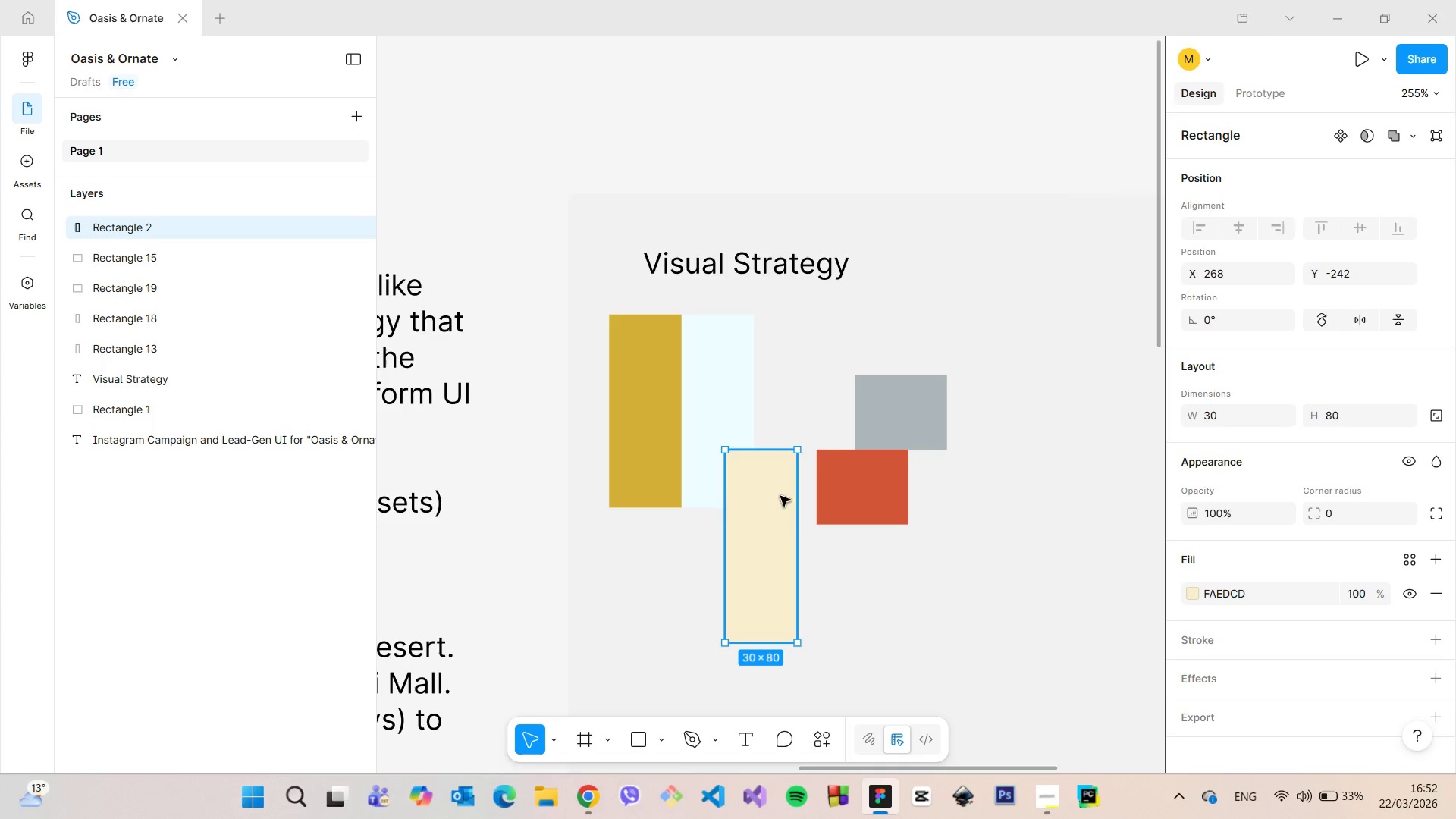 
left_click_drag(start_coordinate=[766, 504], to_coordinate=[795, 370])
 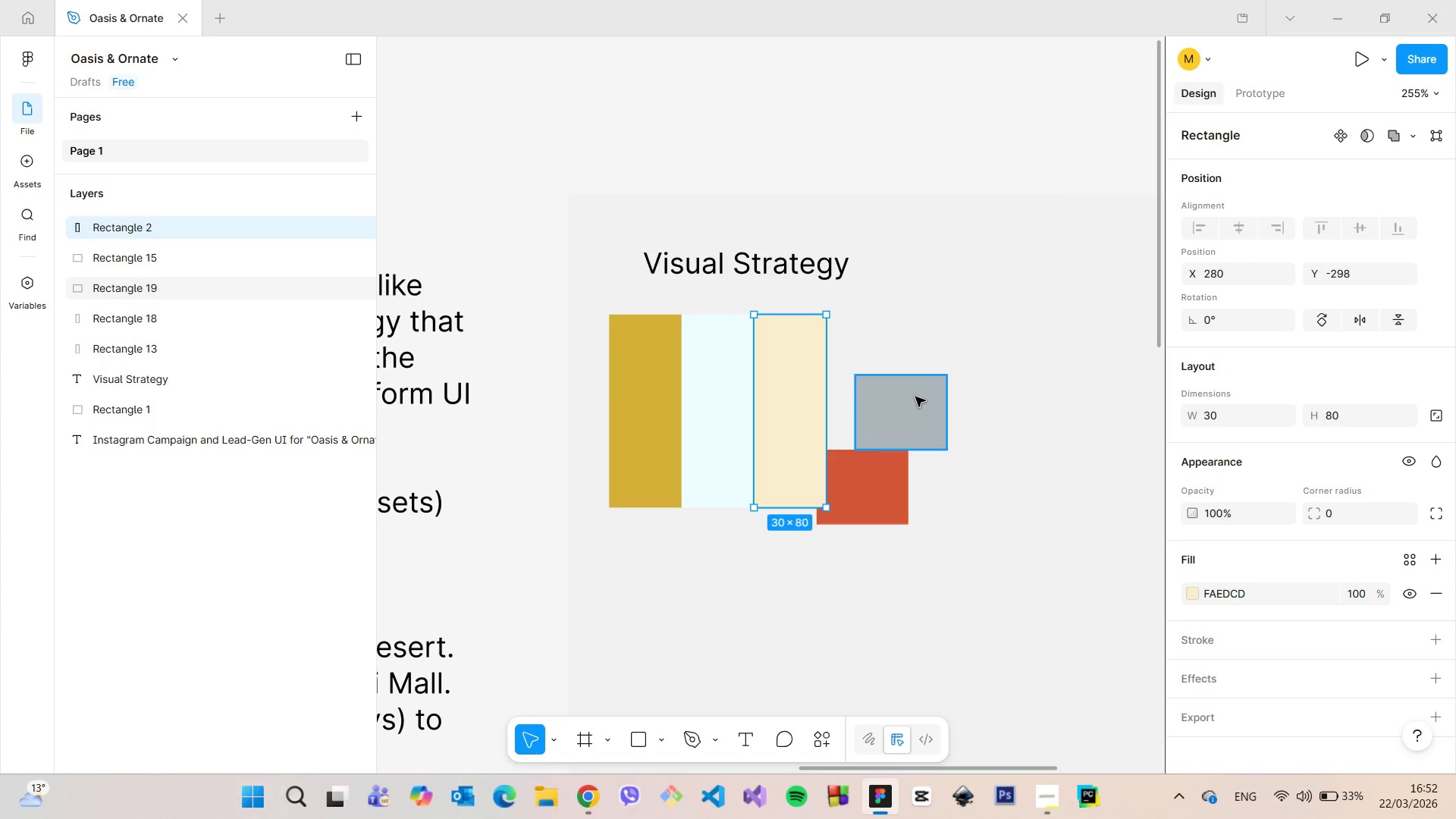 
left_click([915, 397])
 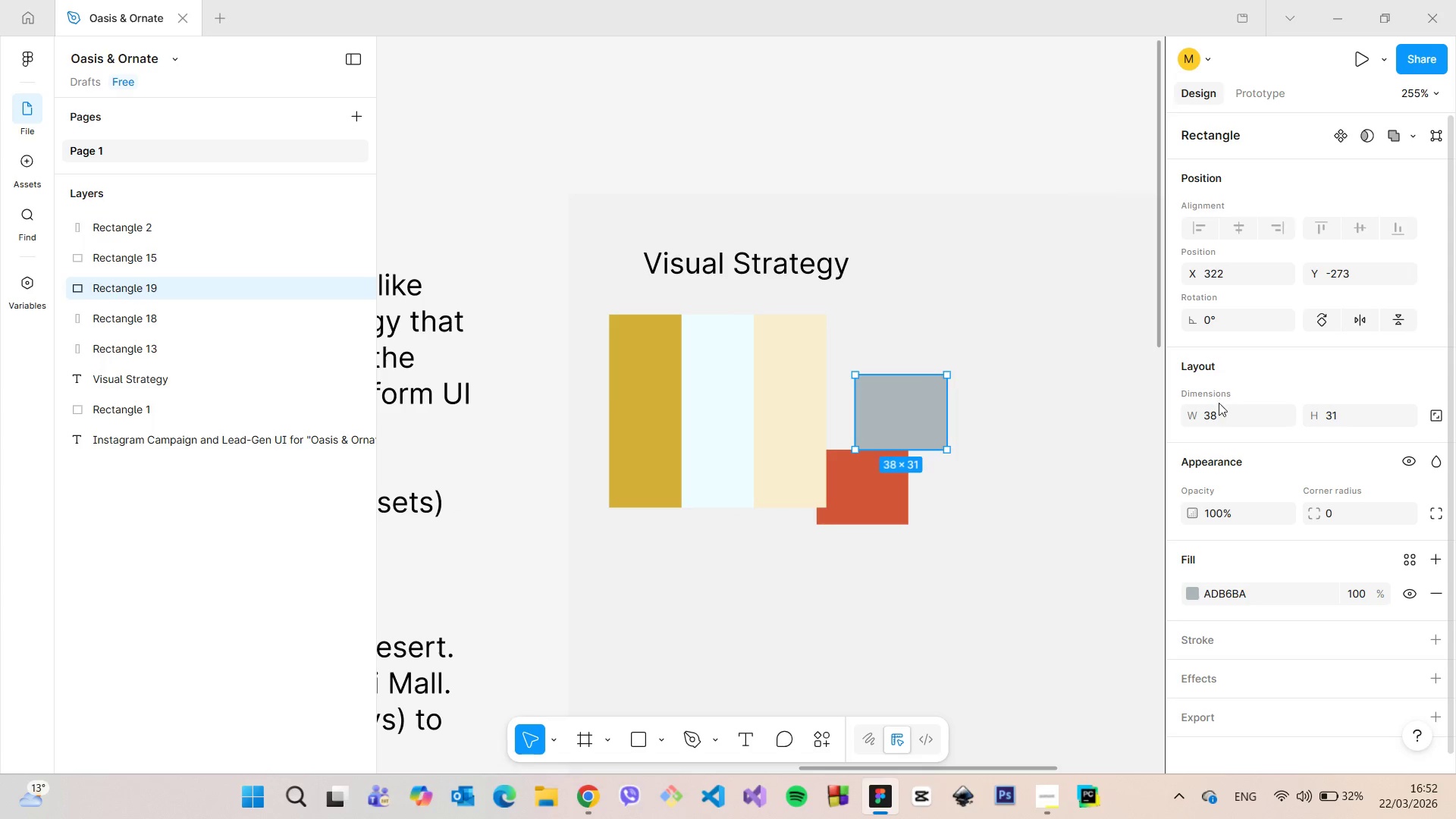 
left_click([1220, 406])
 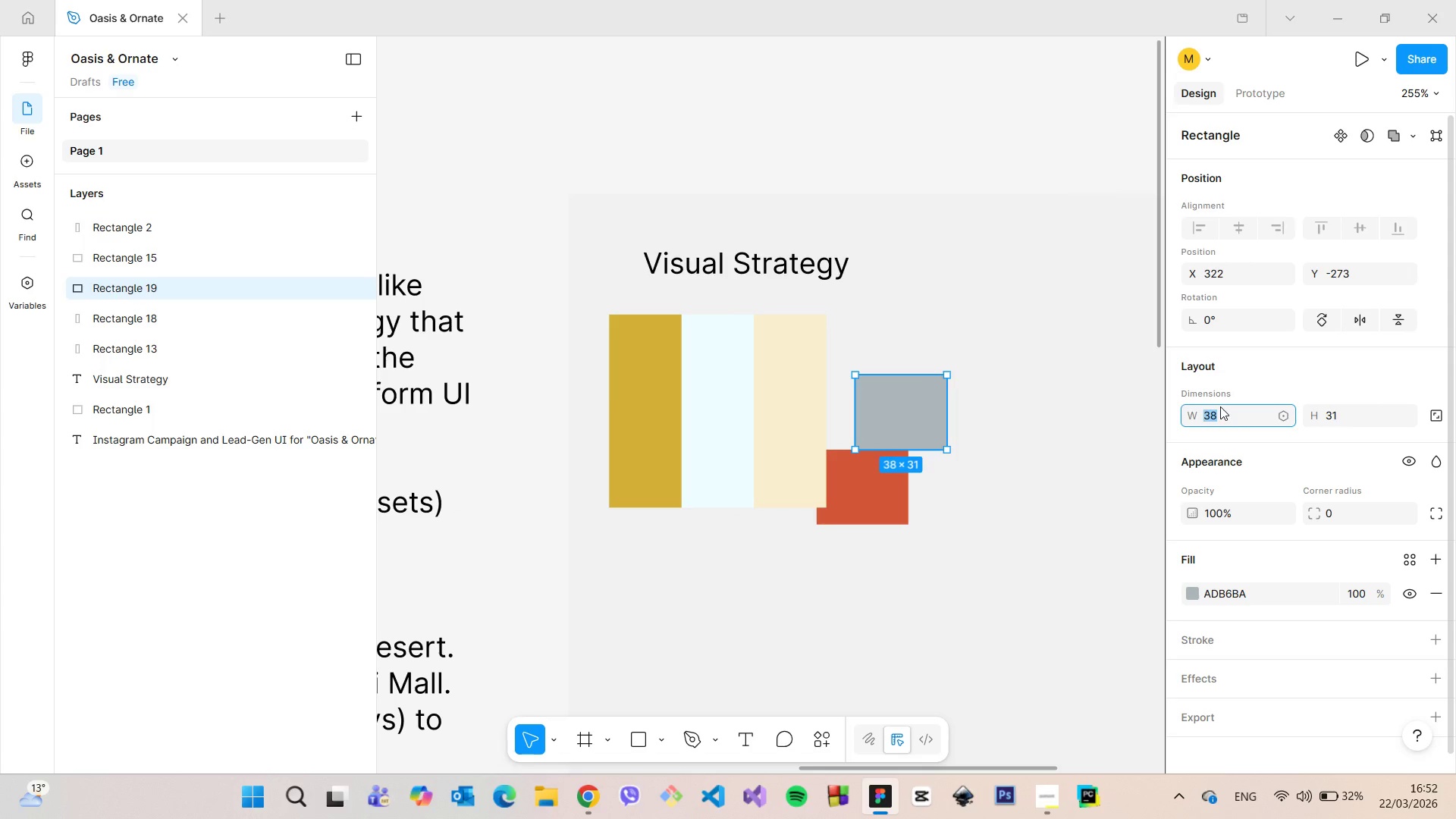 
key(3)
 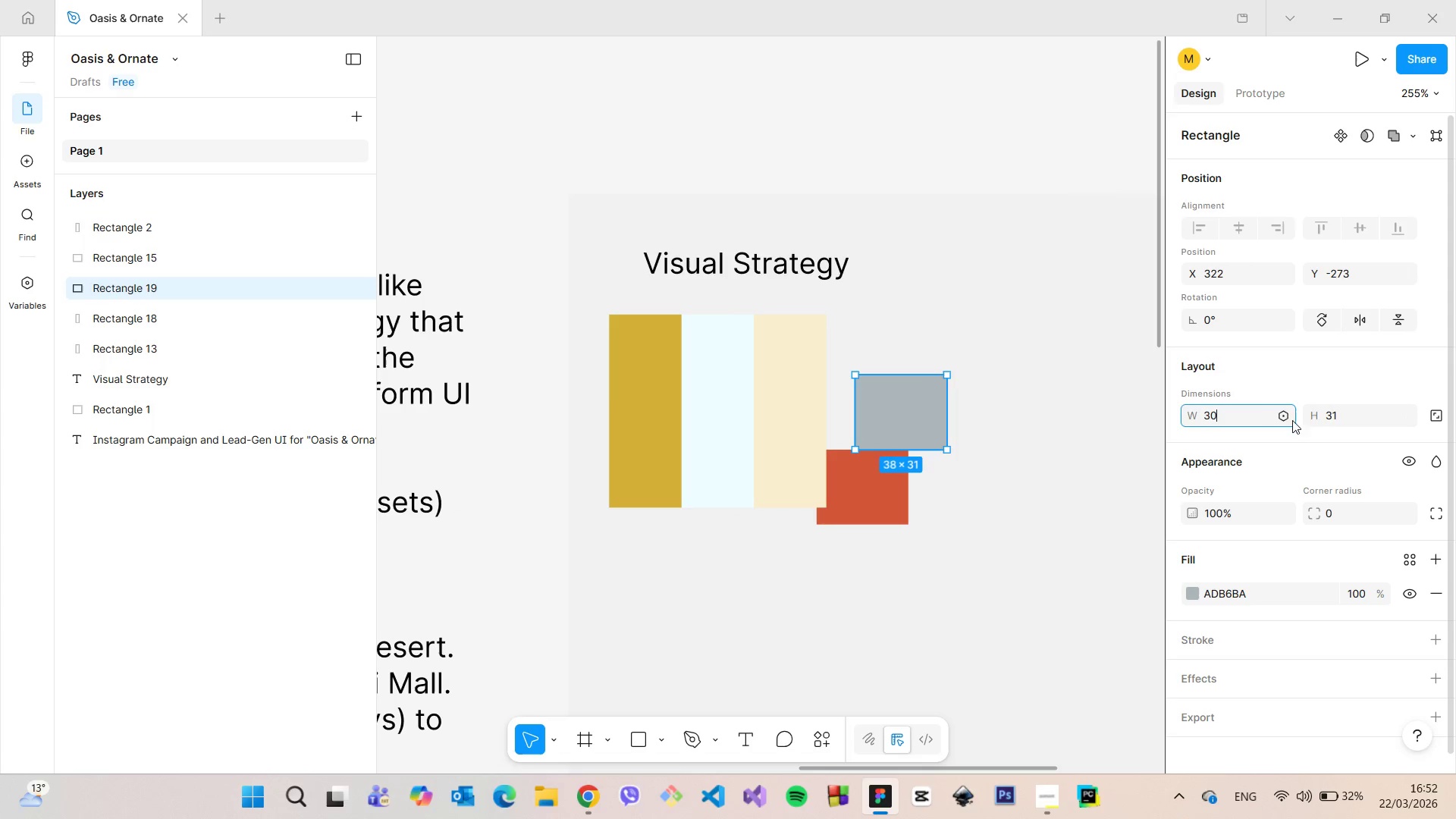 
key(0)
 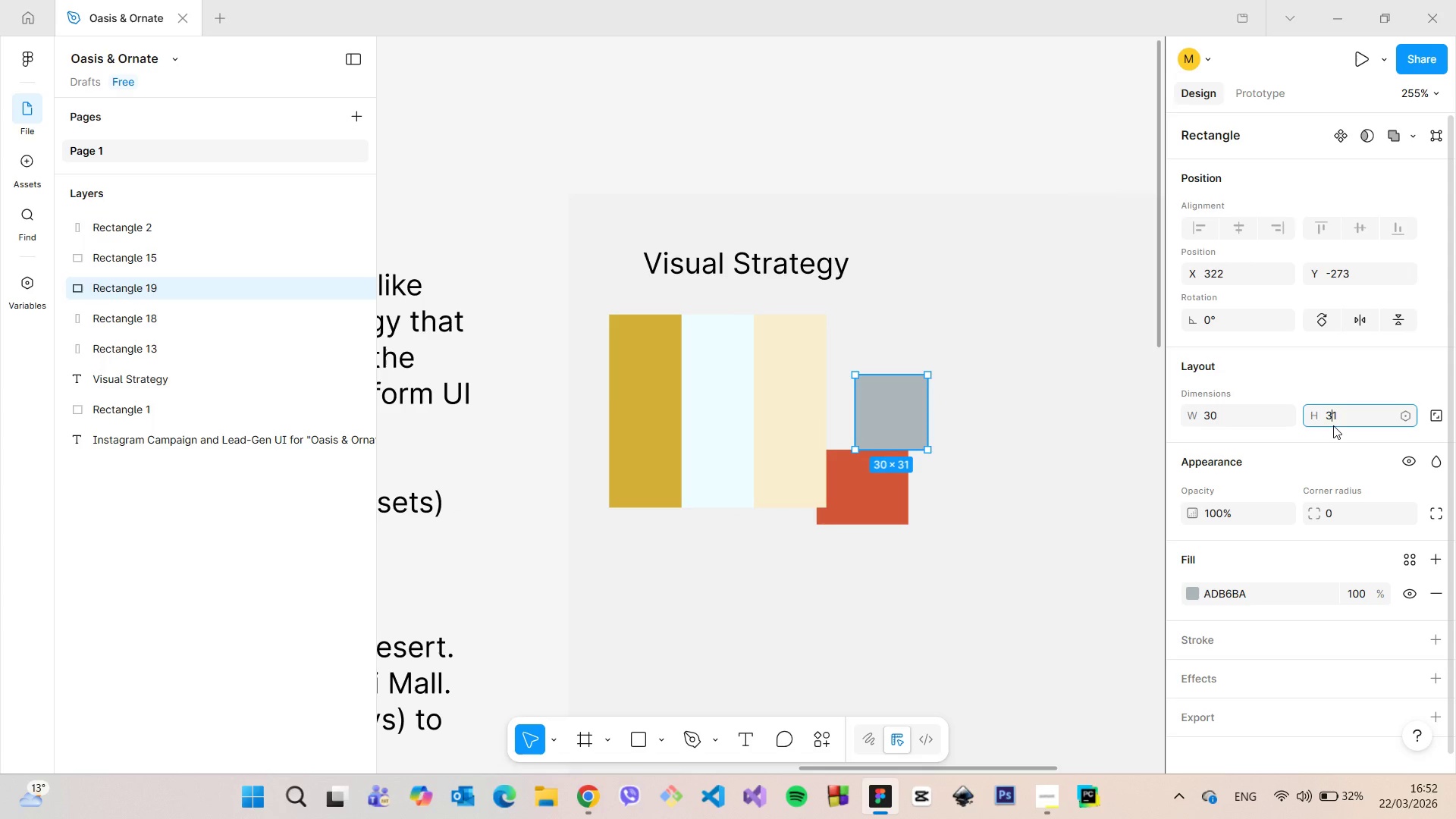 
left_click([1333, 425])
 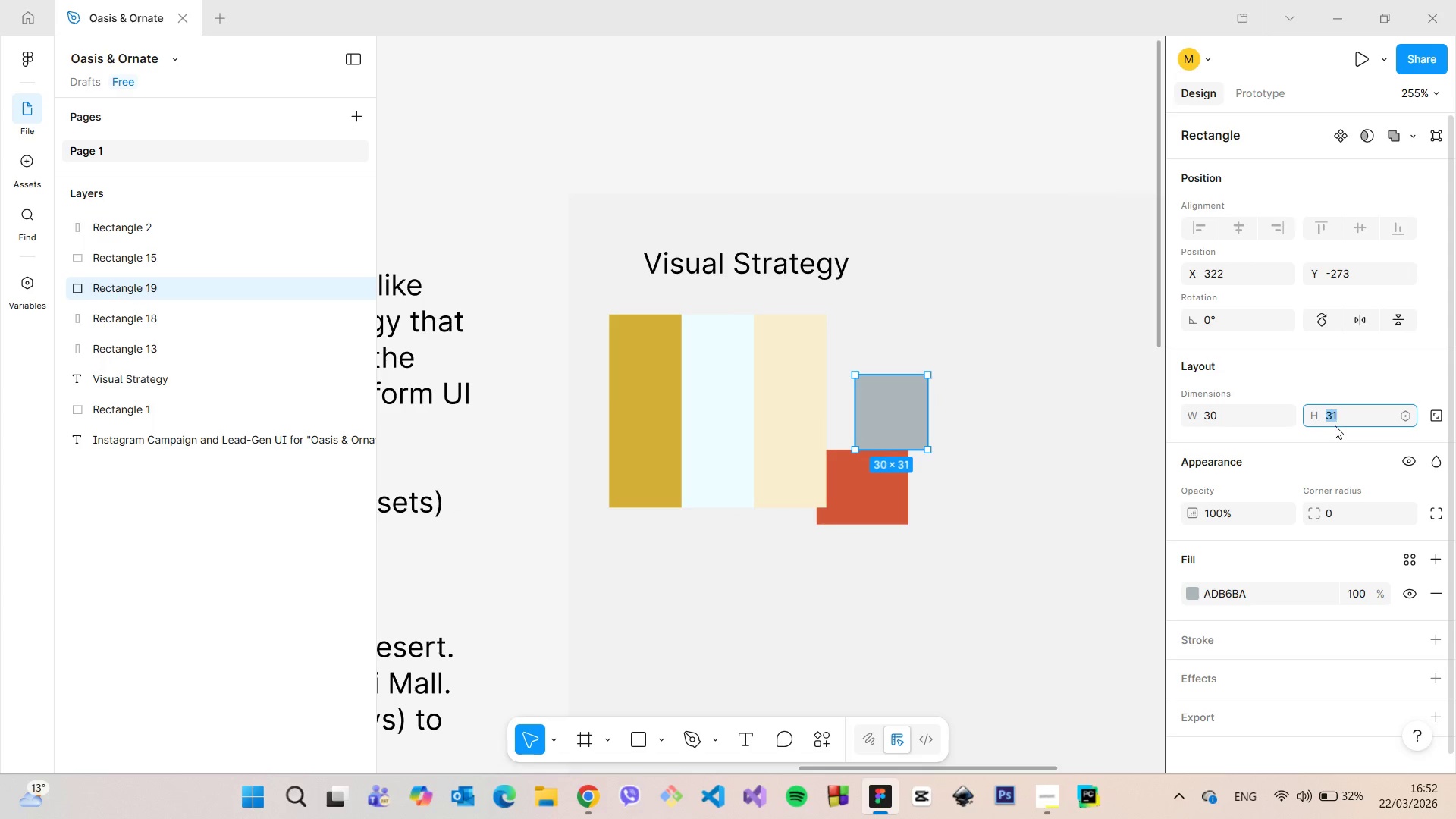 
type(80)
 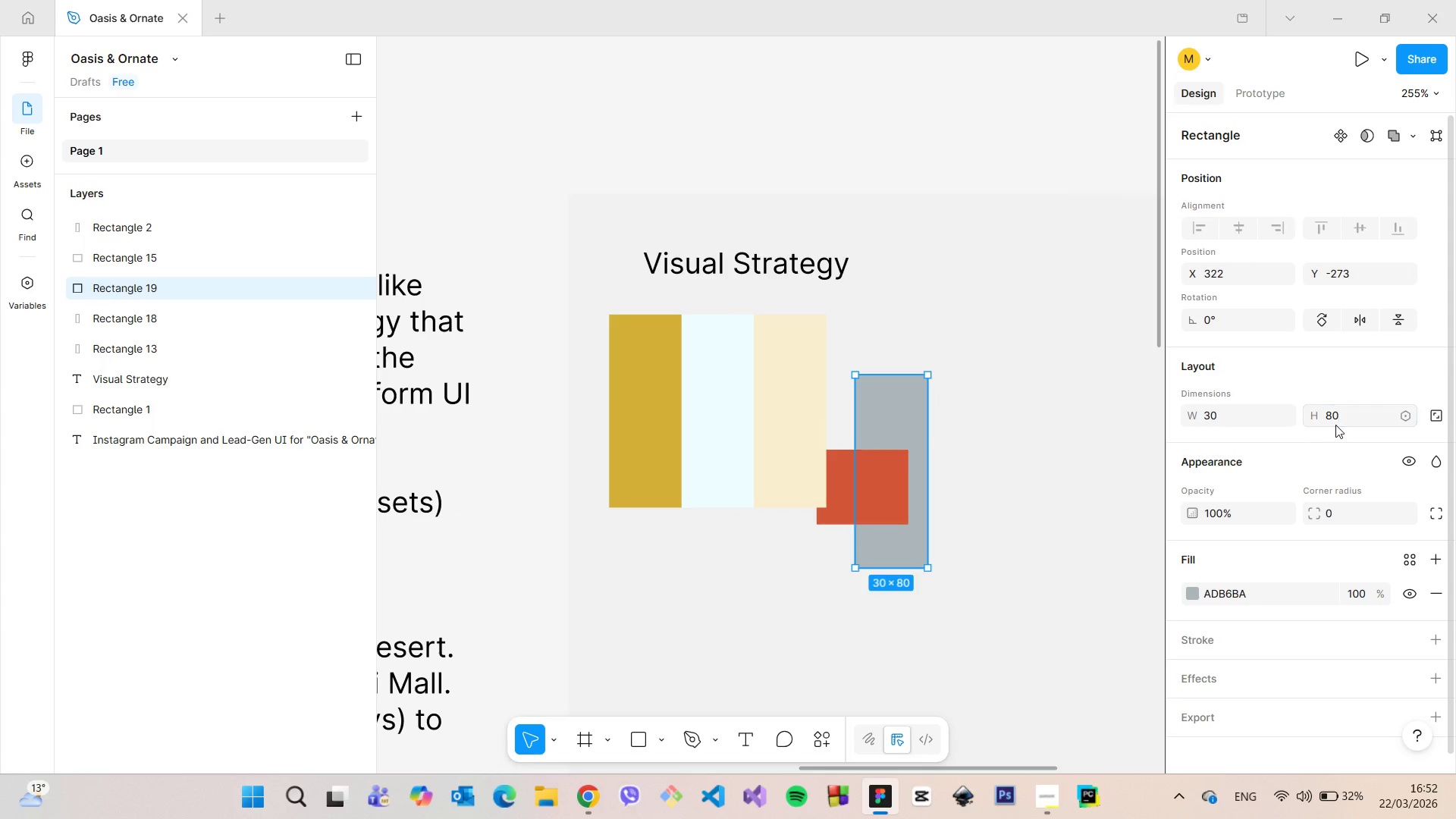 
key(Enter)
 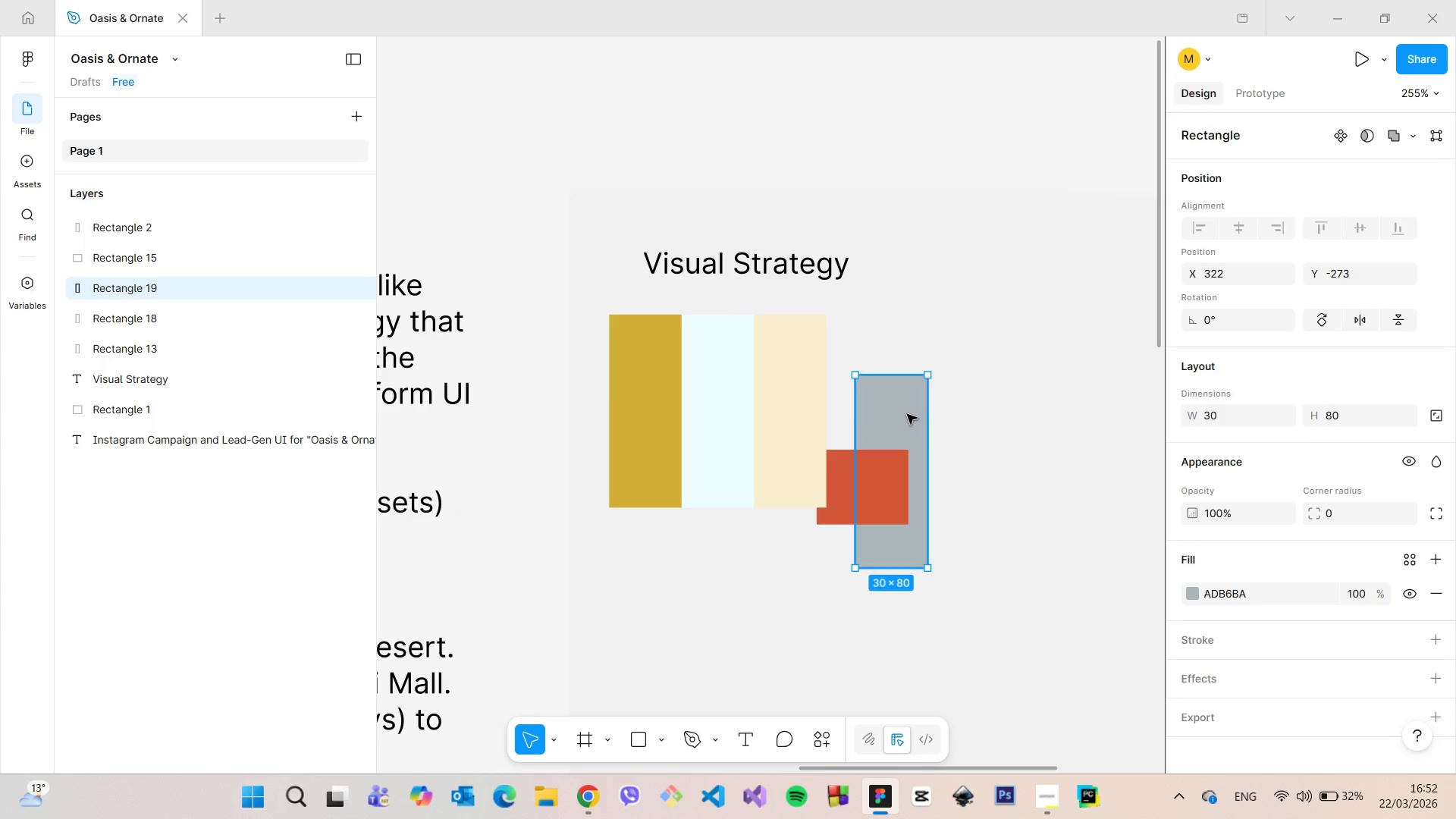 
left_click_drag(start_coordinate=[906, 414], to_coordinate=[875, 357])
 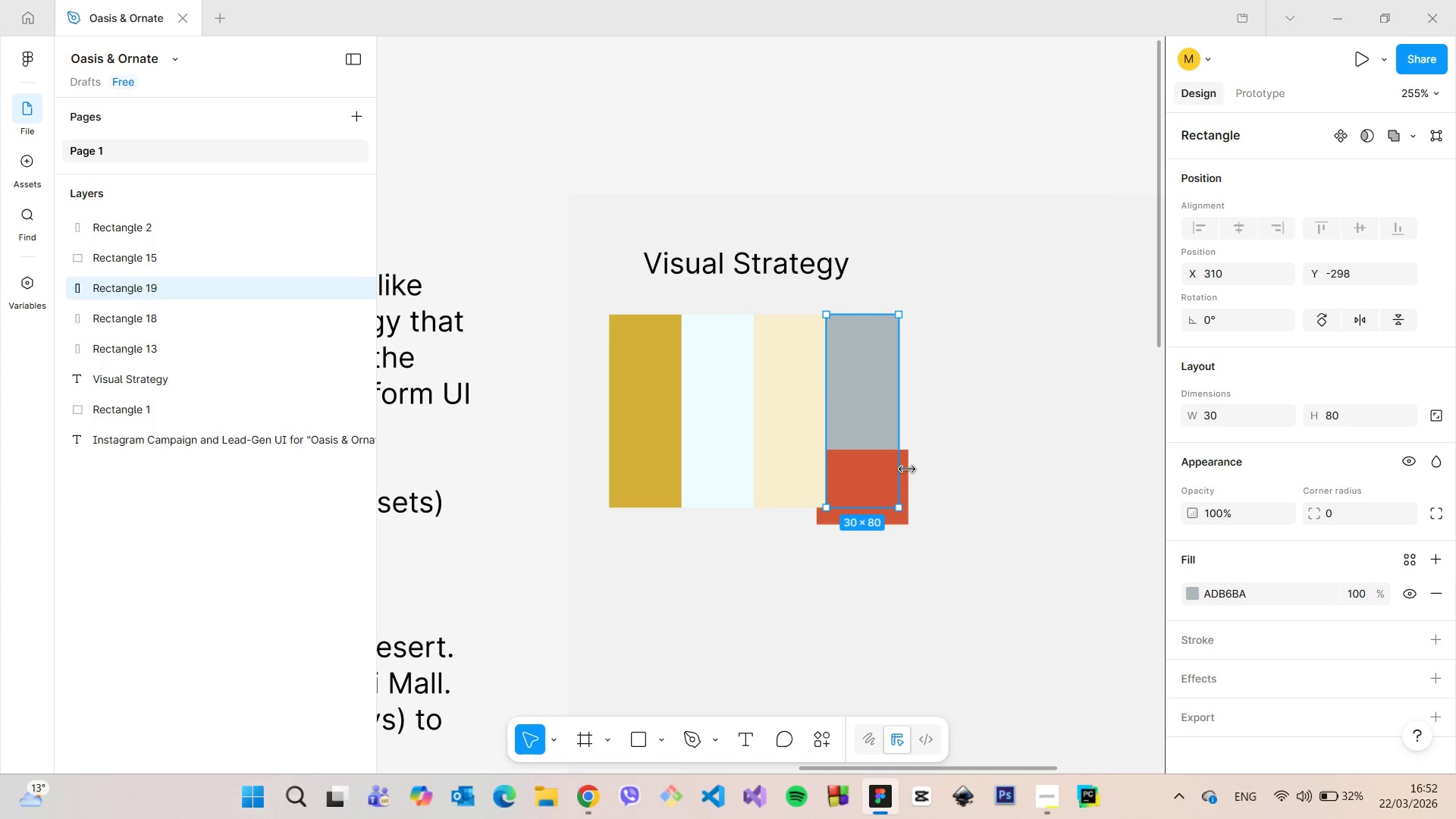 
left_click([909, 469])
 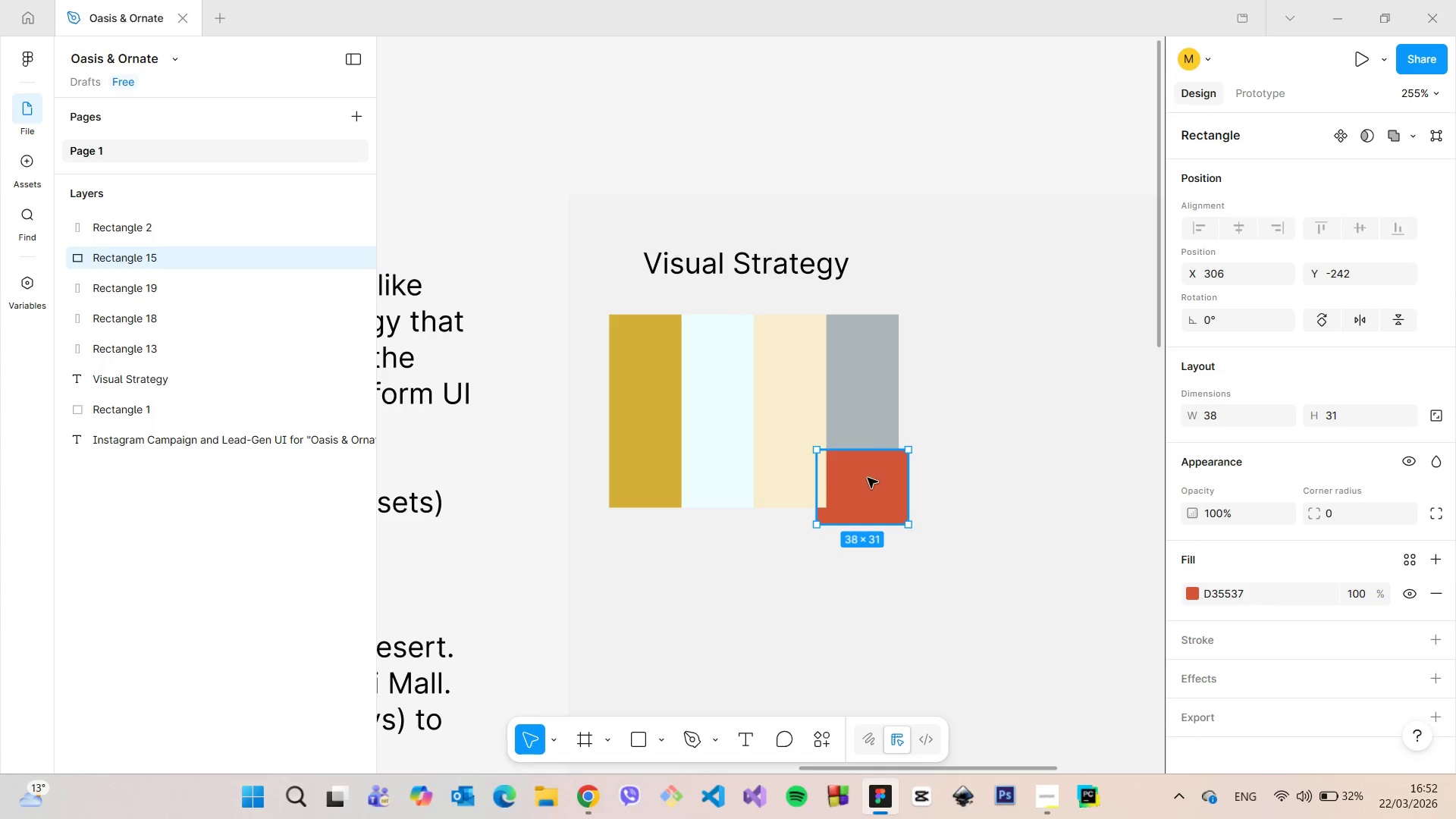 
left_click_drag(start_coordinate=[868, 478], to_coordinate=[951, 344])
 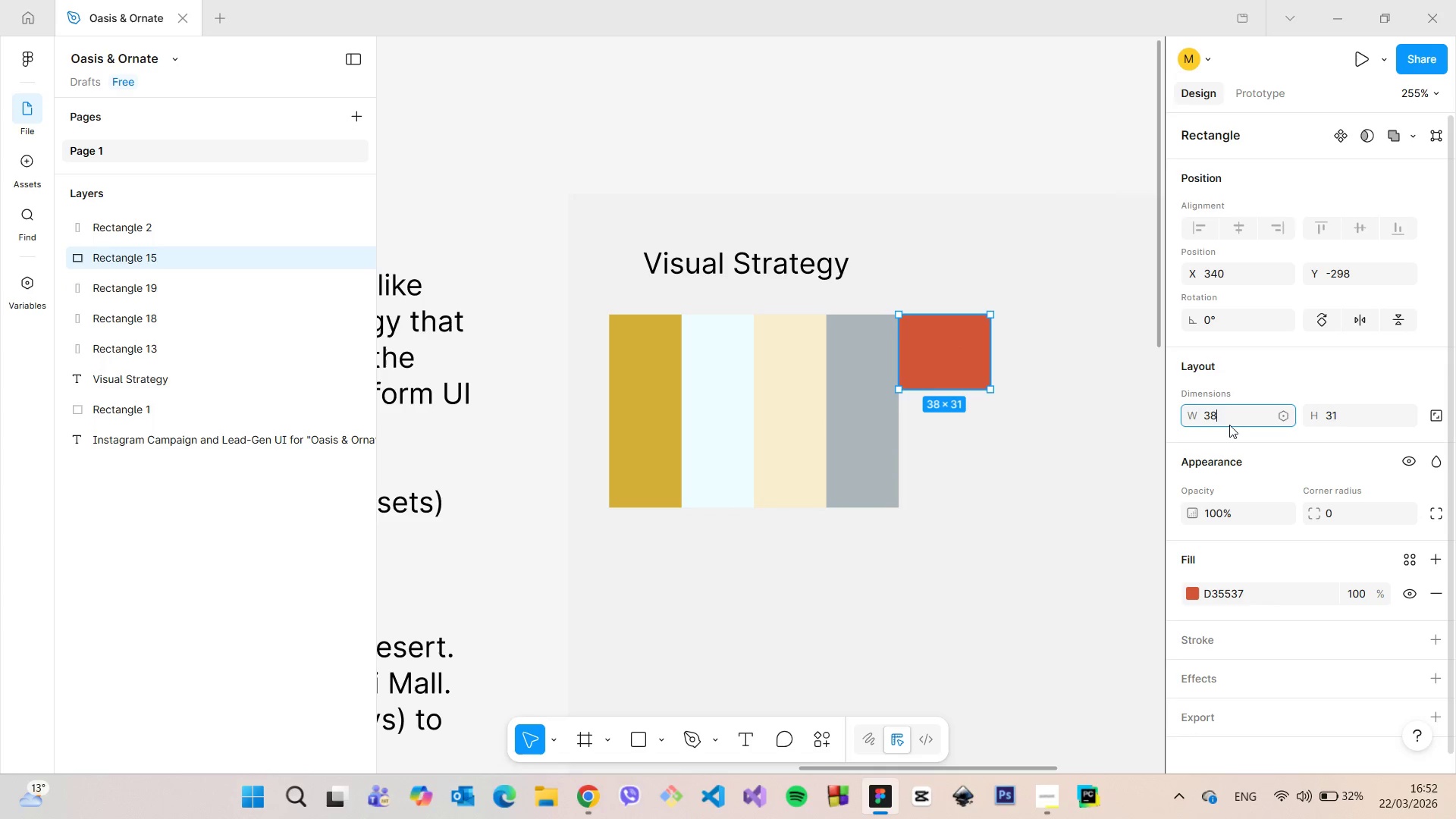 
left_click([1229, 425])
 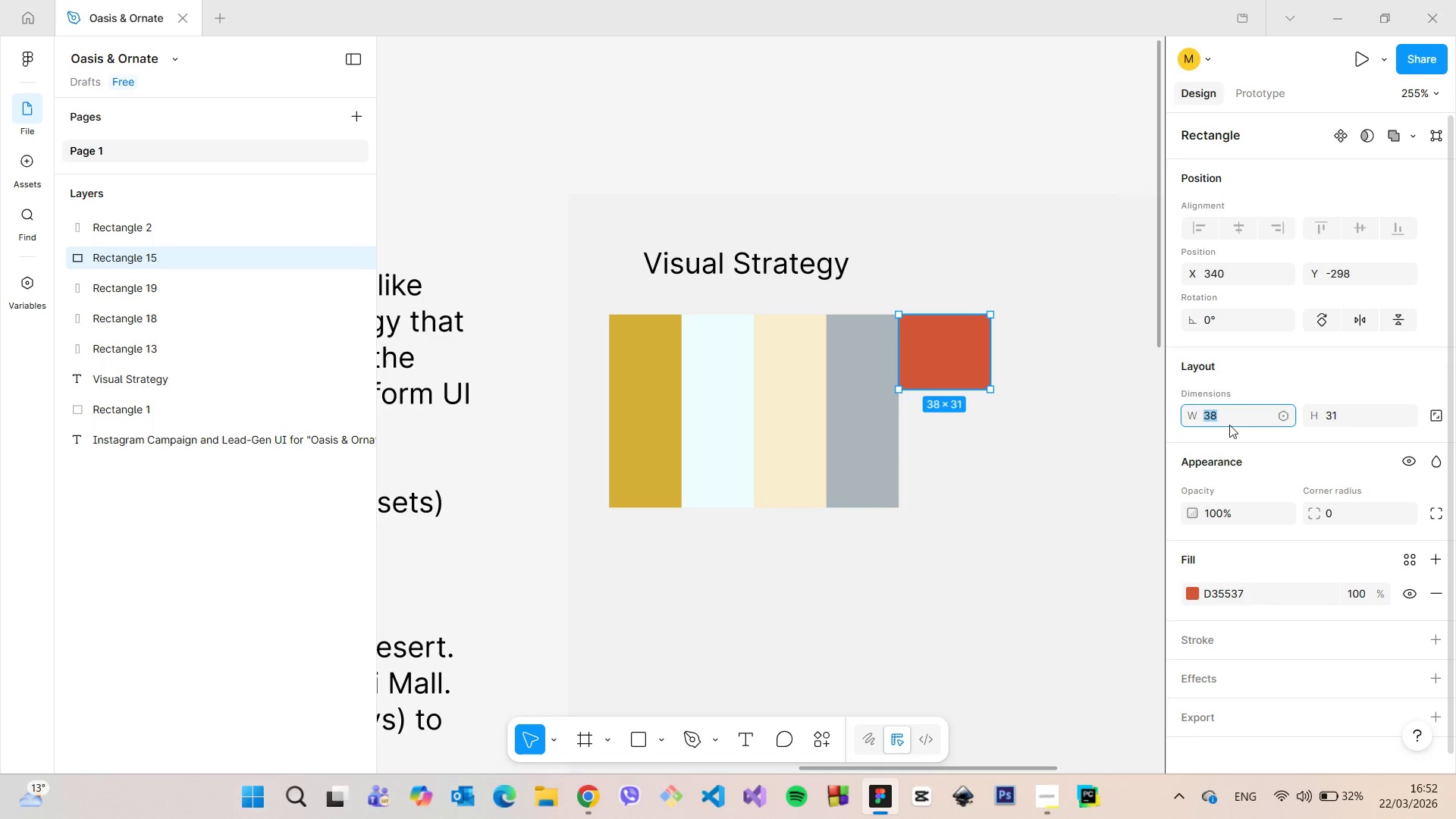 
type(30)
 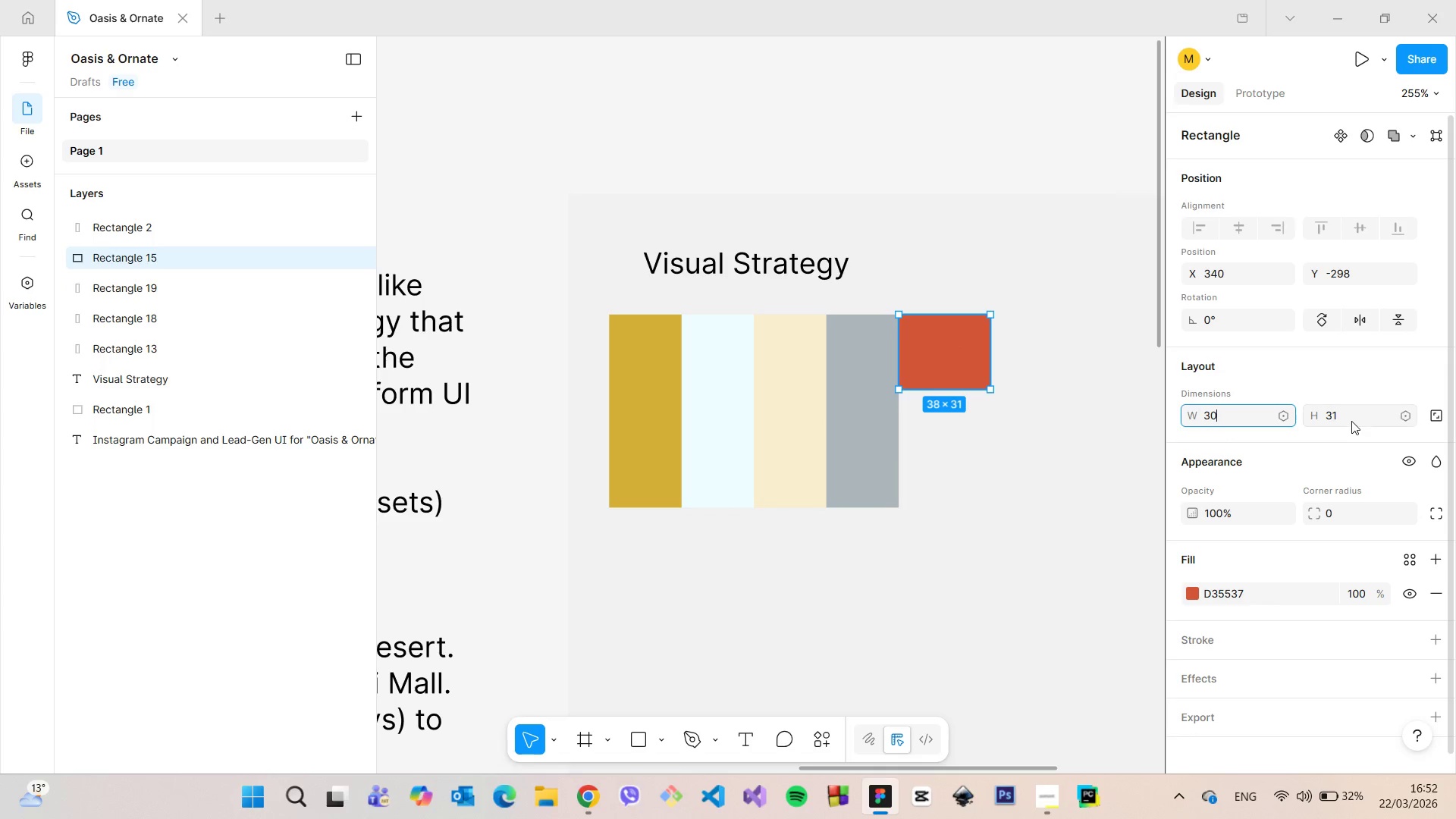 
left_click([1351, 421])
 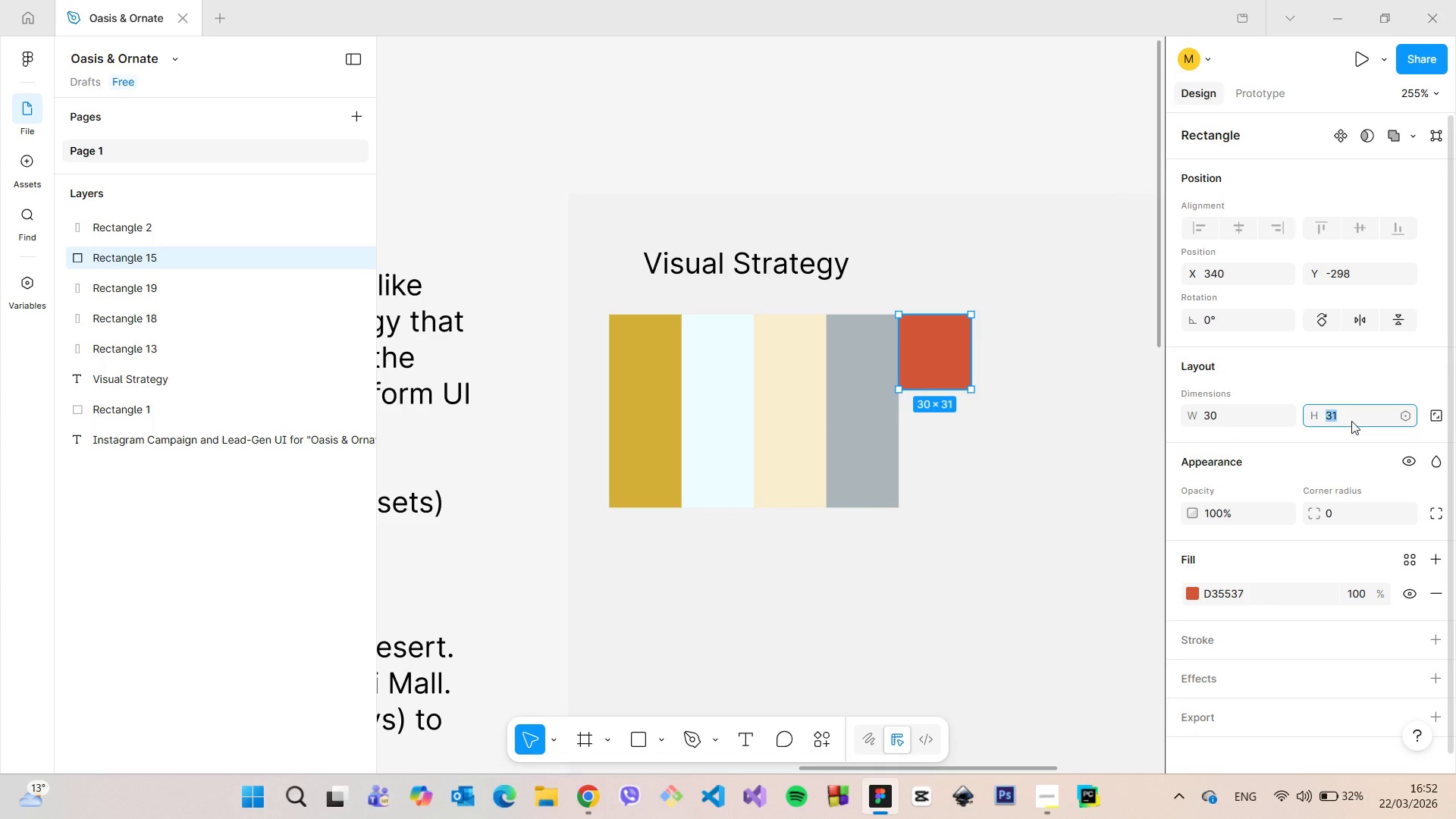 
type(80)
 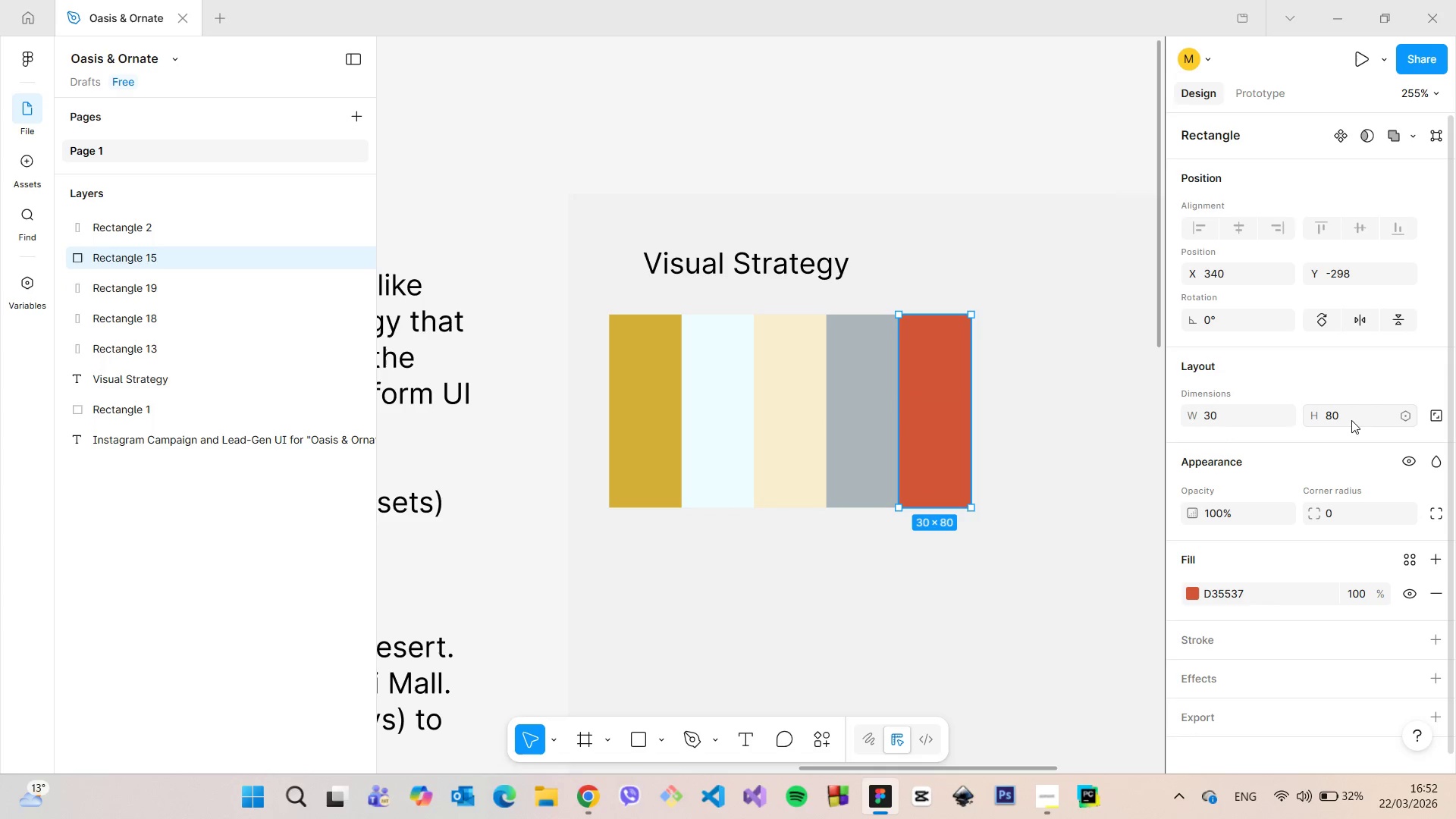 
key(Enter)
 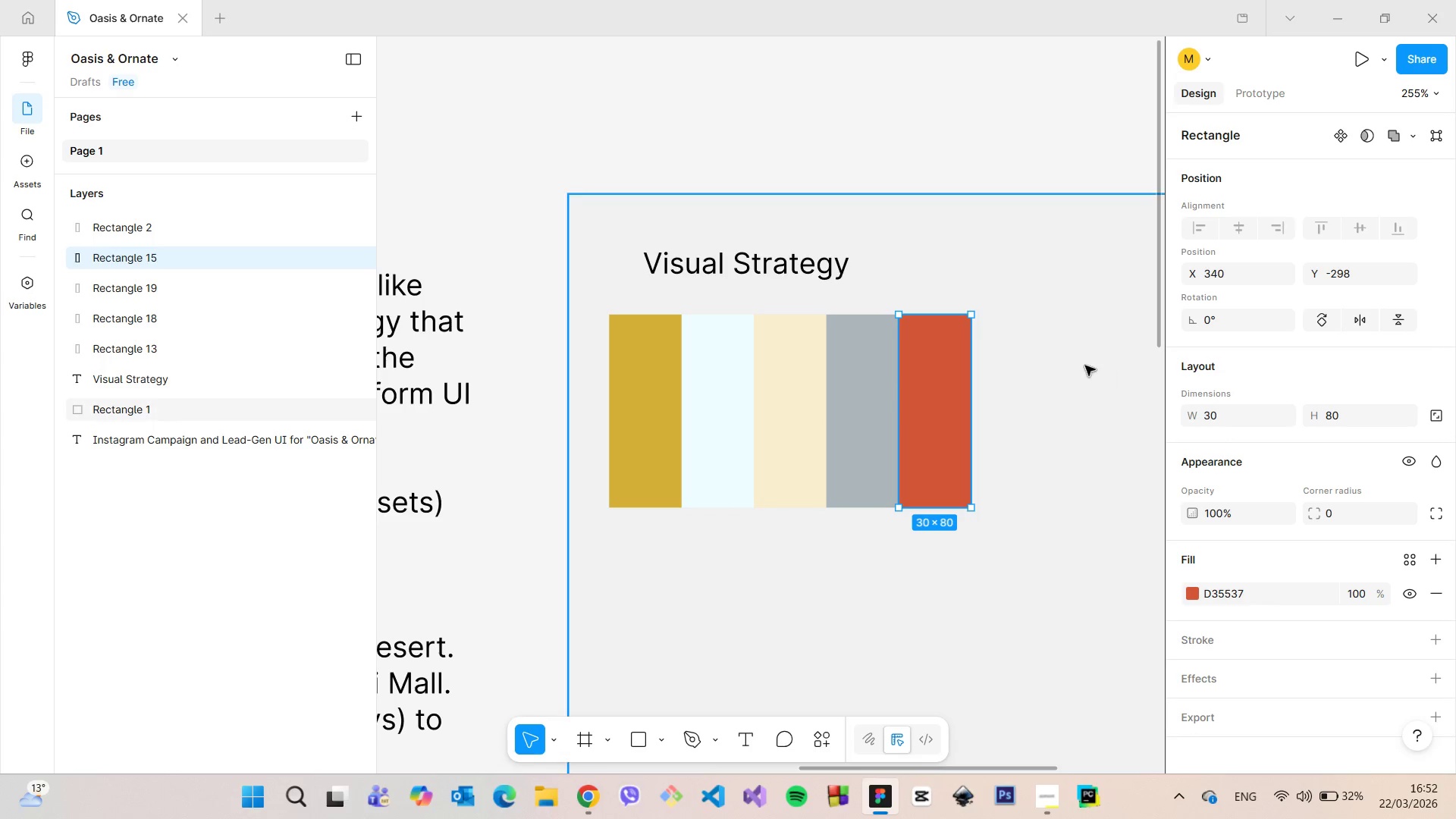 
left_click([1084, 366])
 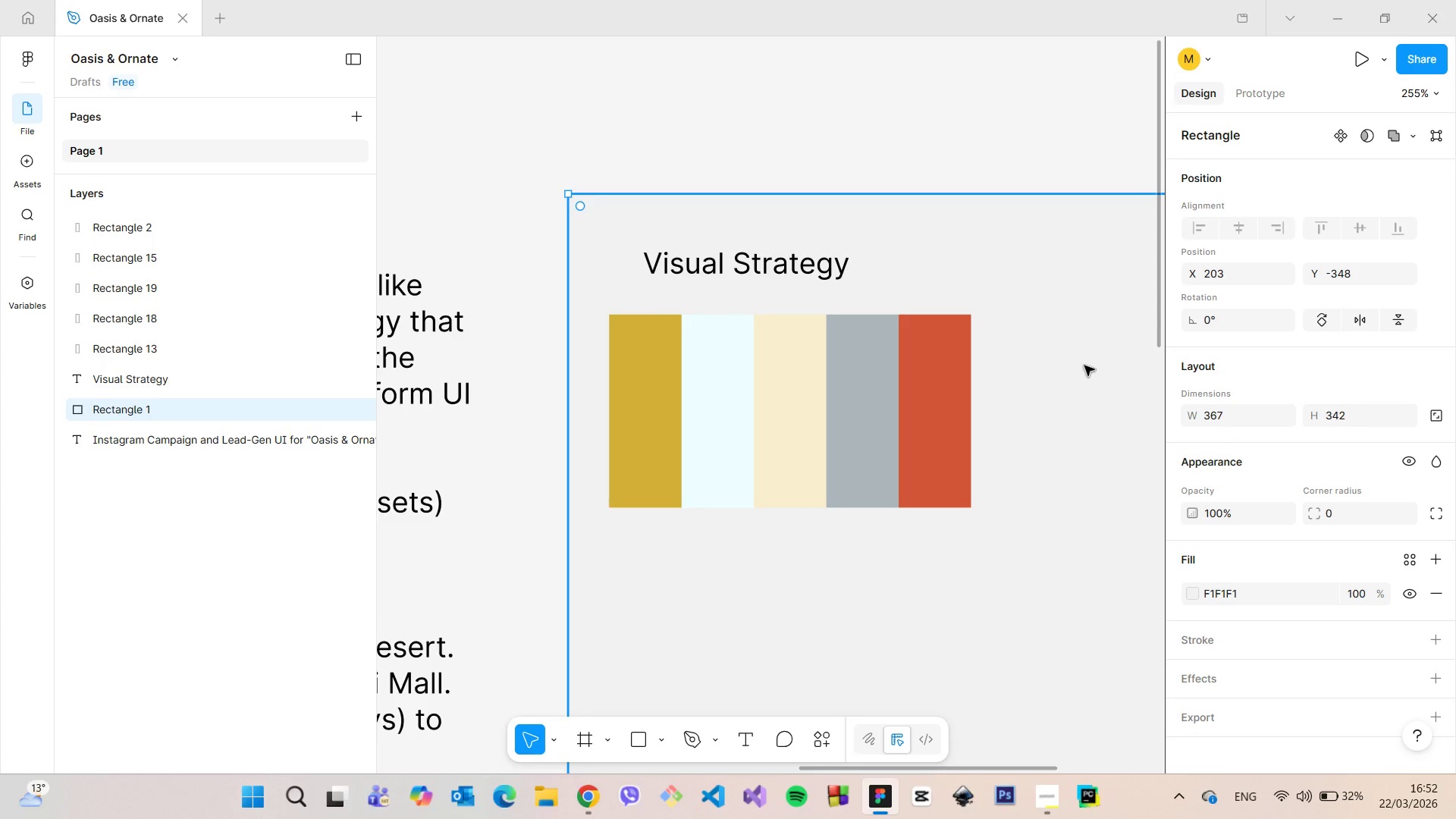 
scroll: coordinate [1084, 366], scroll_direction: down, amount: 9.0
 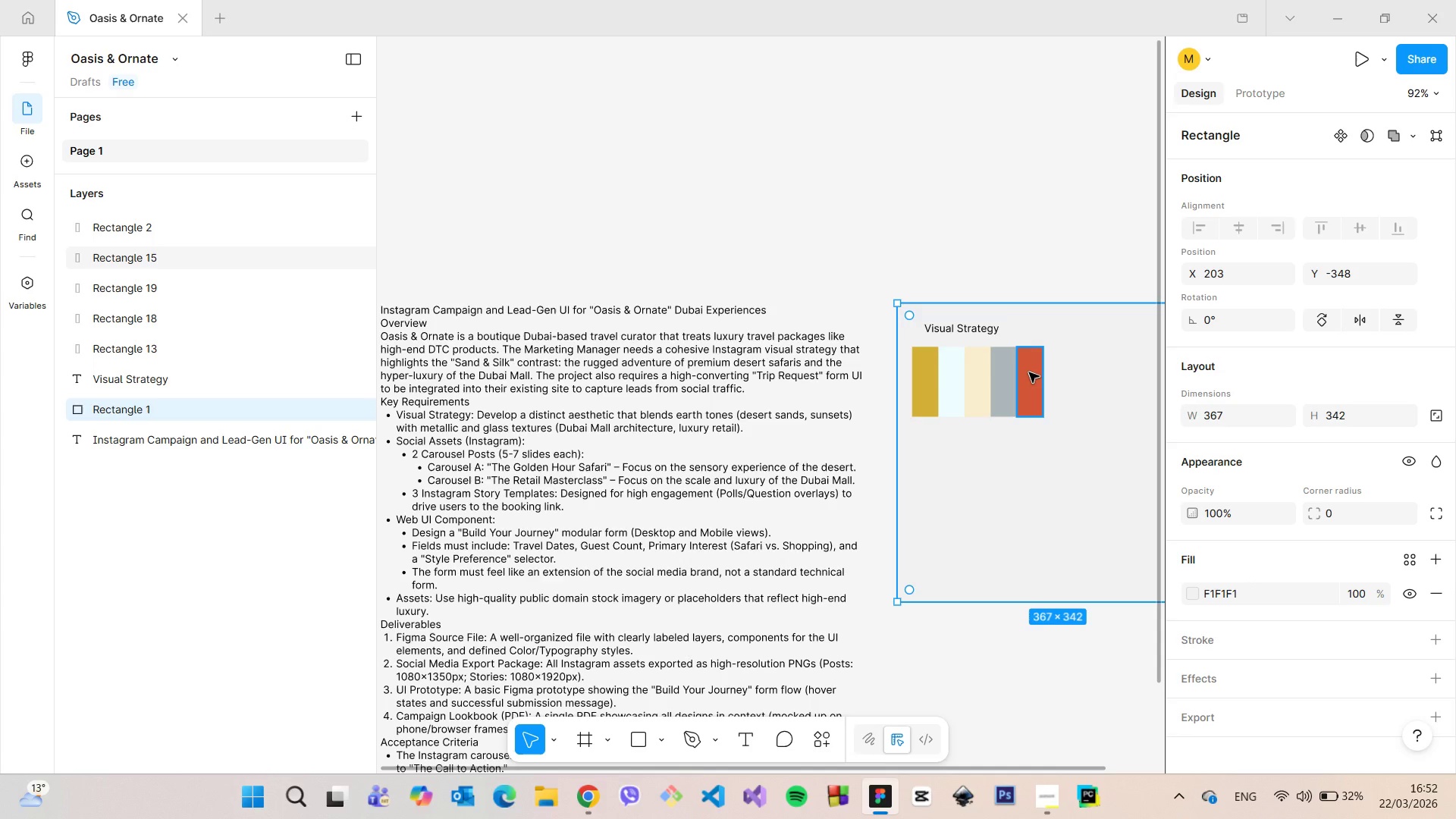 
scroll: coordinate [1029, 372], scroll_direction: up, amount: 5.0
 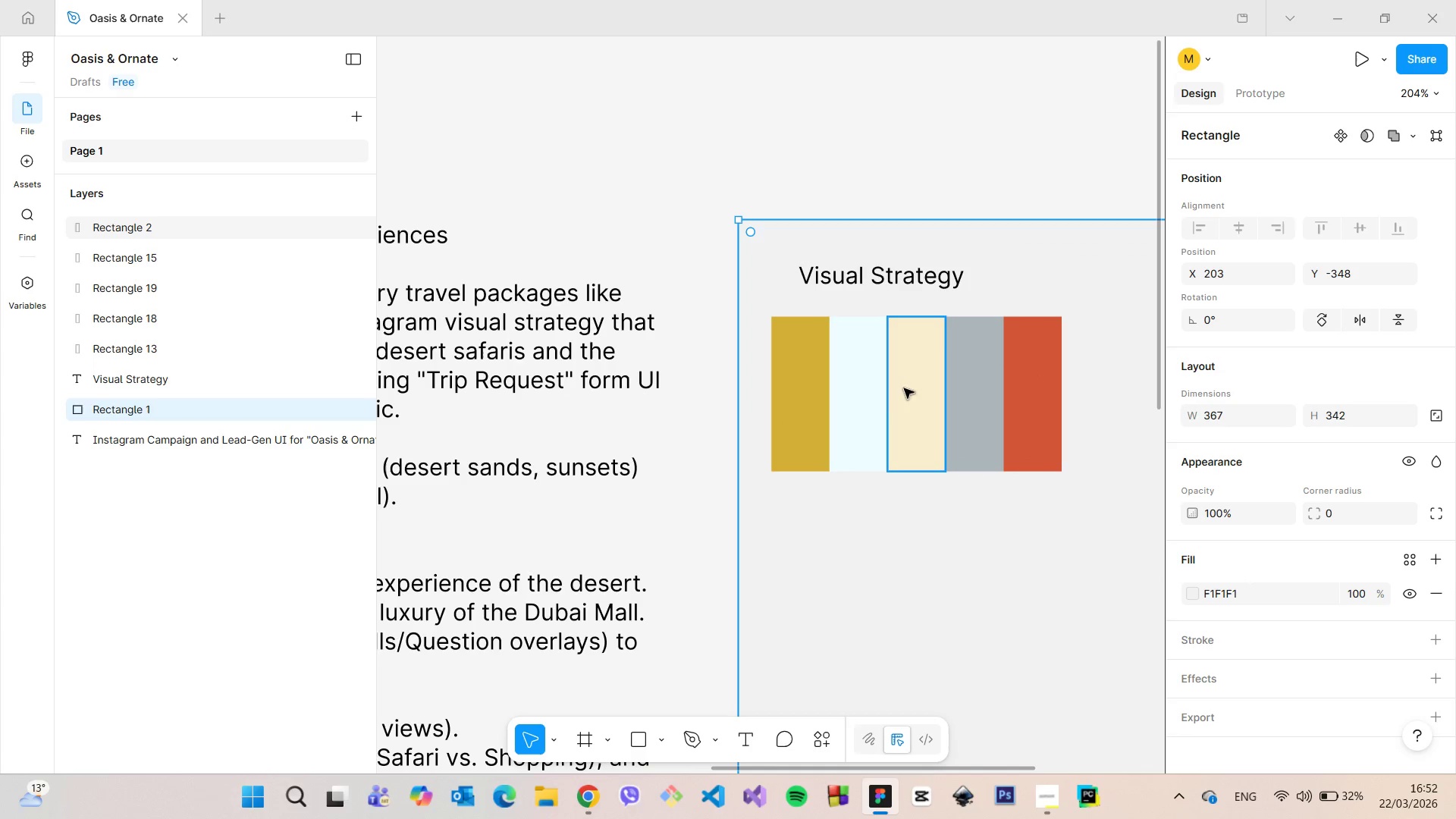 
left_click([916, 388])
 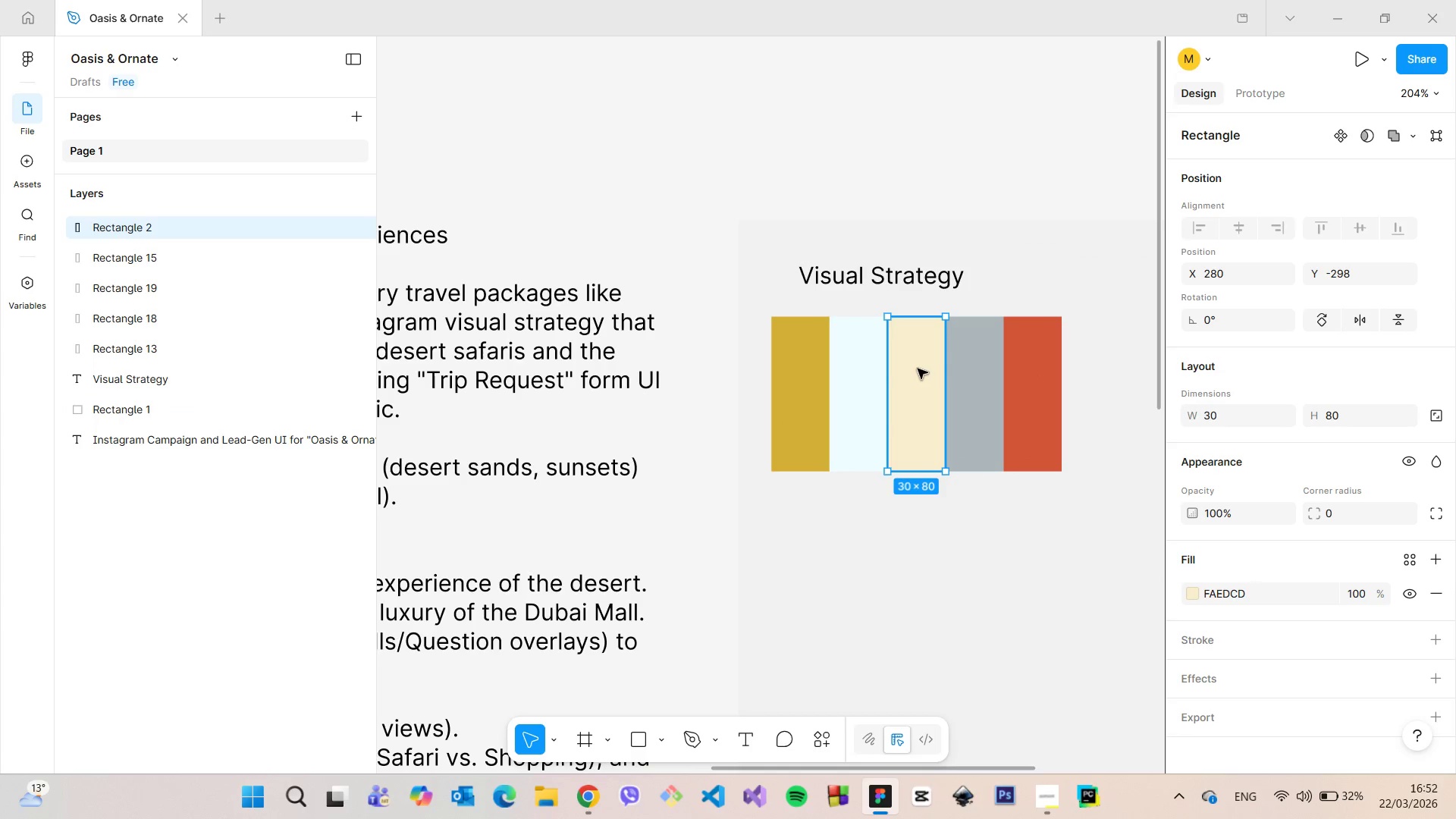 
left_click_drag(start_coordinate=[918, 369], to_coordinate=[805, 522])
 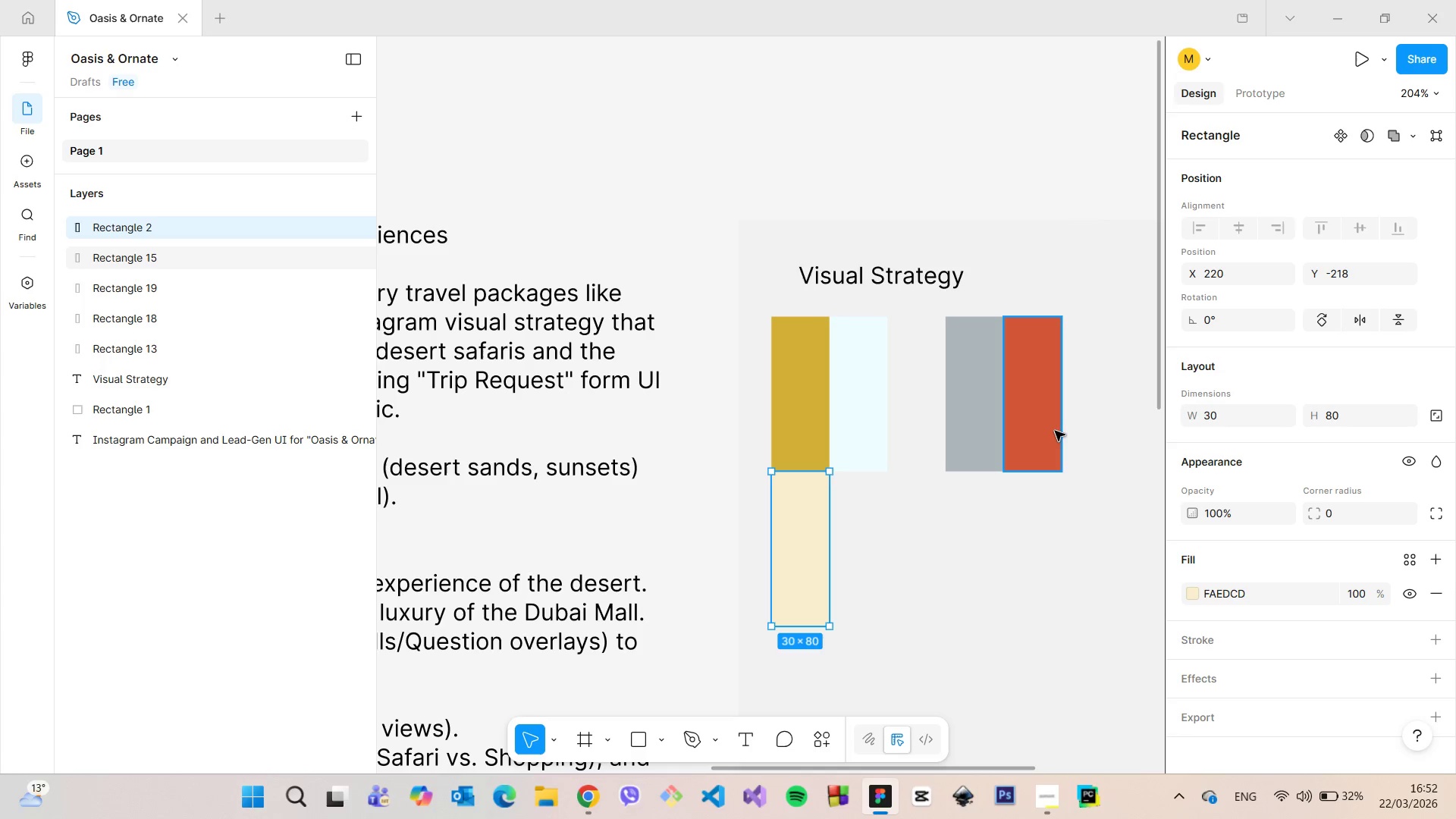 
left_click([1055, 431])
 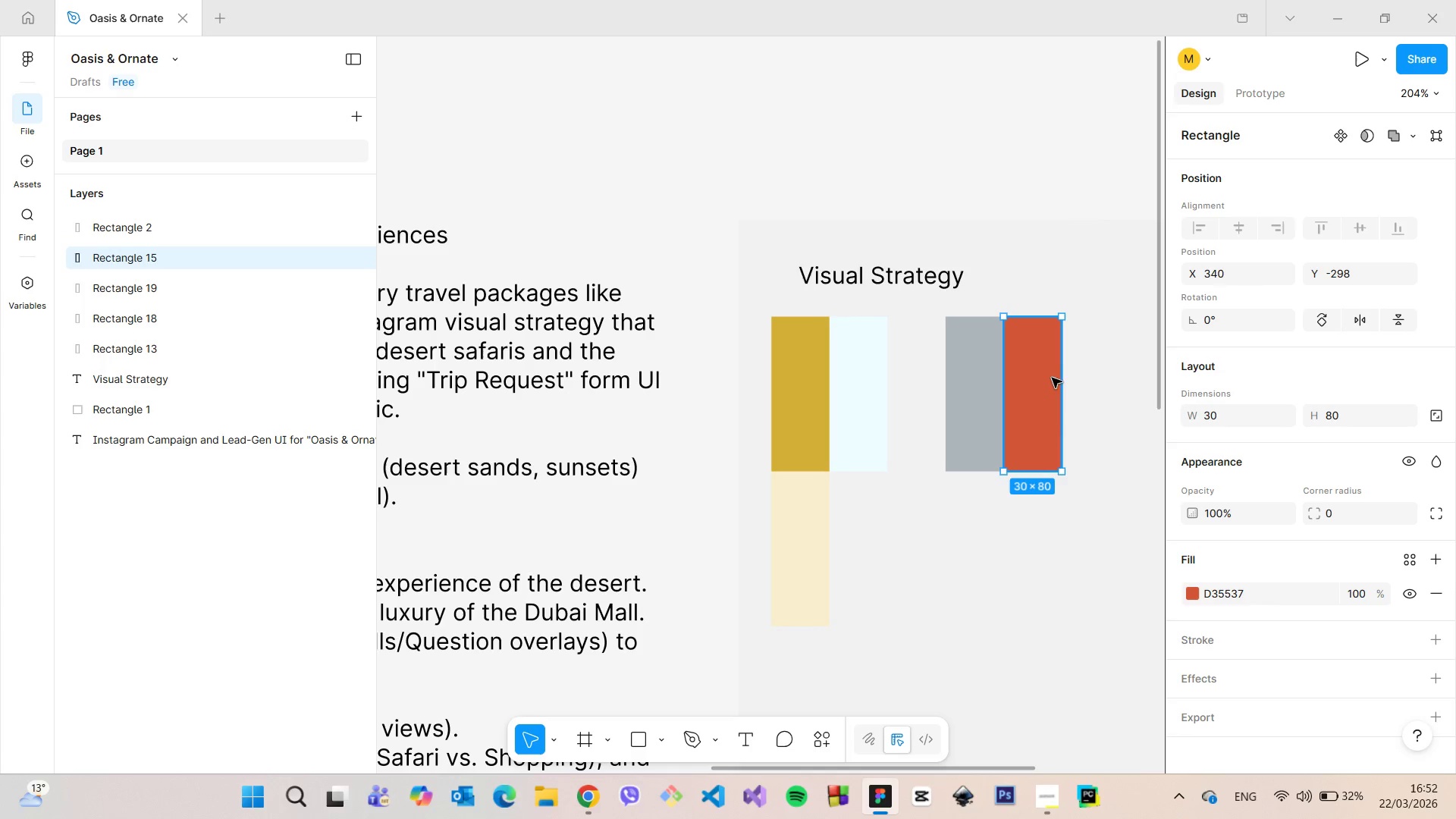 
left_click_drag(start_coordinate=[1052, 378], to_coordinate=[880, 532])
 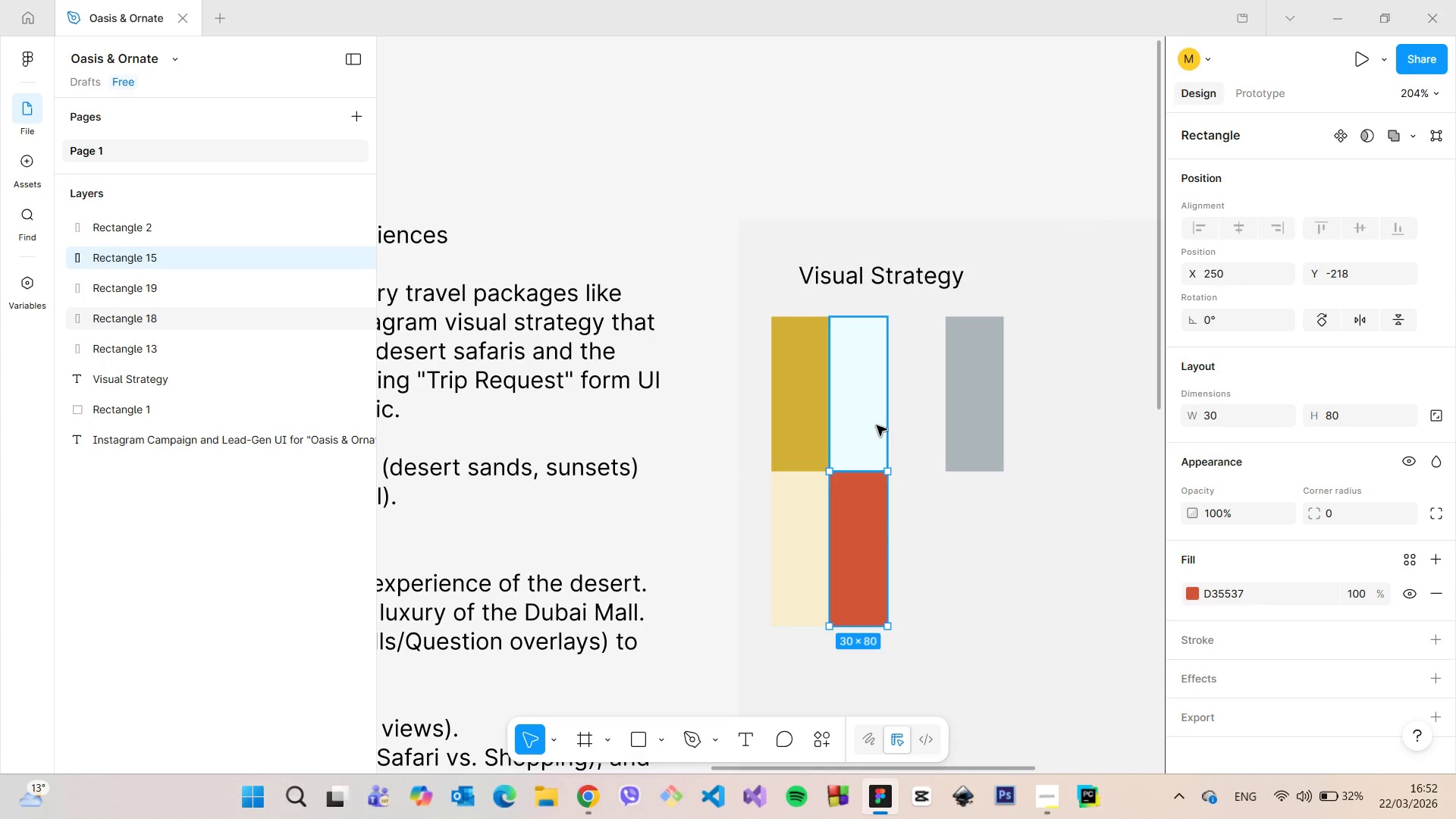 
left_click([877, 425])
 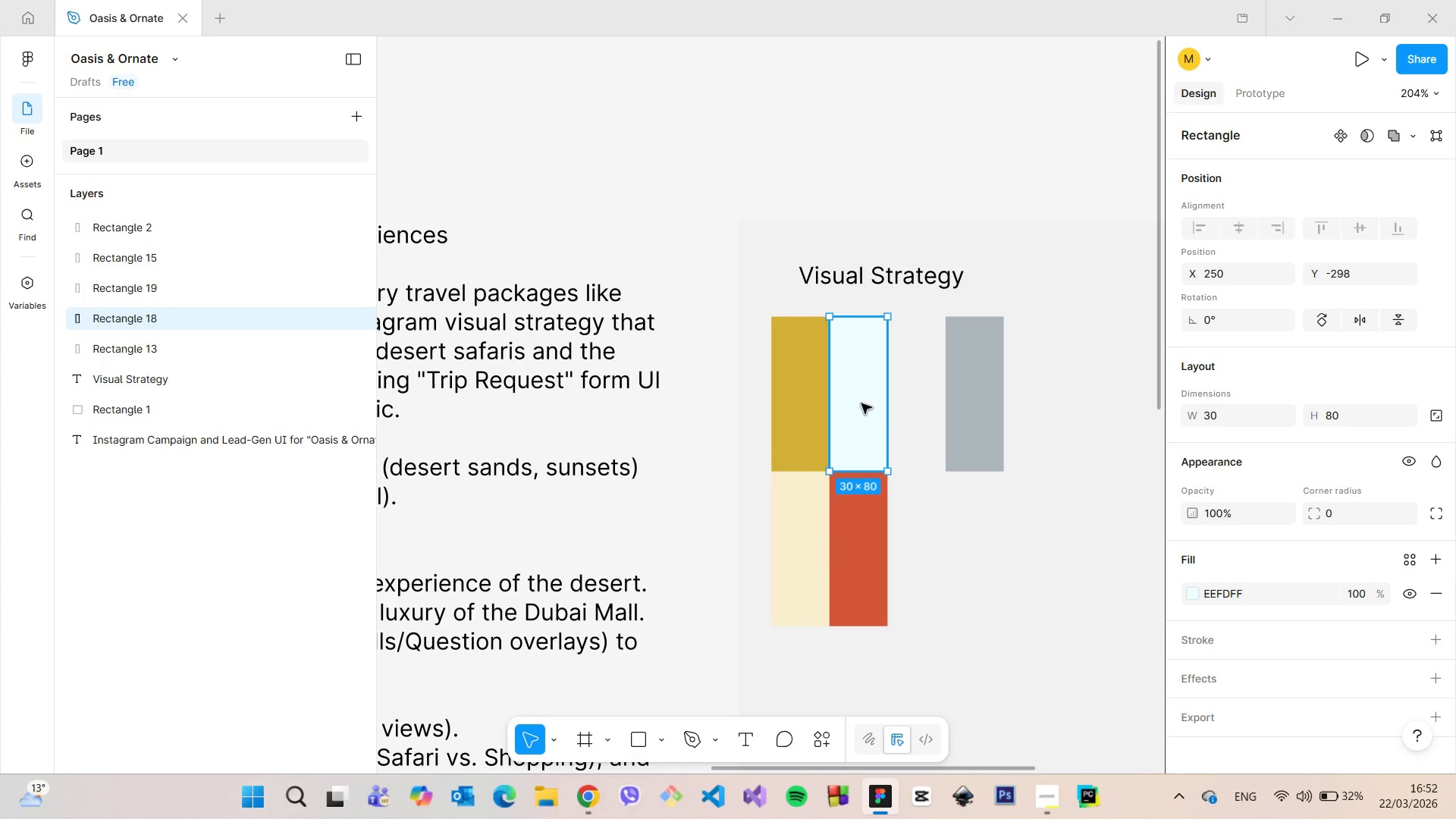 
left_click_drag(start_coordinate=[861, 403], to_coordinate=[1047, 598])
 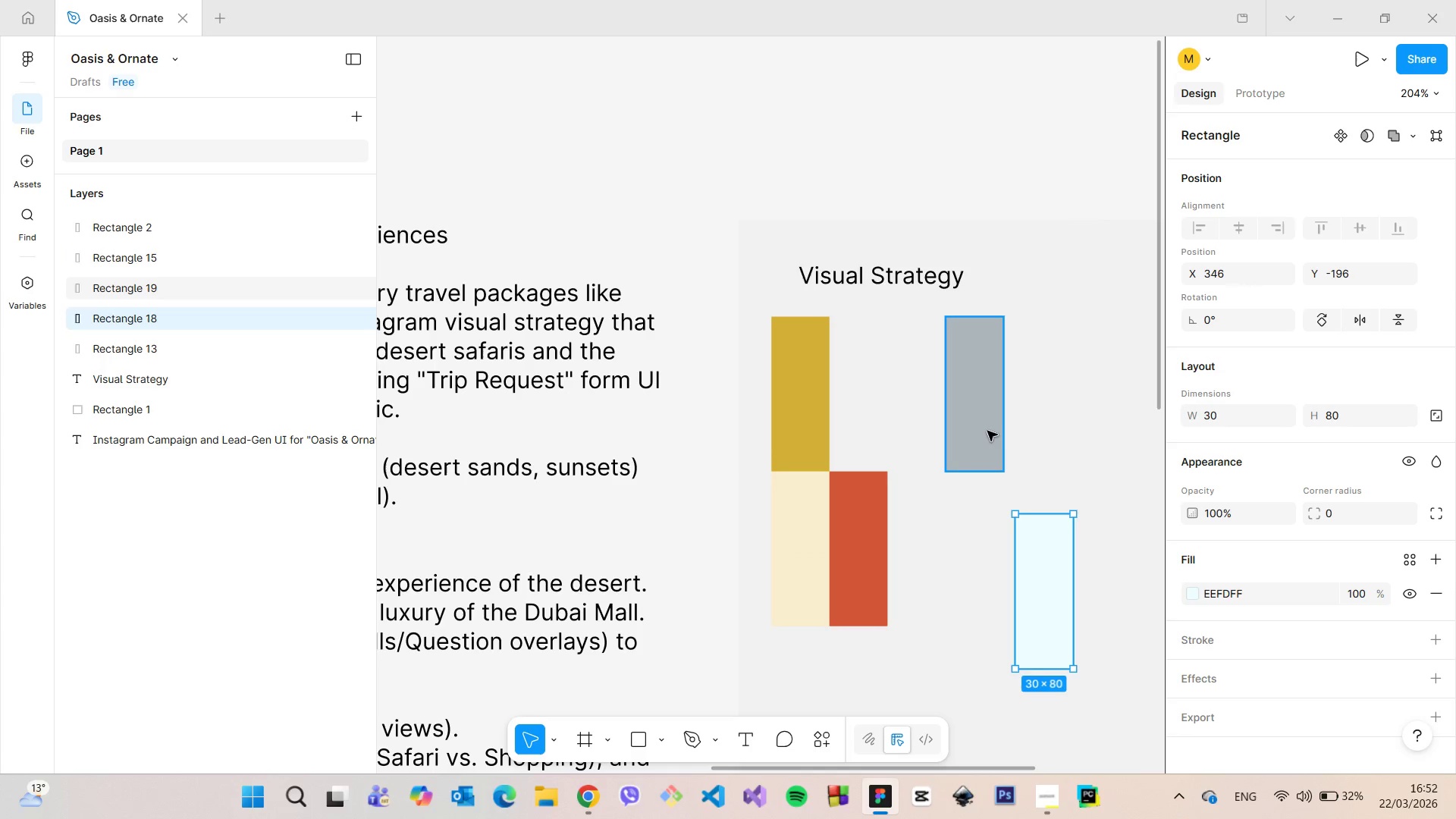 
left_click([987, 431])
 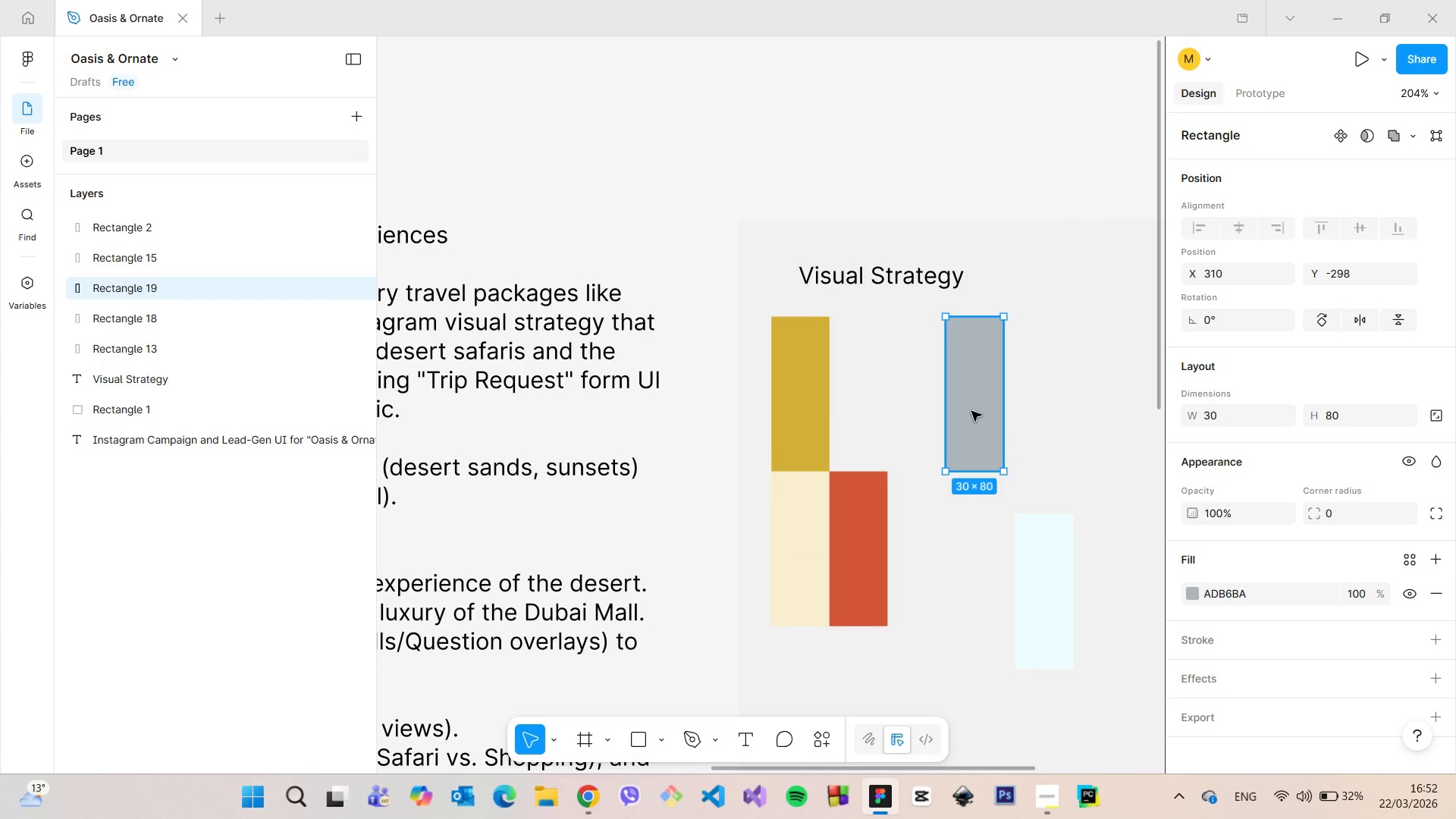 
left_click_drag(start_coordinate=[971, 412], to_coordinate=[858, 410])
 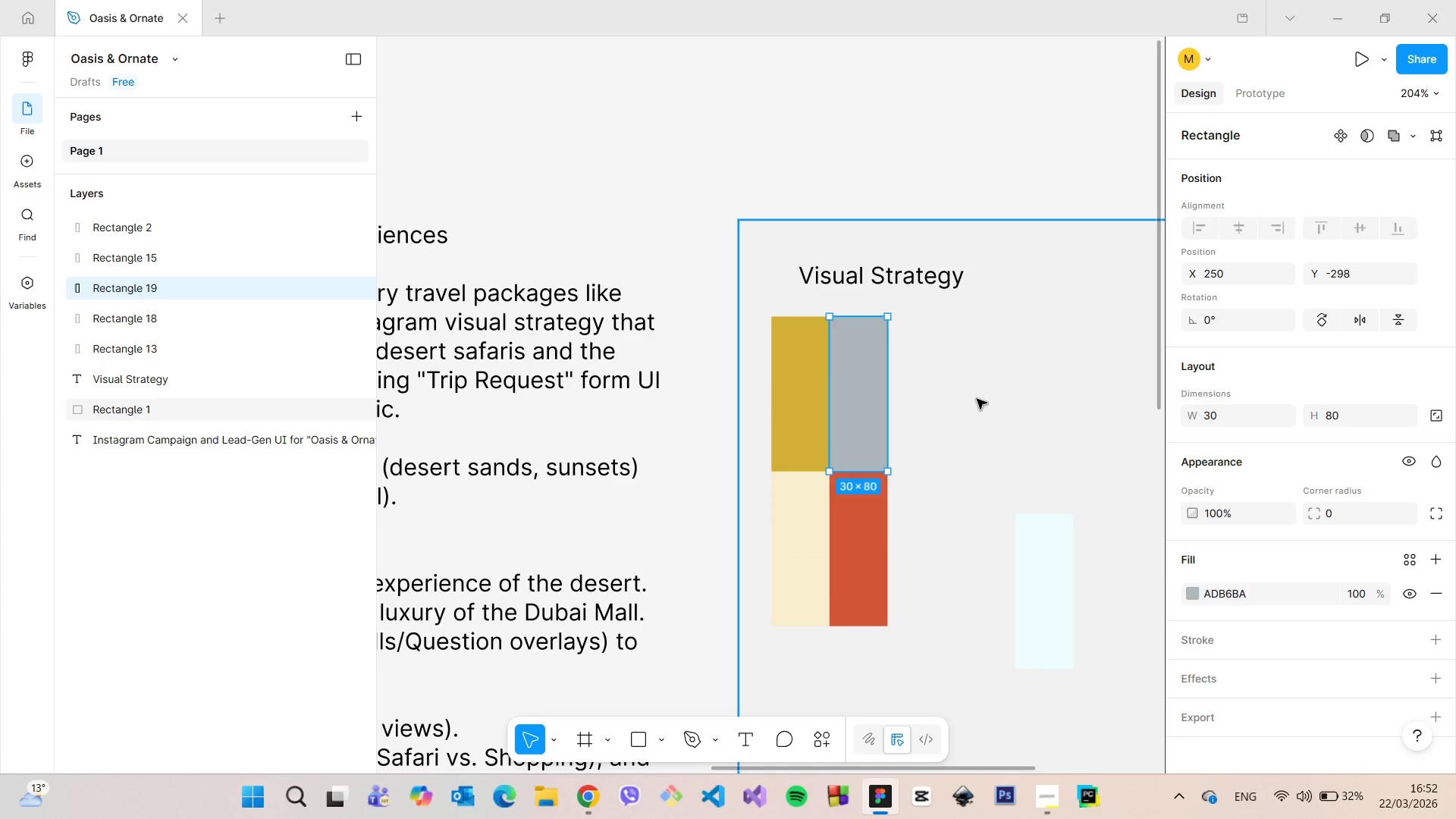 
left_click([977, 399])
 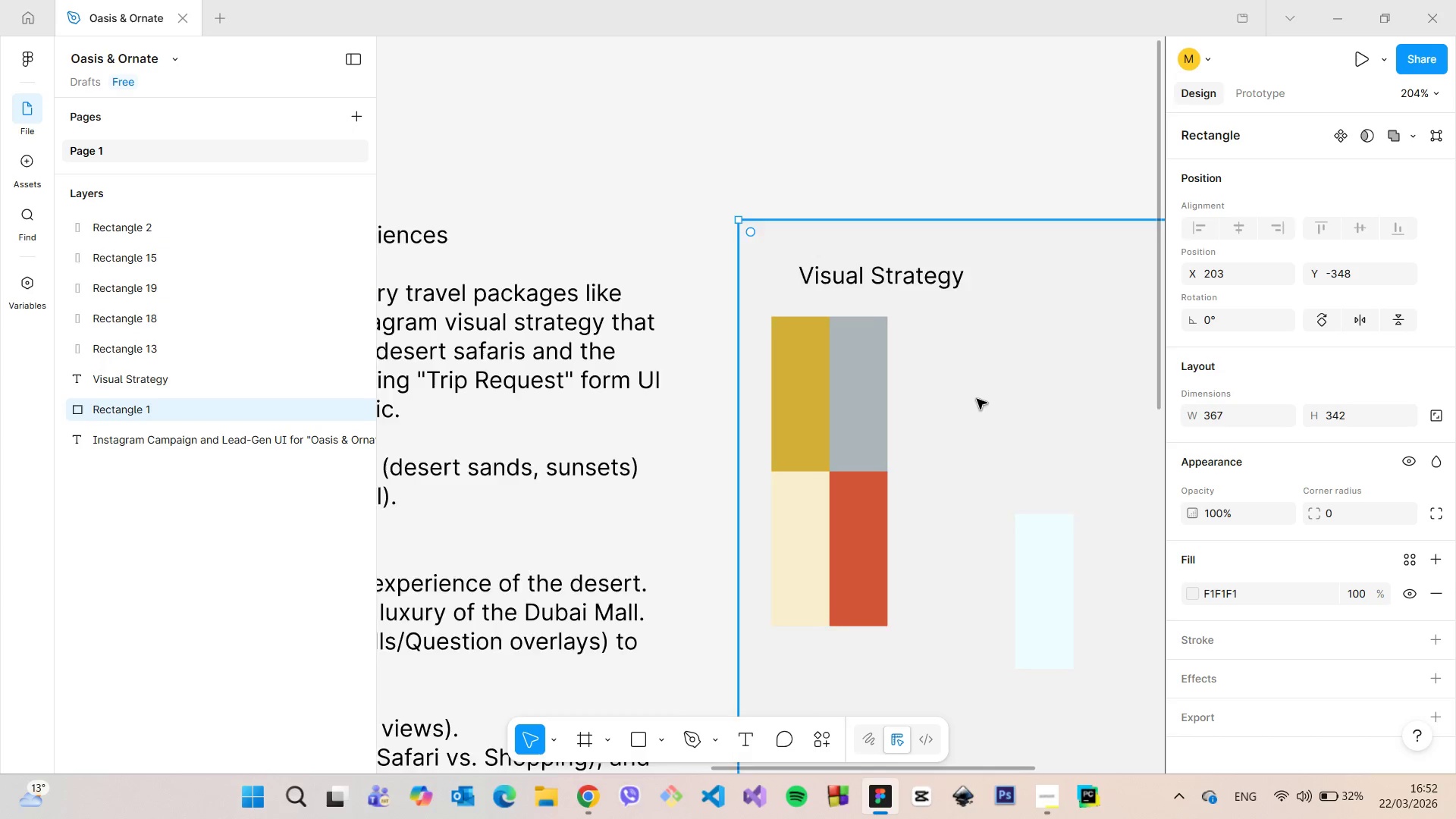 
scroll: coordinate [977, 399], scroll_direction: down, amount: 4.0
 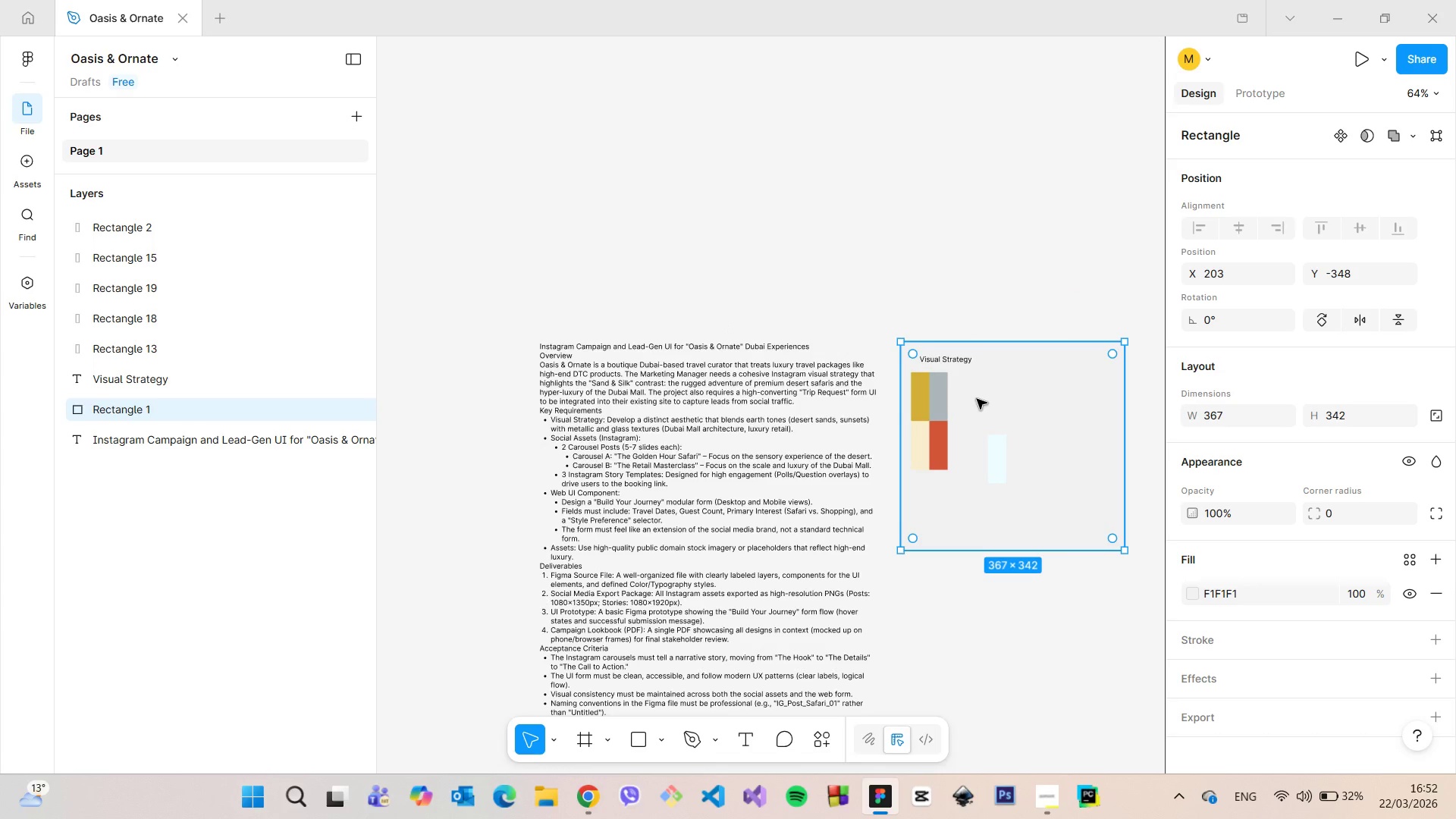 
scroll: coordinate [977, 399], scroll_direction: up, amount: 9.0
 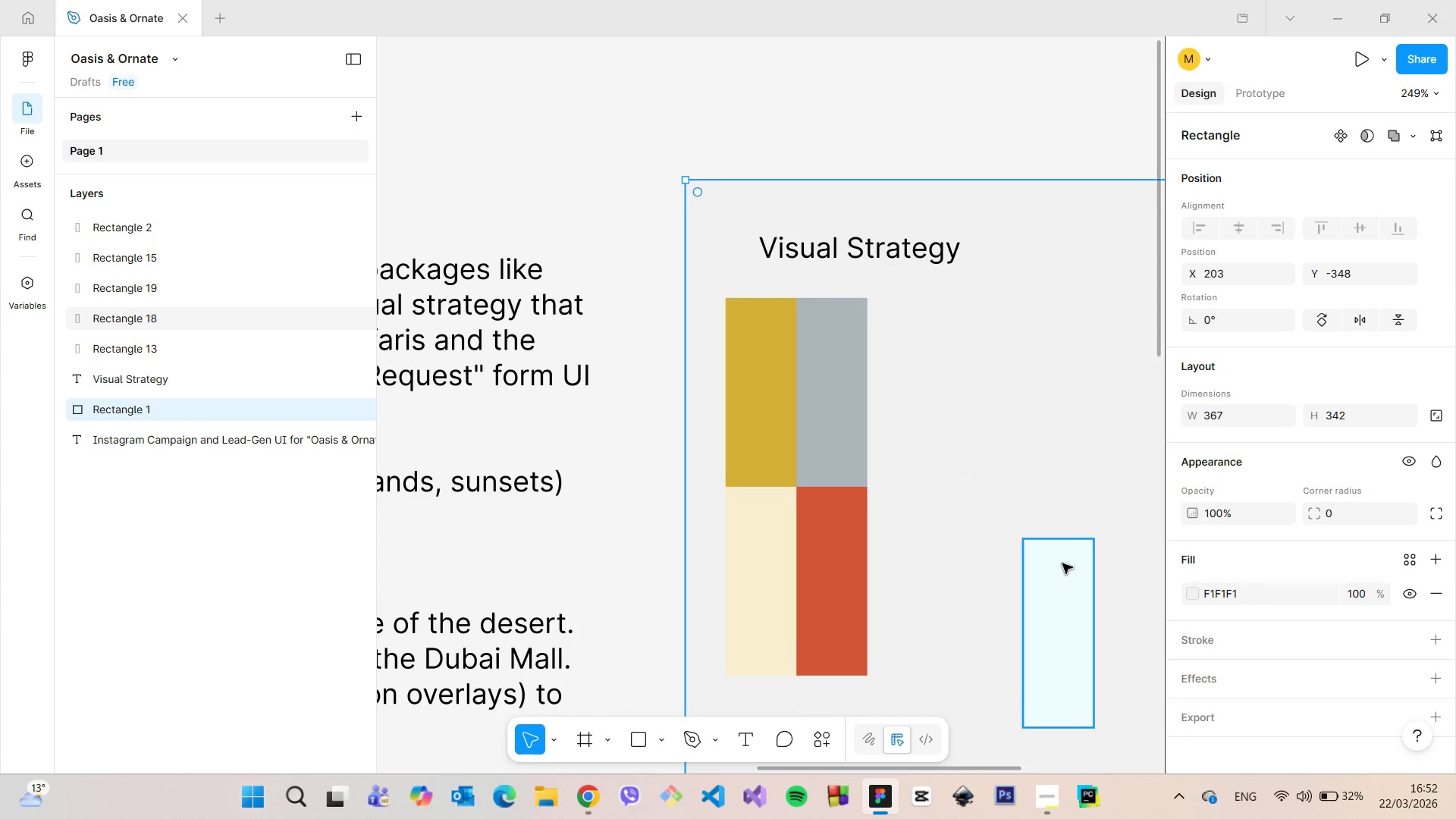 
left_click([1062, 570])
 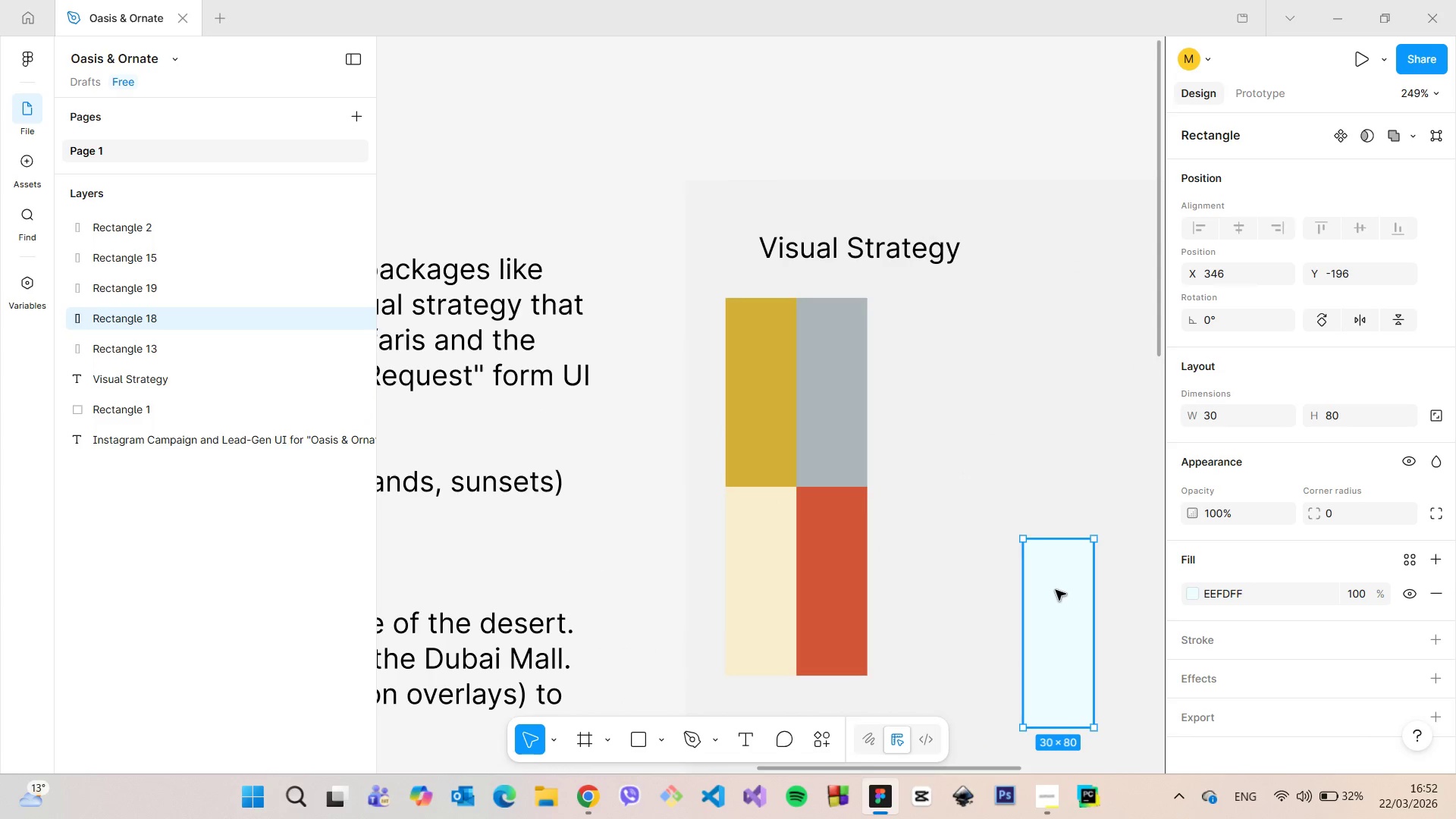 
left_click_drag(start_coordinate=[1056, 590], to_coordinate=[904, 460])
 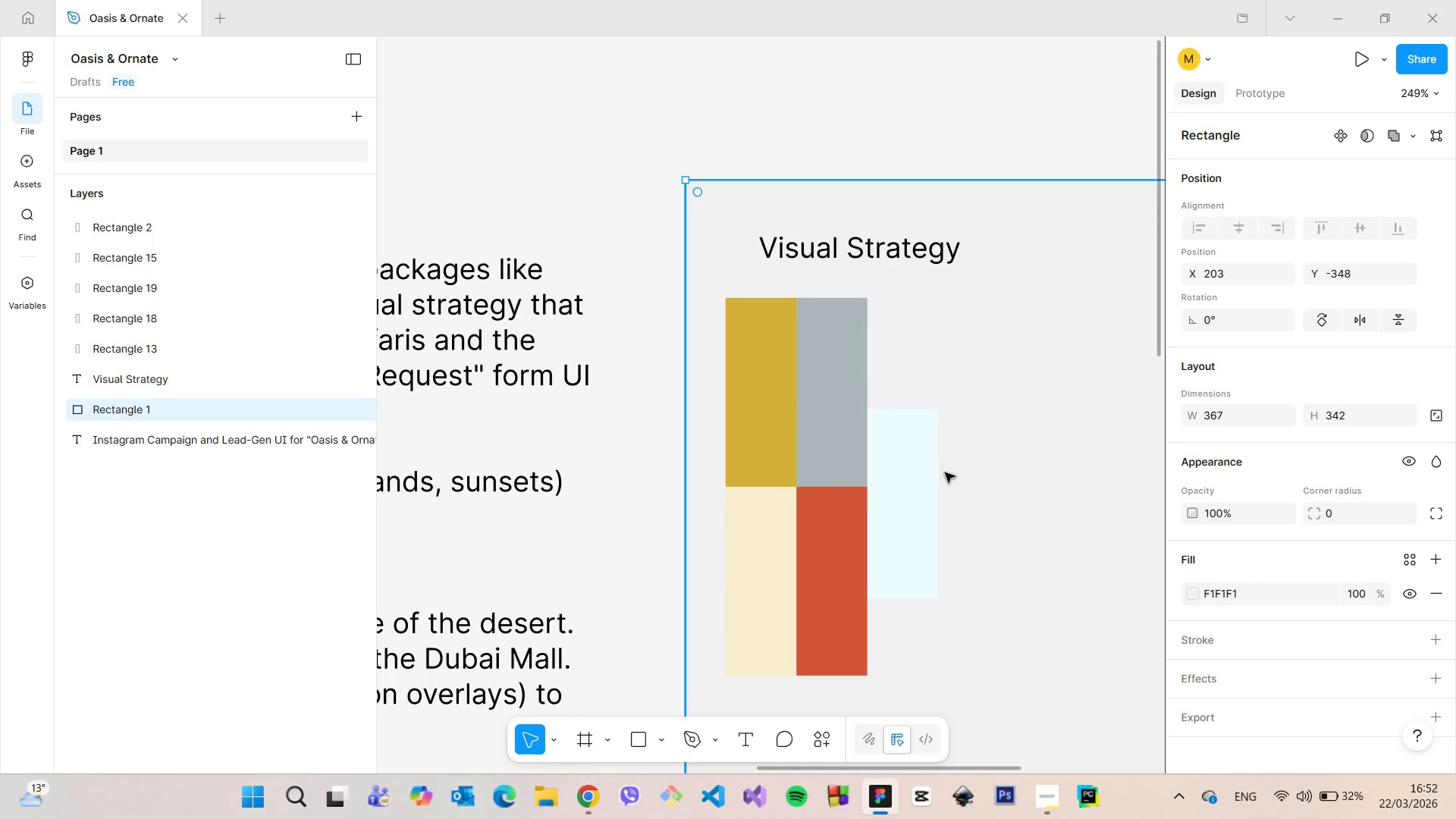 
left_click([930, 472])
 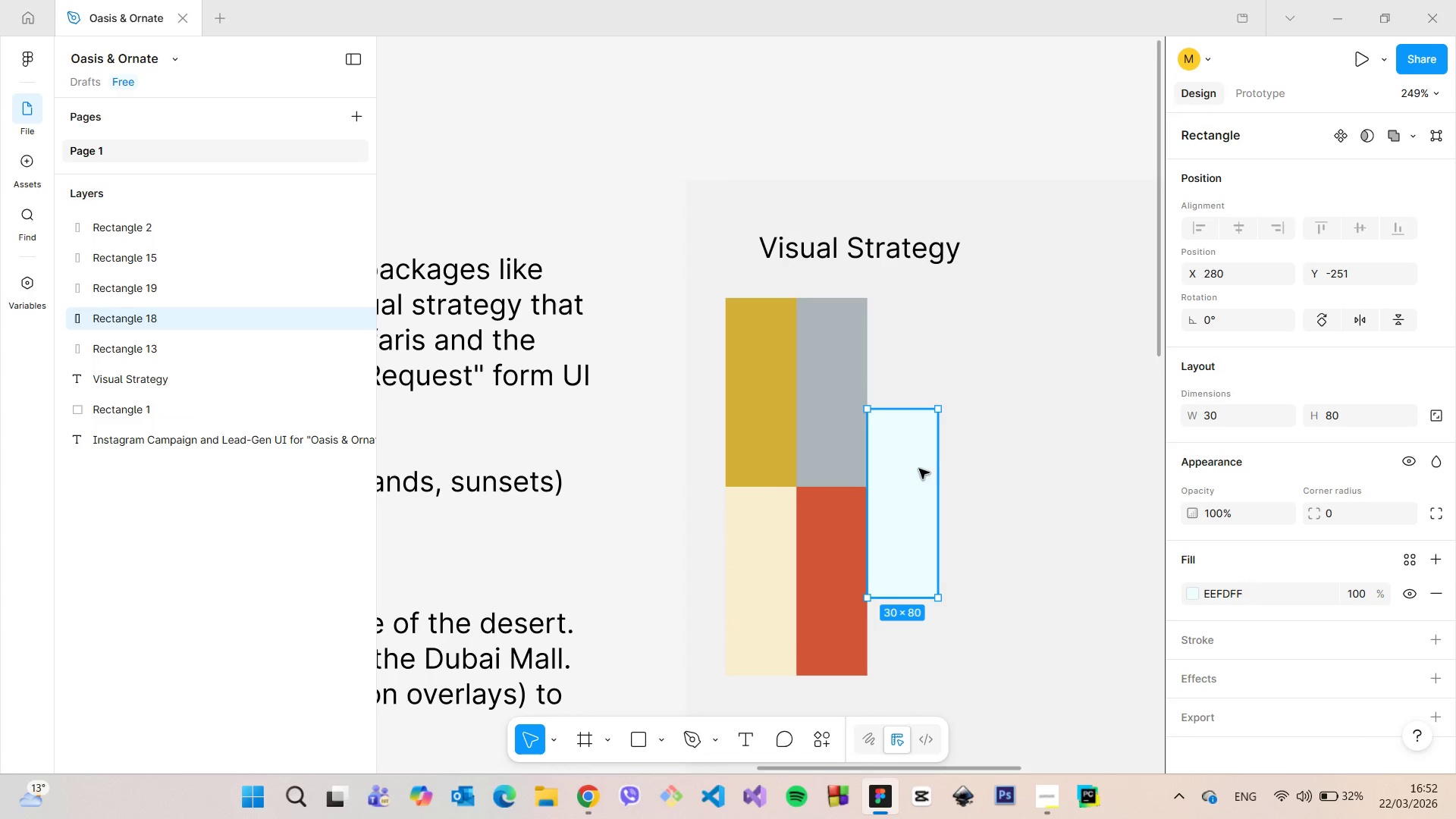 
left_click_drag(start_coordinate=[919, 469], to_coordinate=[917, 359])
 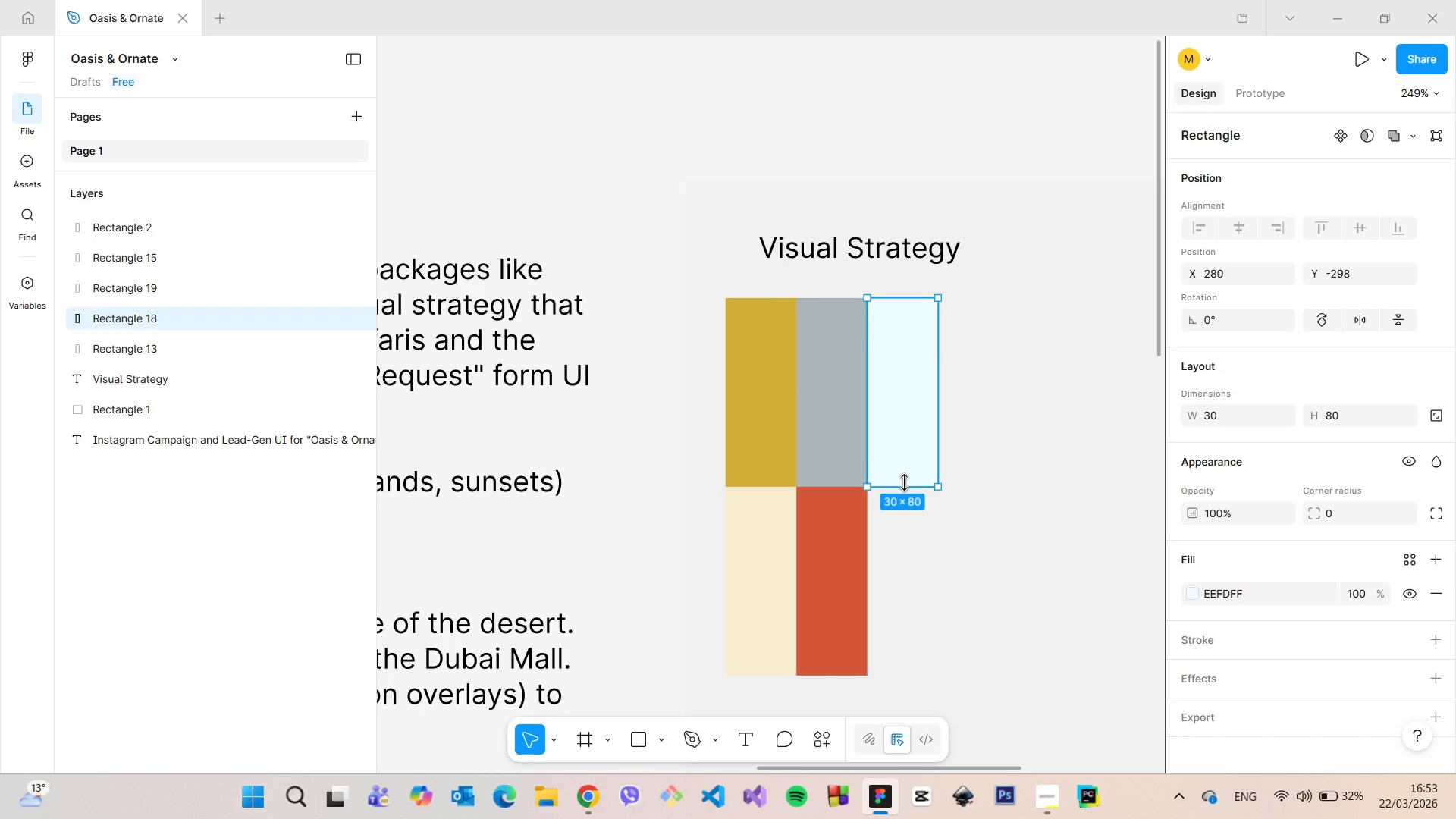 
left_click_drag(start_coordinate=[904, 482], to_coordinate=[913, 488])
 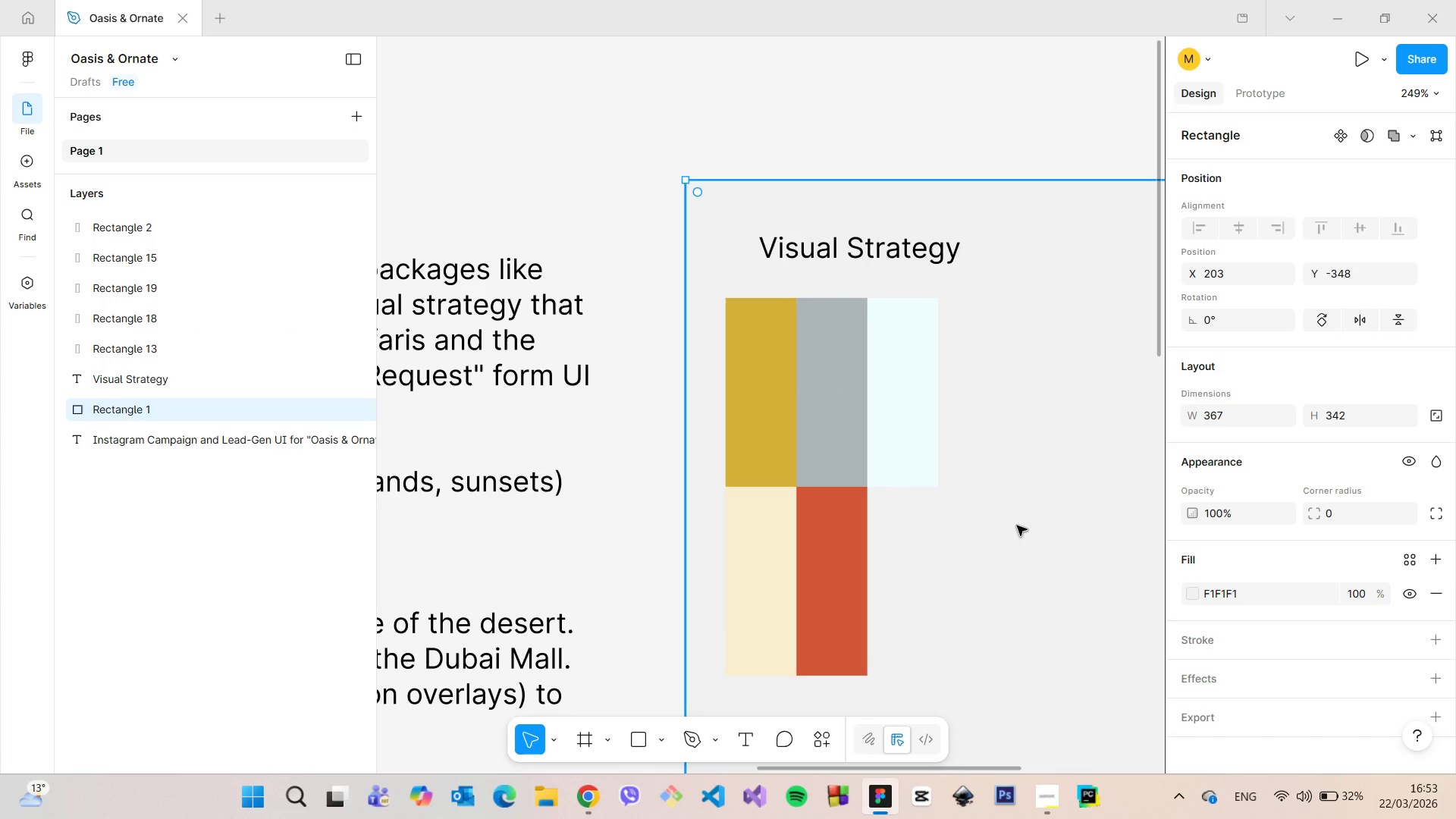 
scroll: coordinate [1017, 526], scroll_direction: down, amount: 6.0
 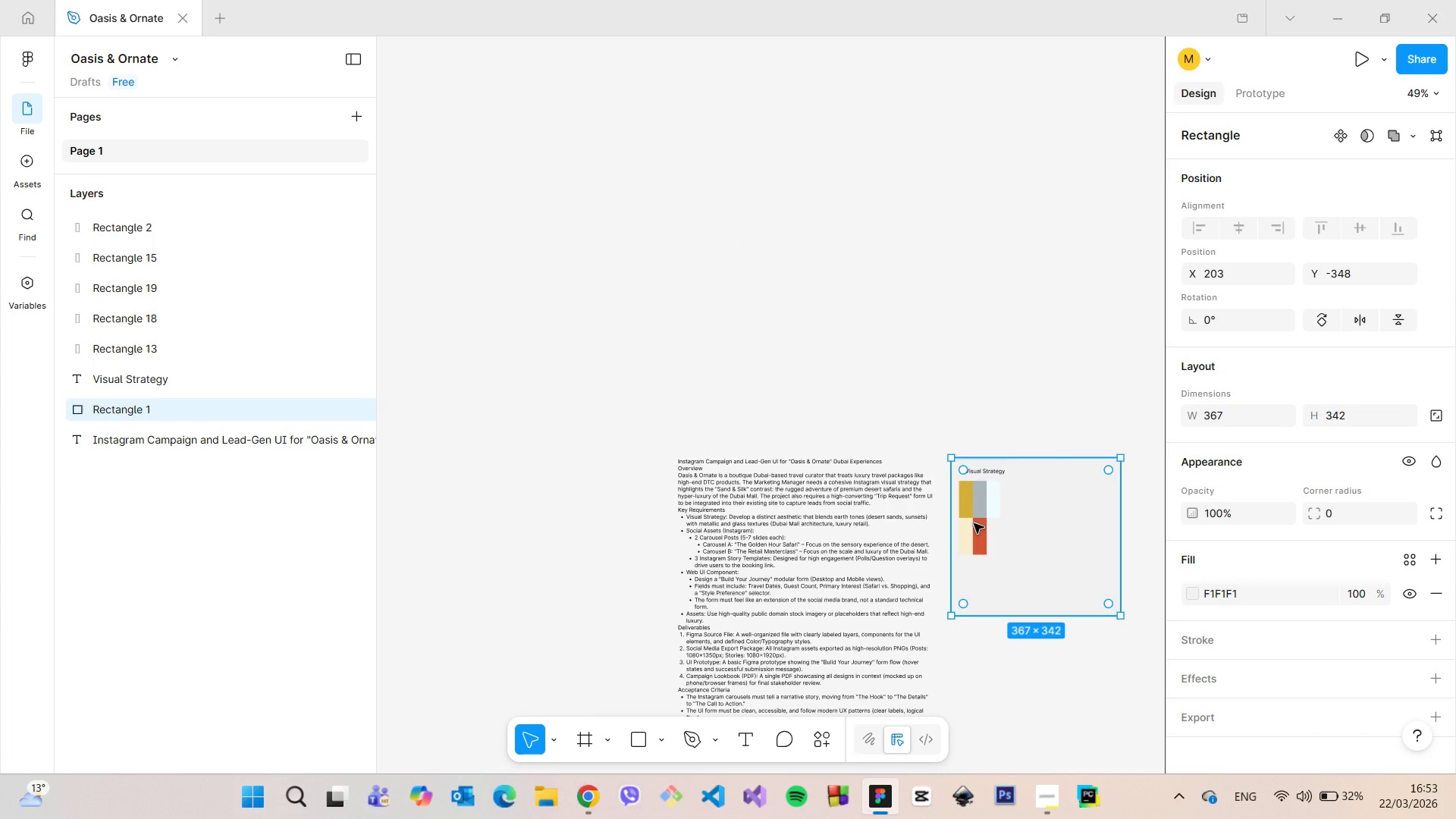 
scroll: coordinate [836, 511], scroll_direction: up, amount: 6.0
 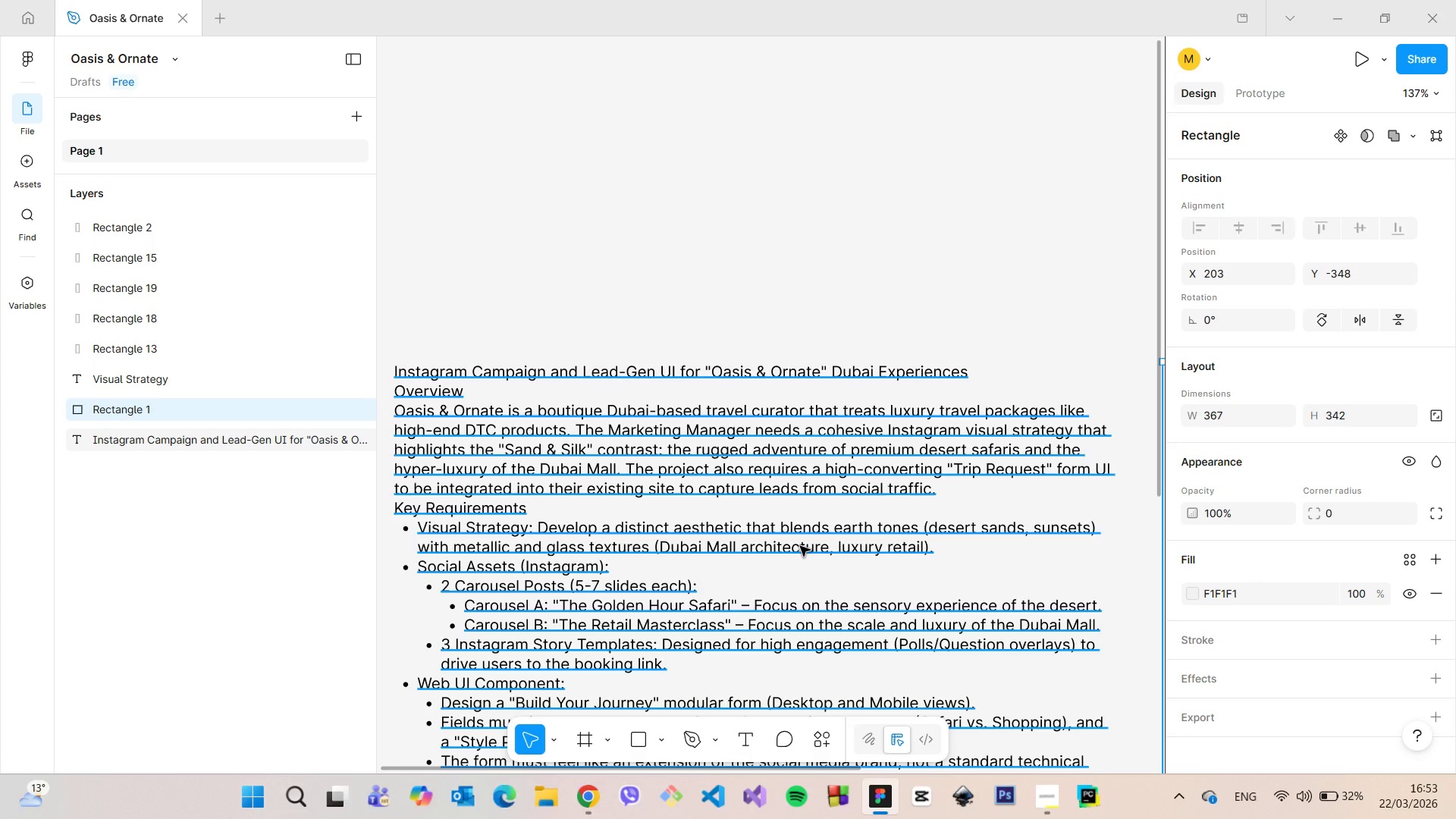 
wait(5.13)
 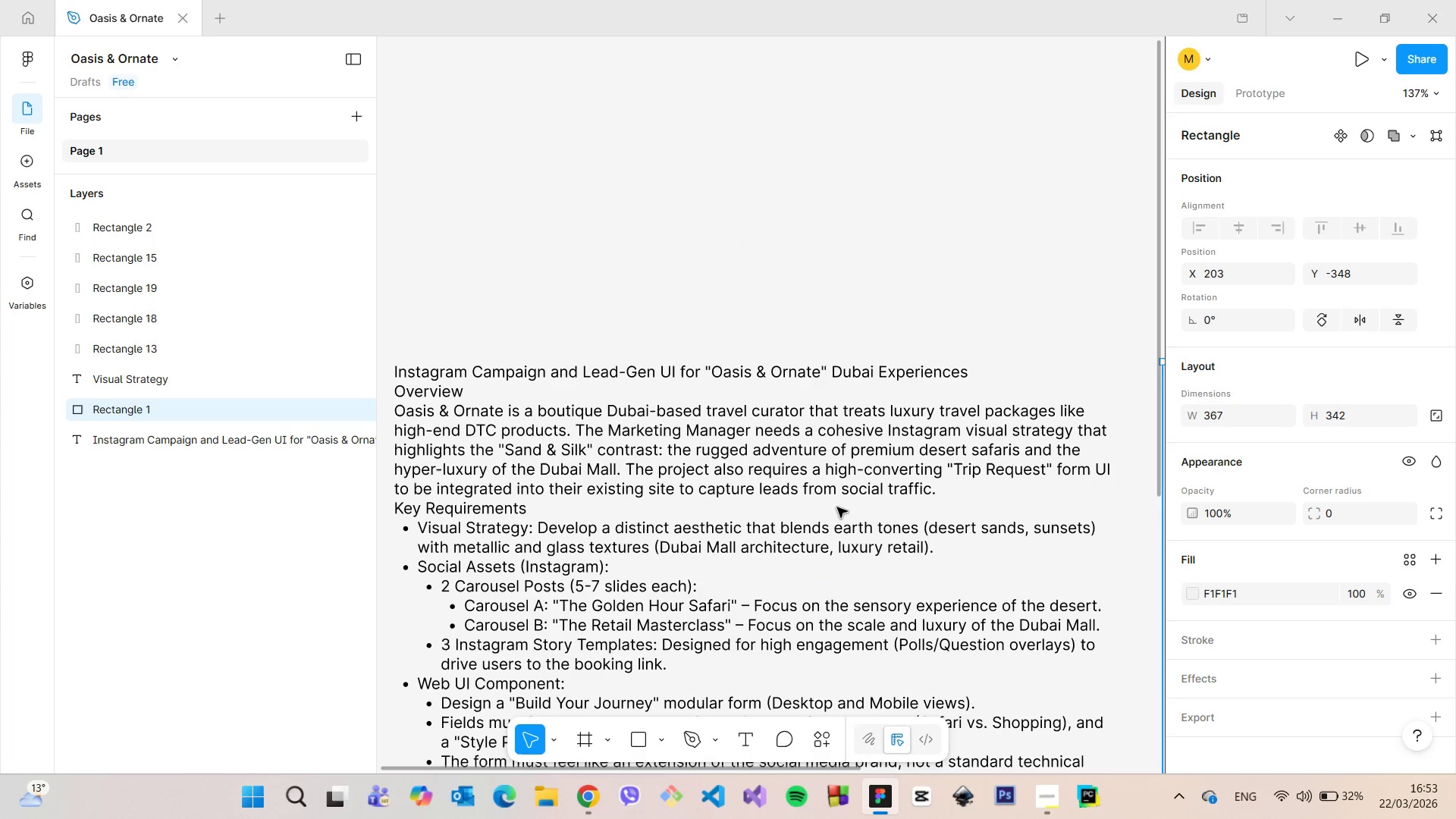 
scroll: coordinate [800, 546], scroll_direction: down, amount: 5.0
 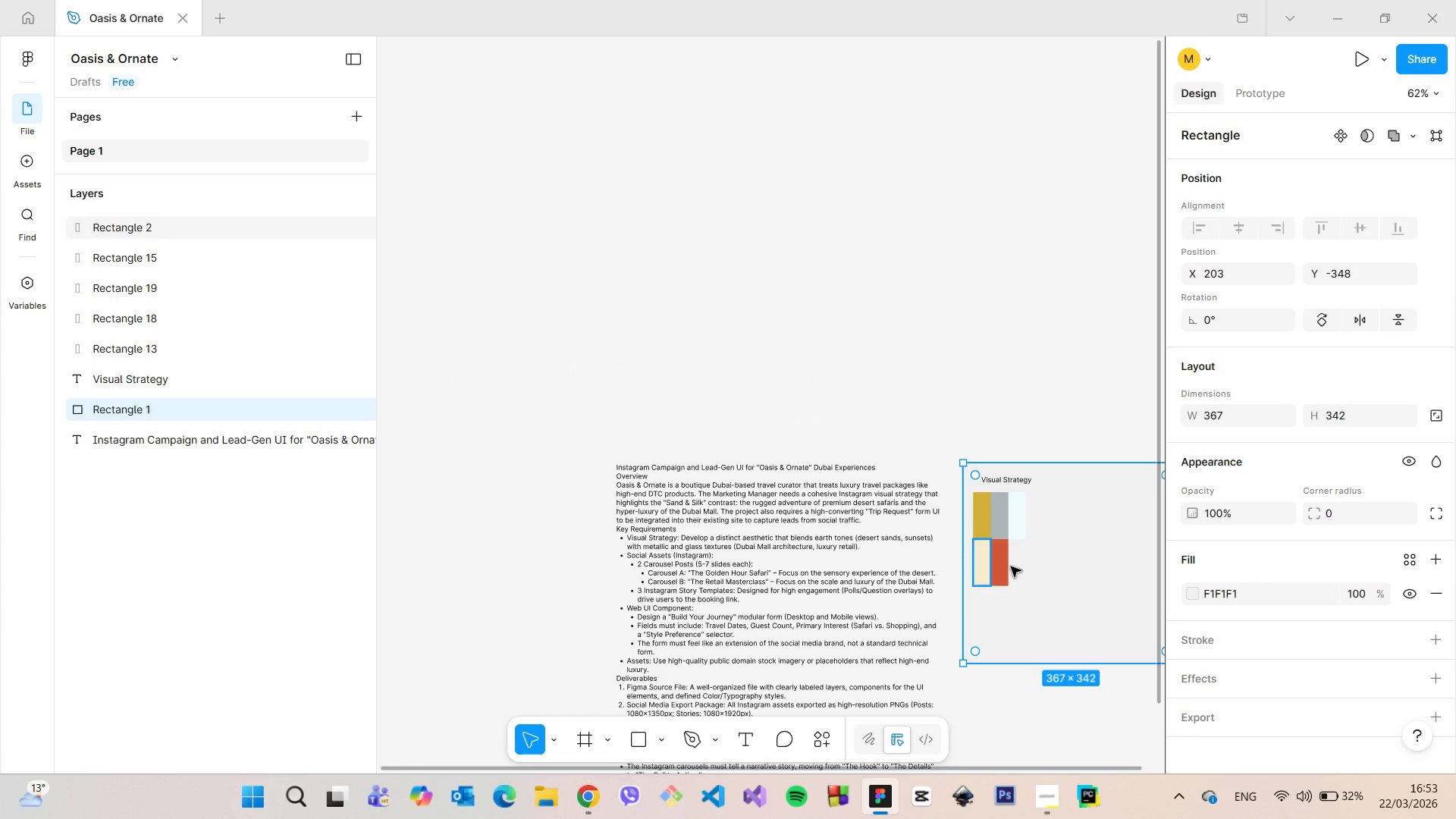 
scroll: coordinate [1027, 566], scroll_direction: up, amount: 19.0
 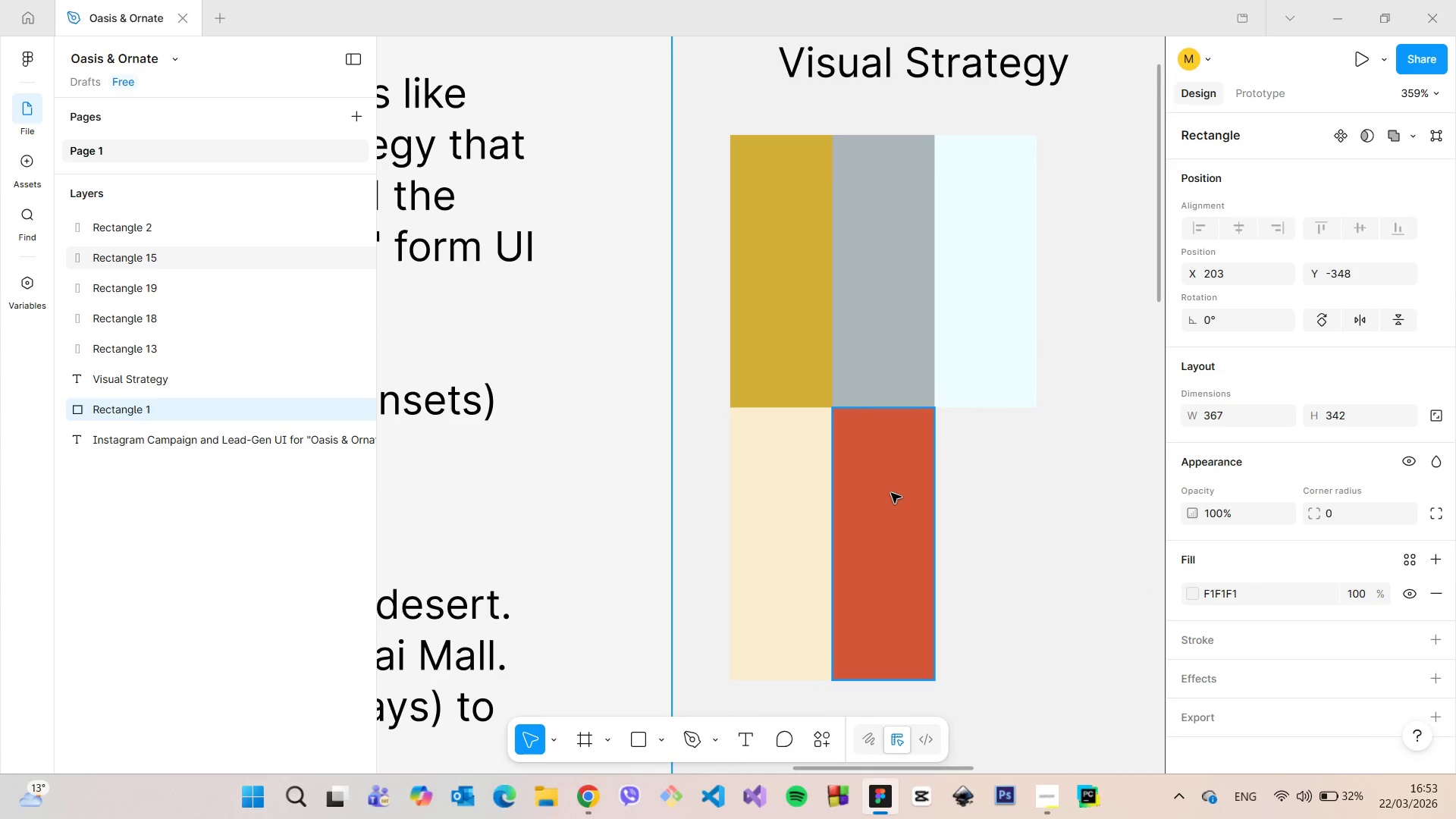 
left_click([891, 493])
 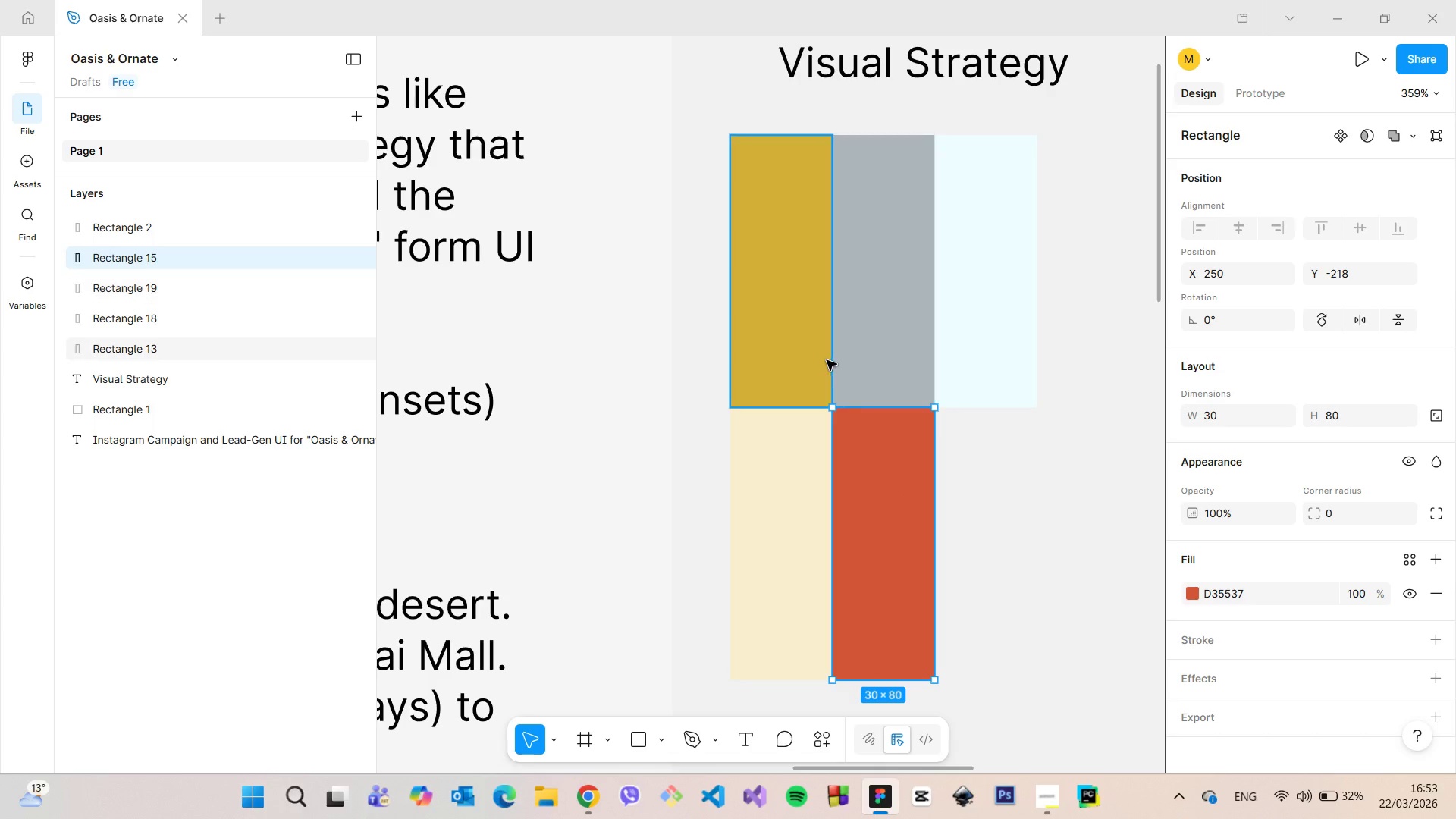 
left_click([819, 356])
 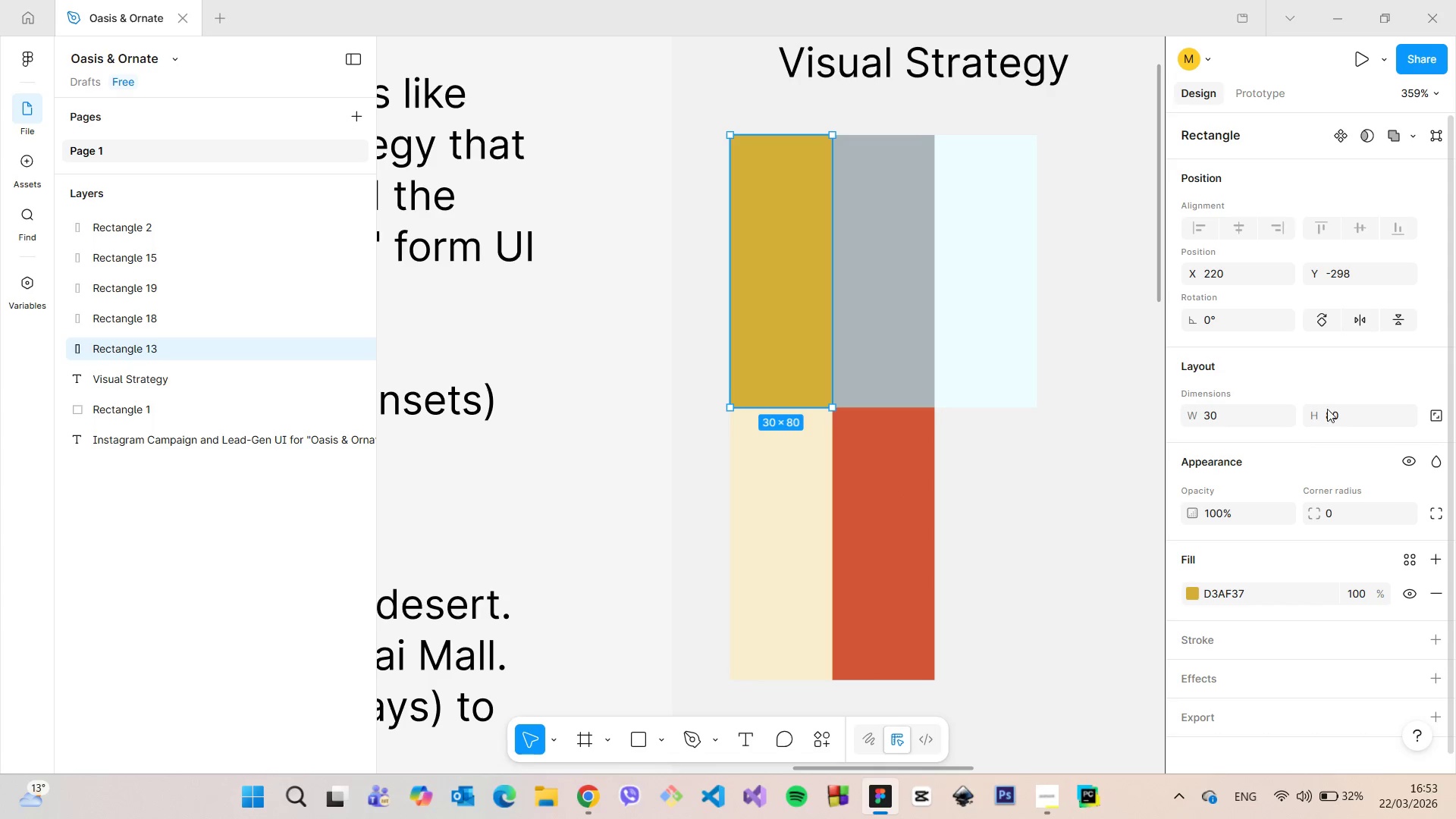 
left_click([1330, 408])
 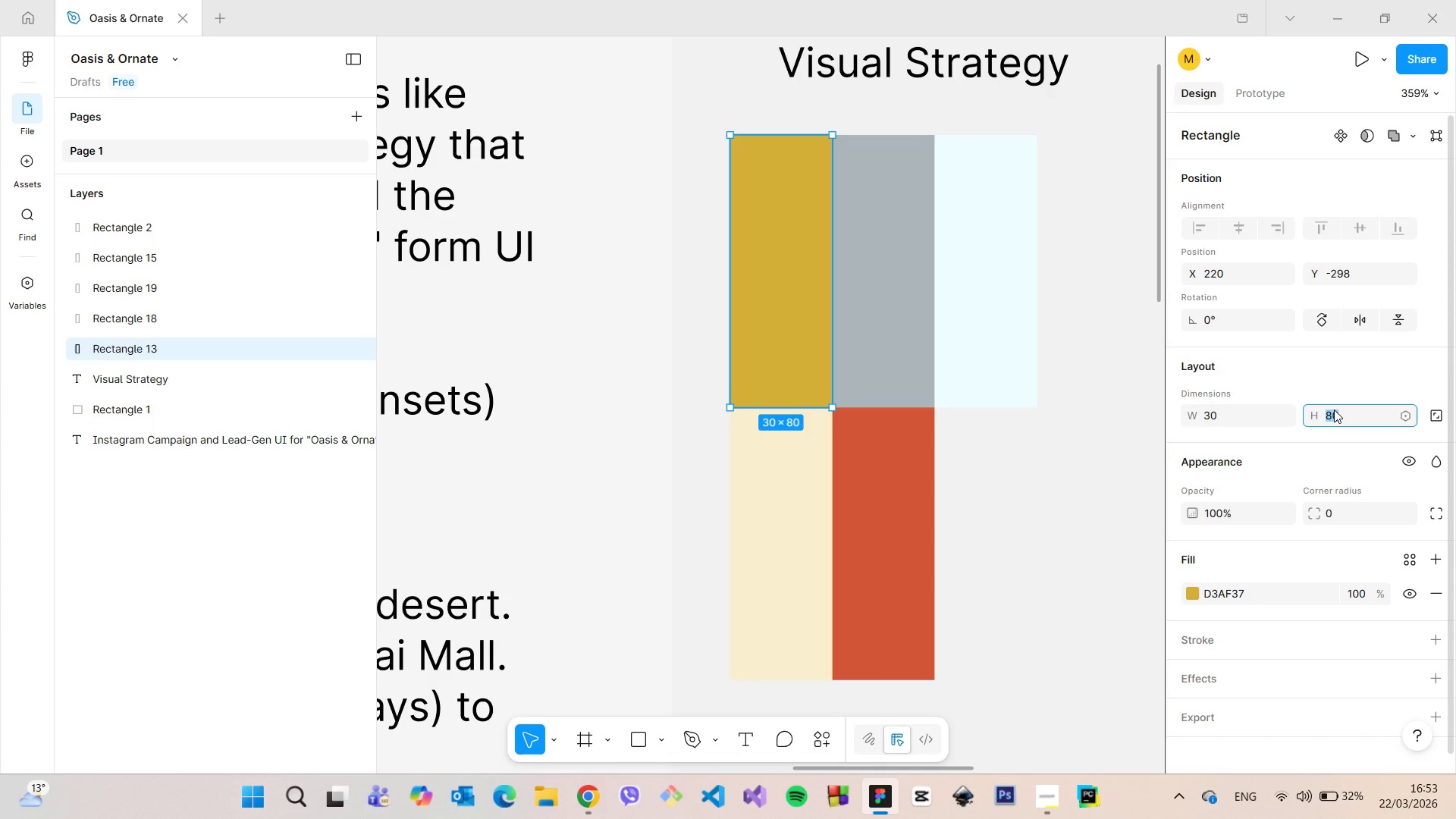 
type(40)
 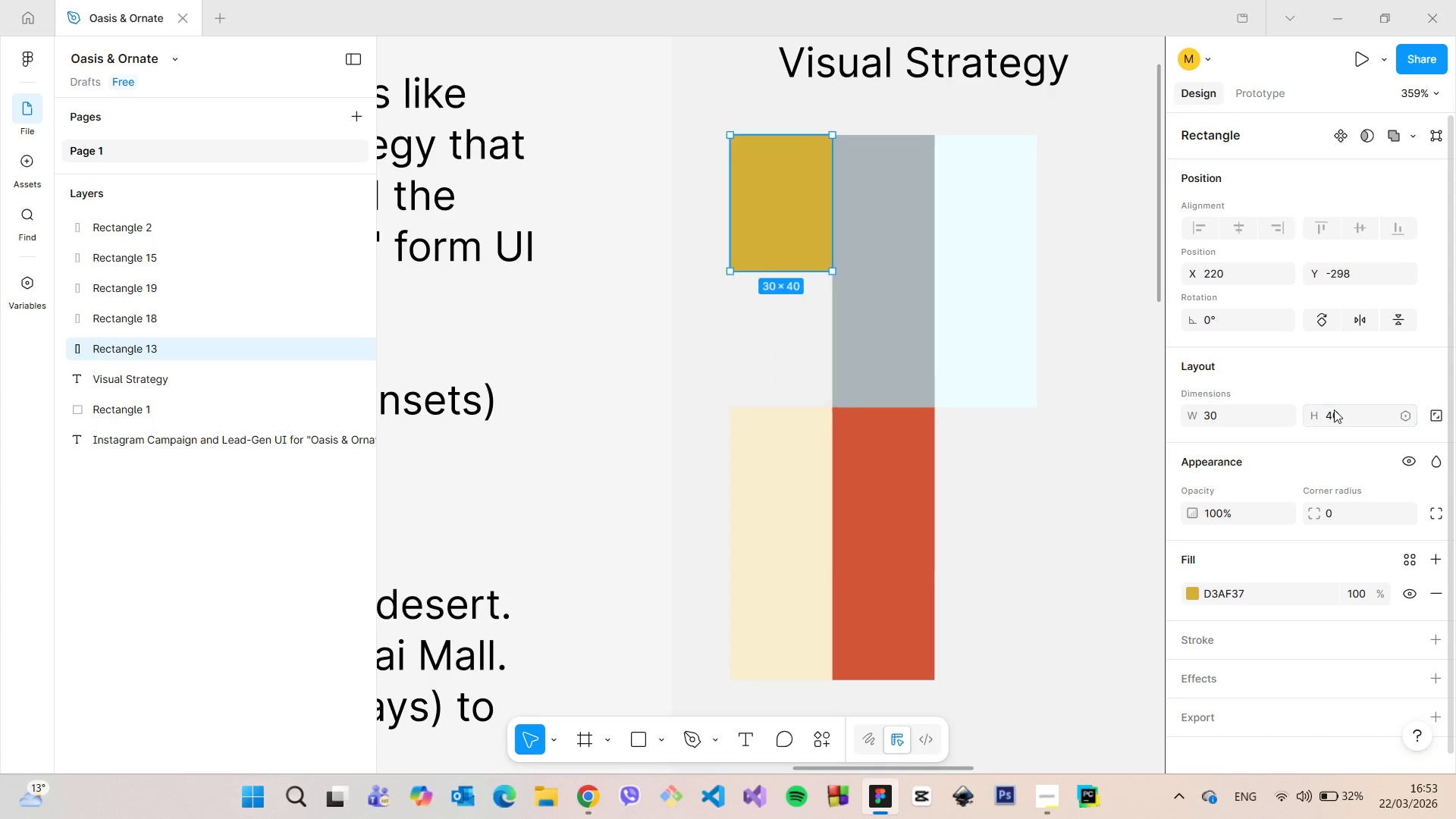 
key(Enter)
 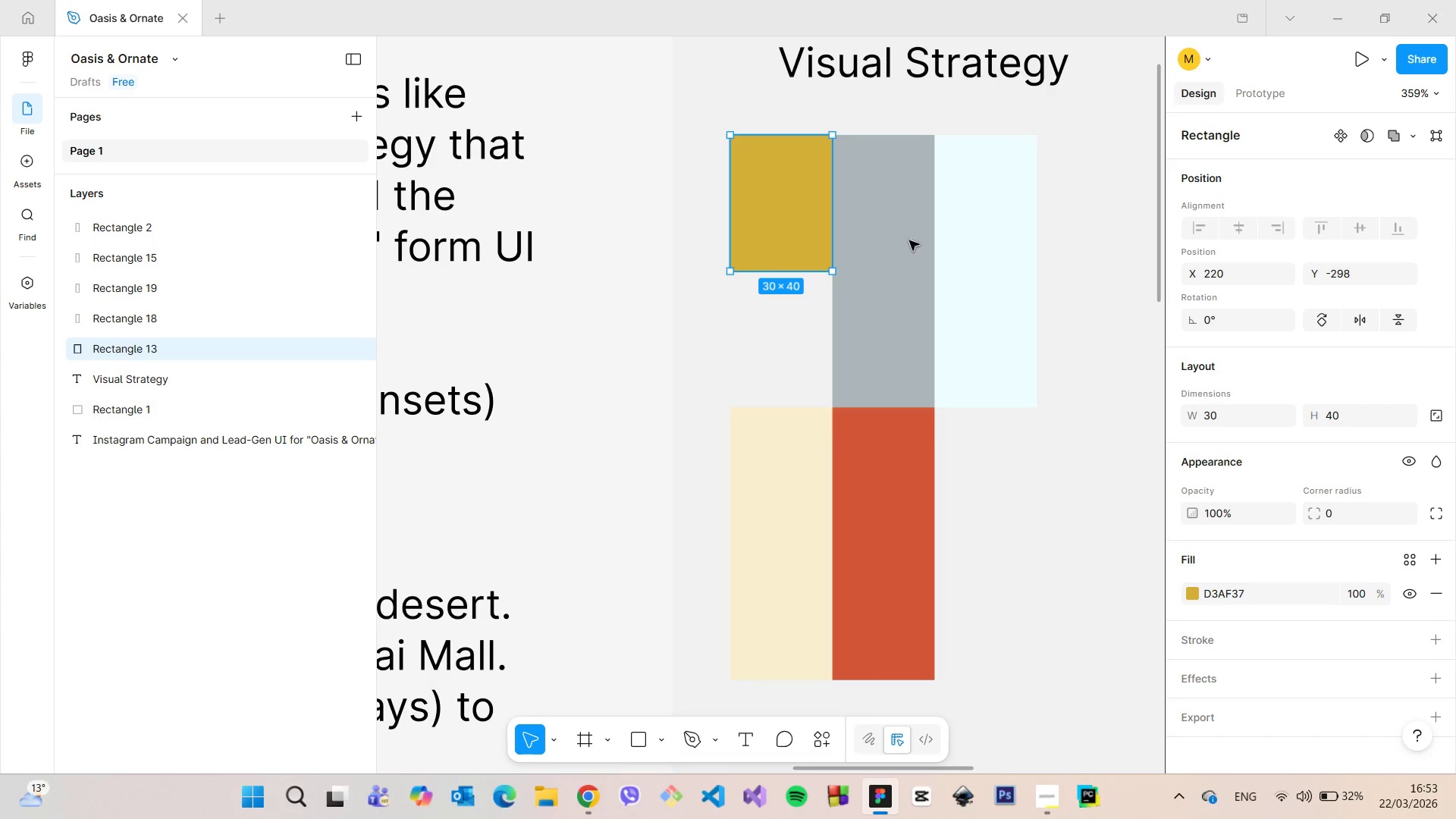 
left_click([894, 235])
 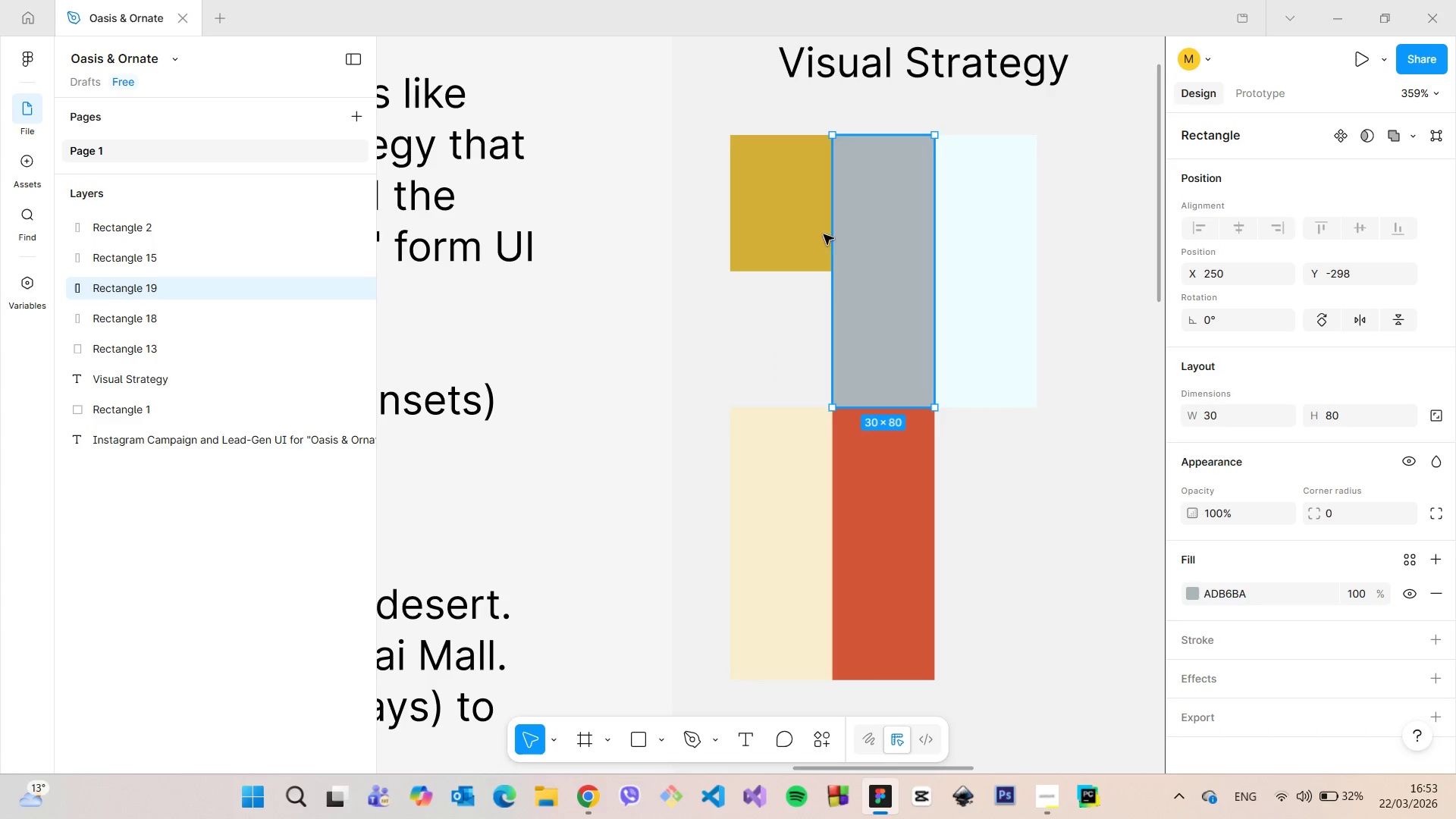 
left_click([784, 228])
 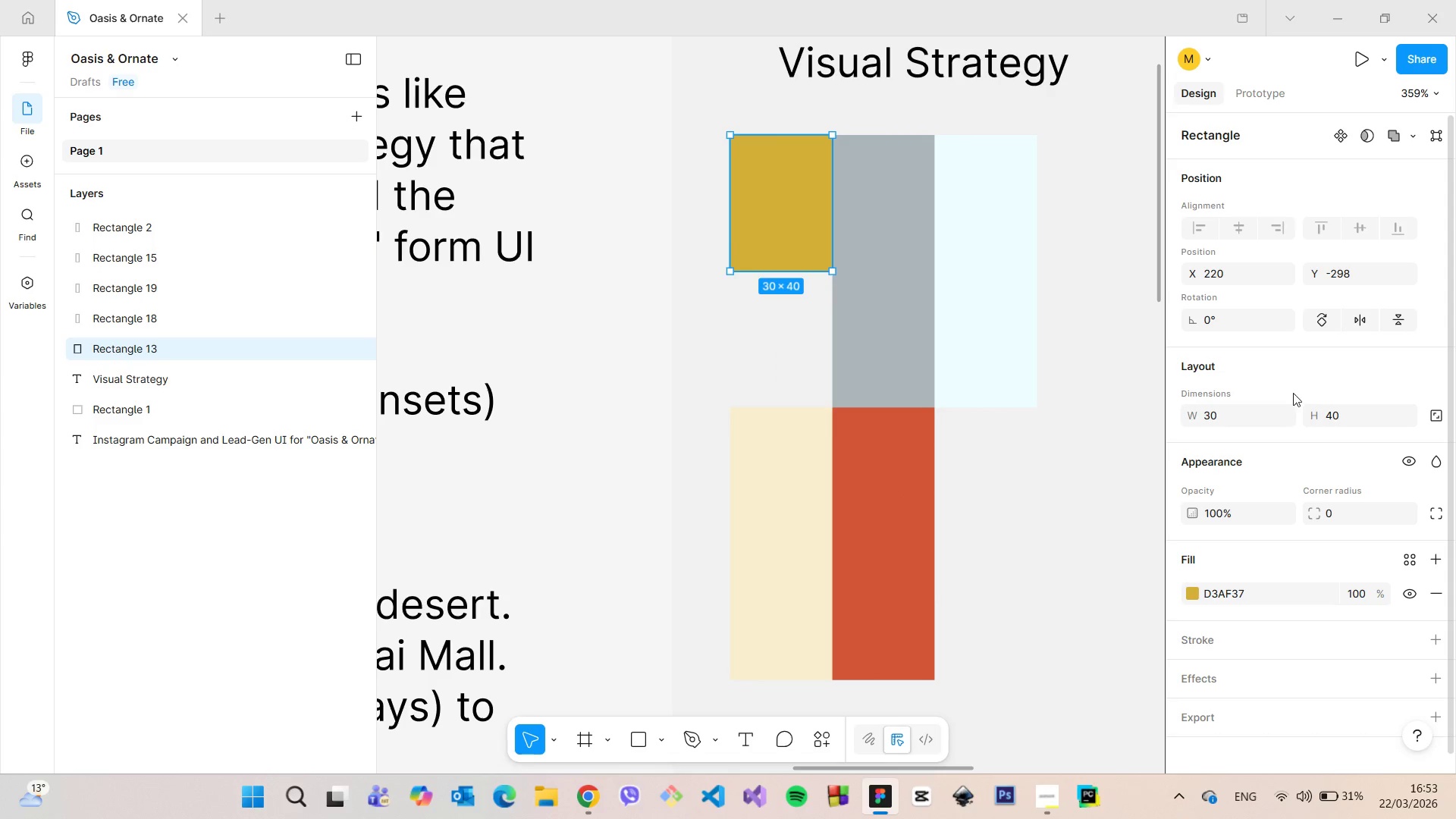 
left_click([1354, 411])
 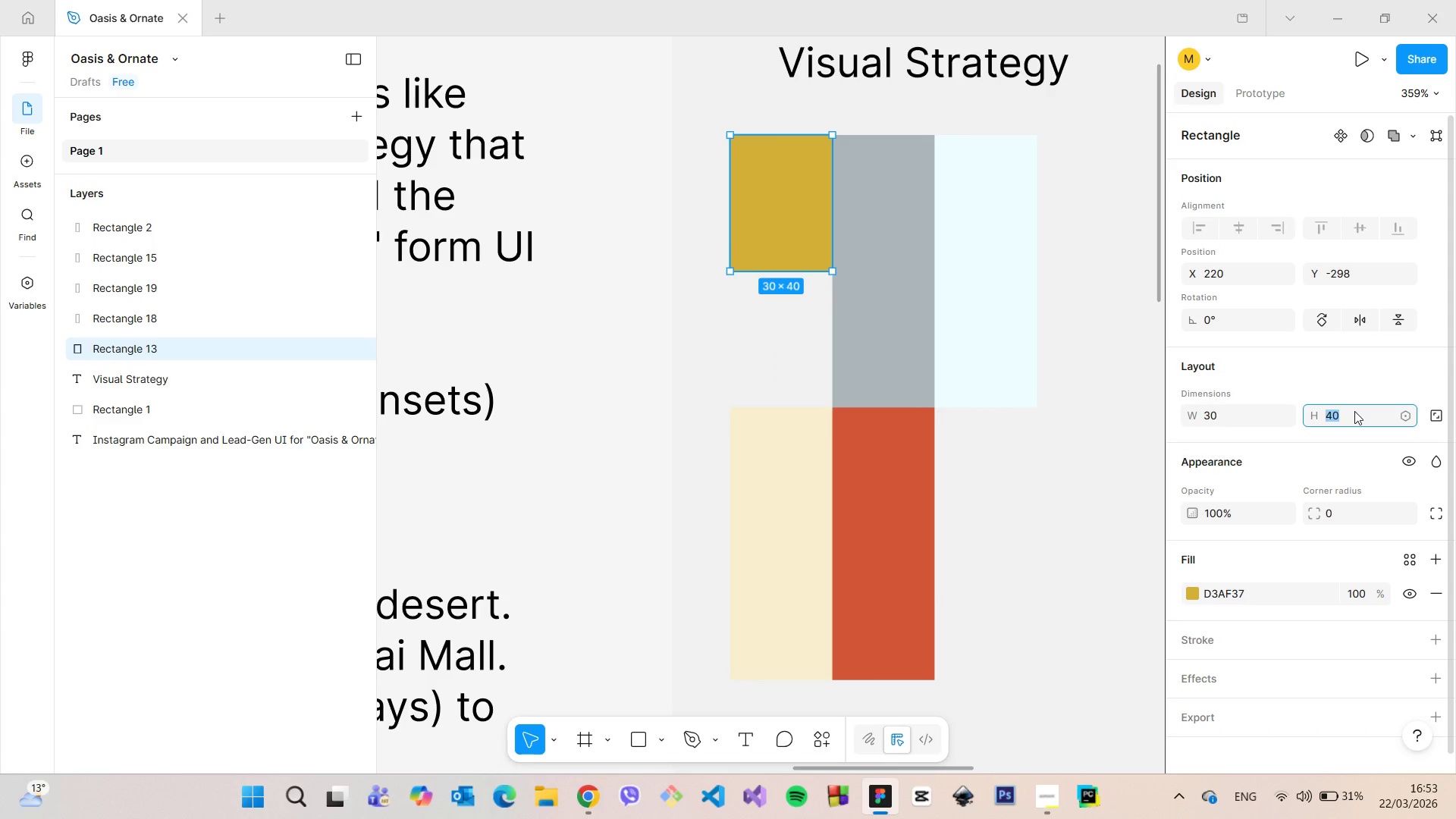 
type(50)
 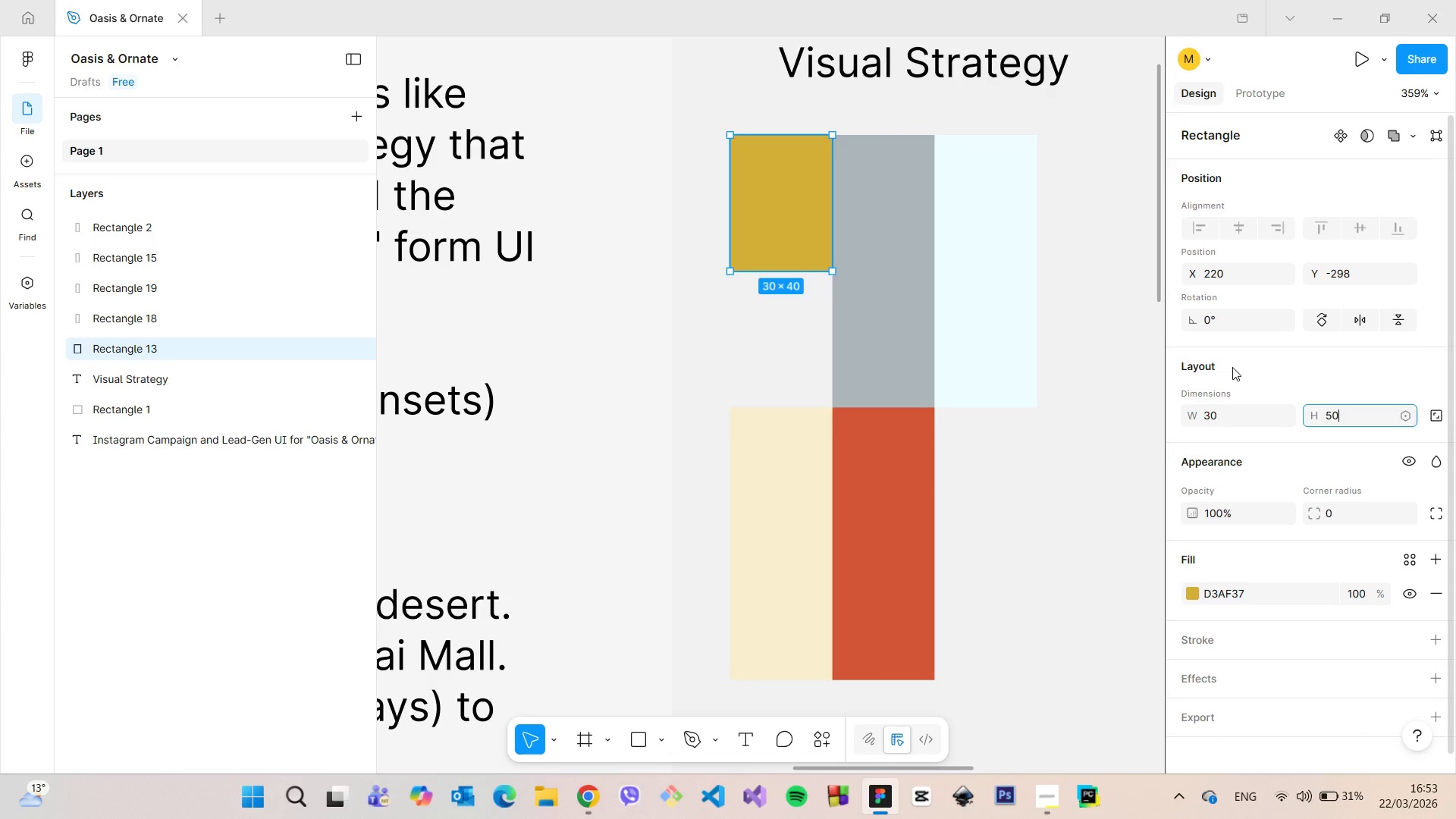 
key(Enter)
 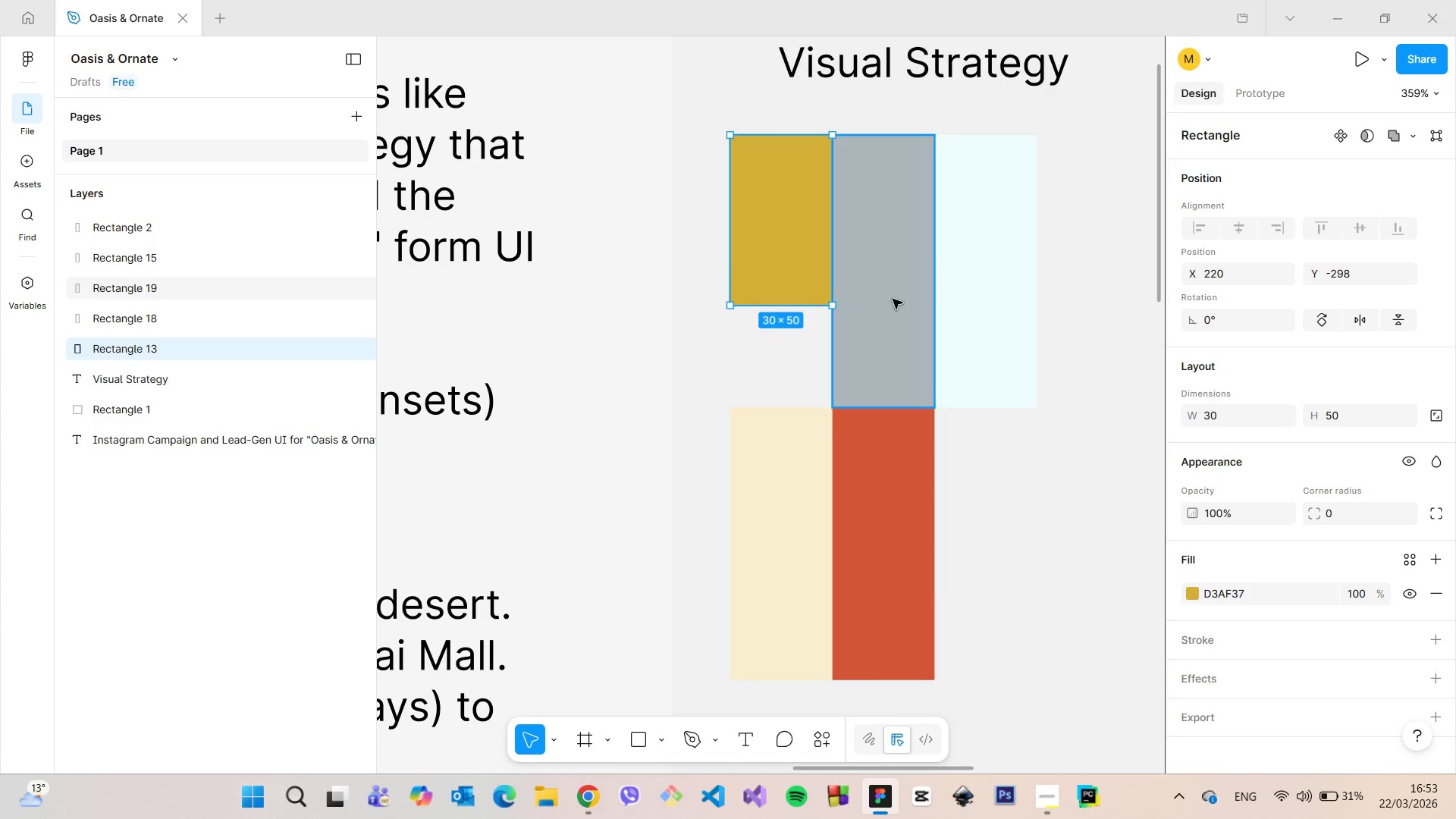 
double_click([893, 299])
 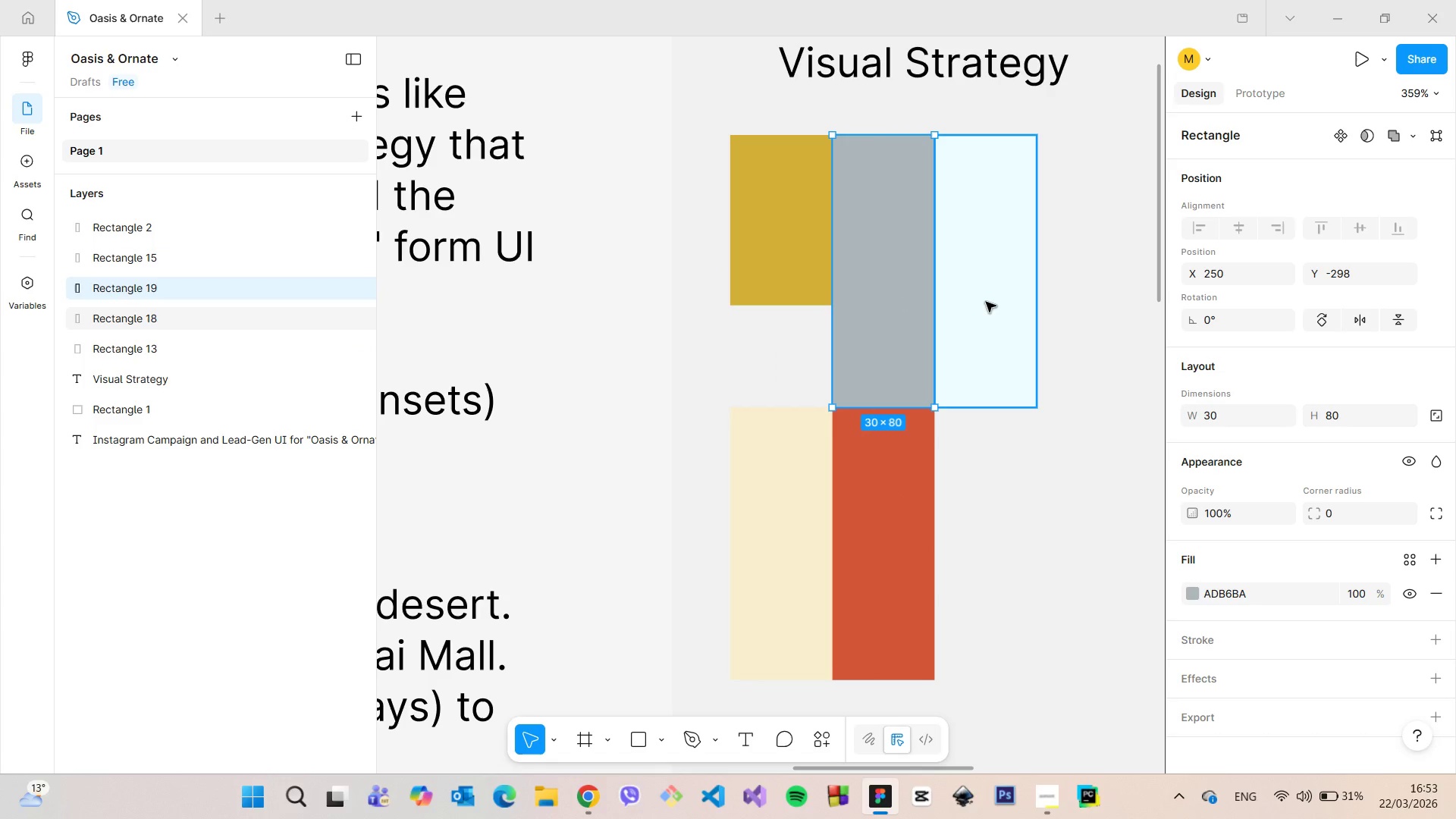 
hold_key(key=ShiftLeft, duration=0.47)
left_click([986, 302])
 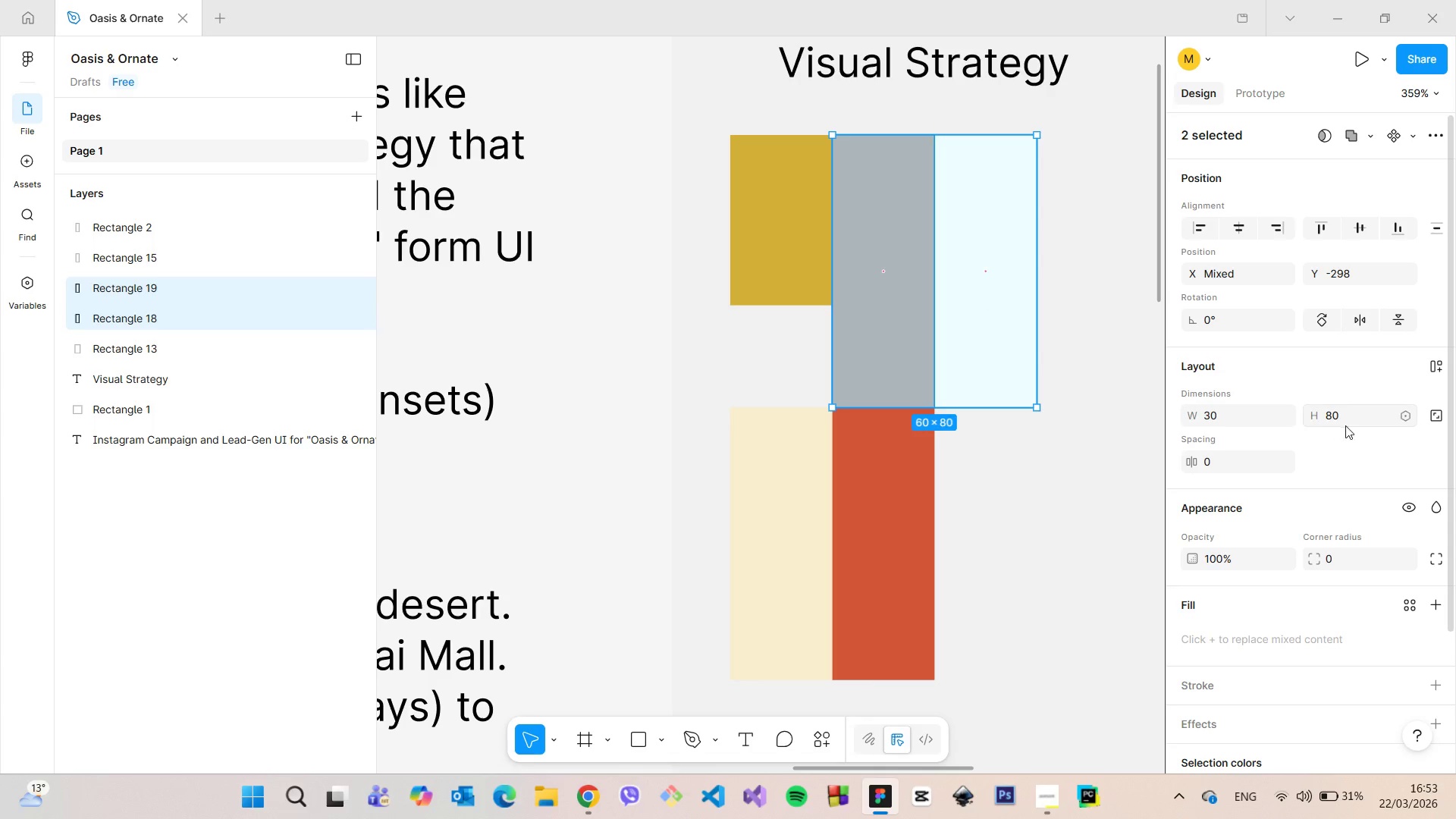 
left_click([1344, 412])
 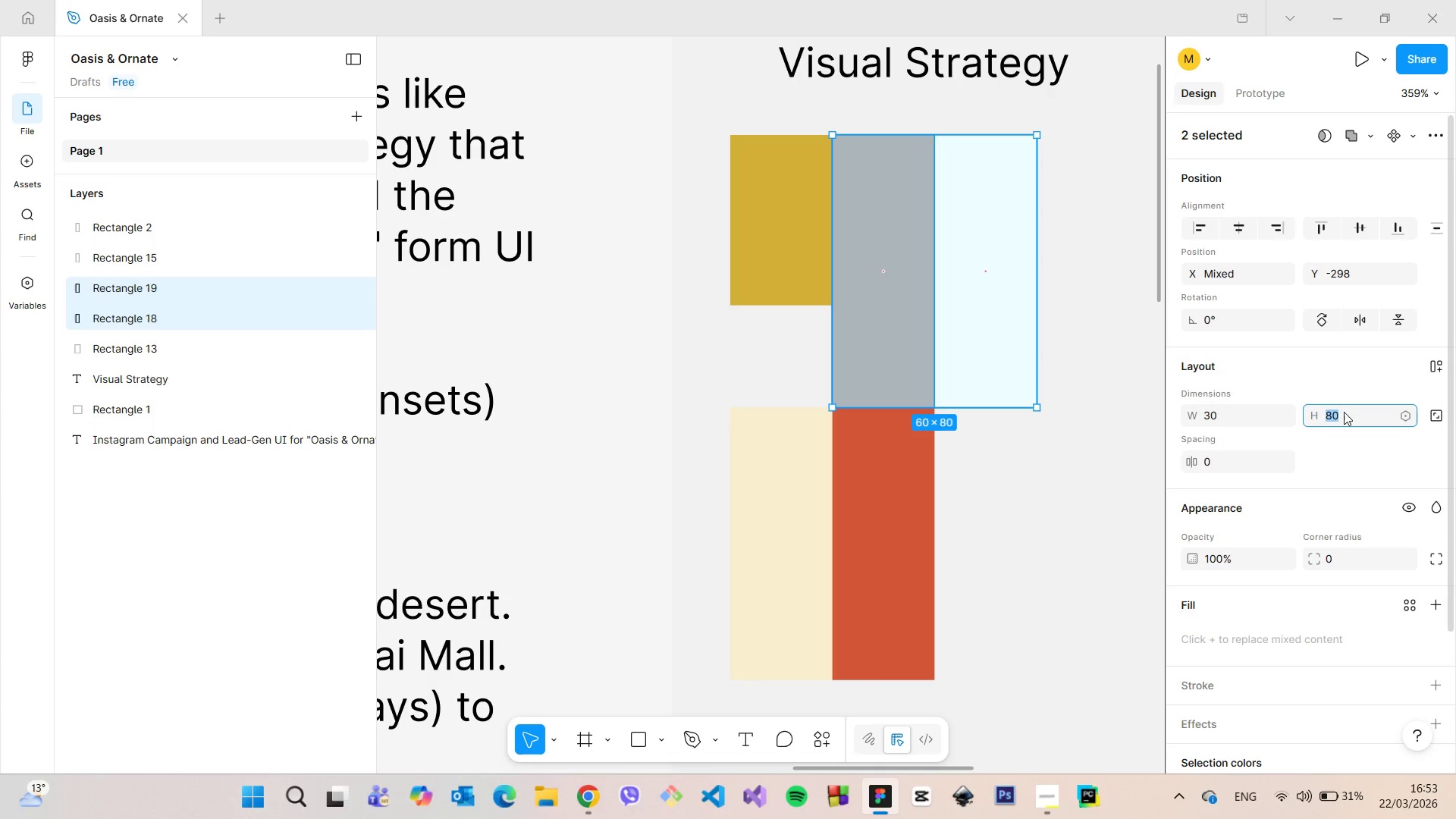 
type(50)
 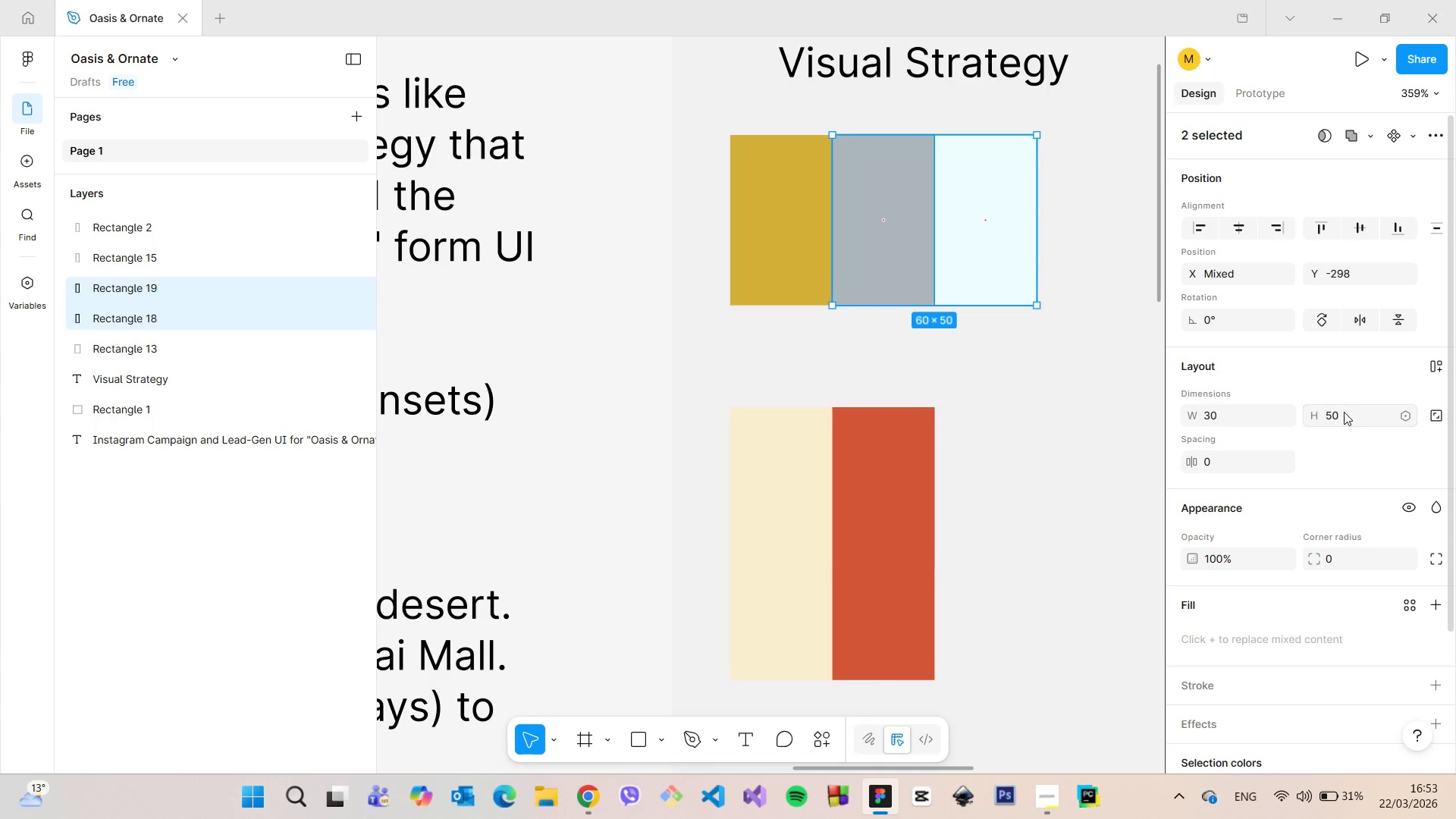 
key(Enter)
 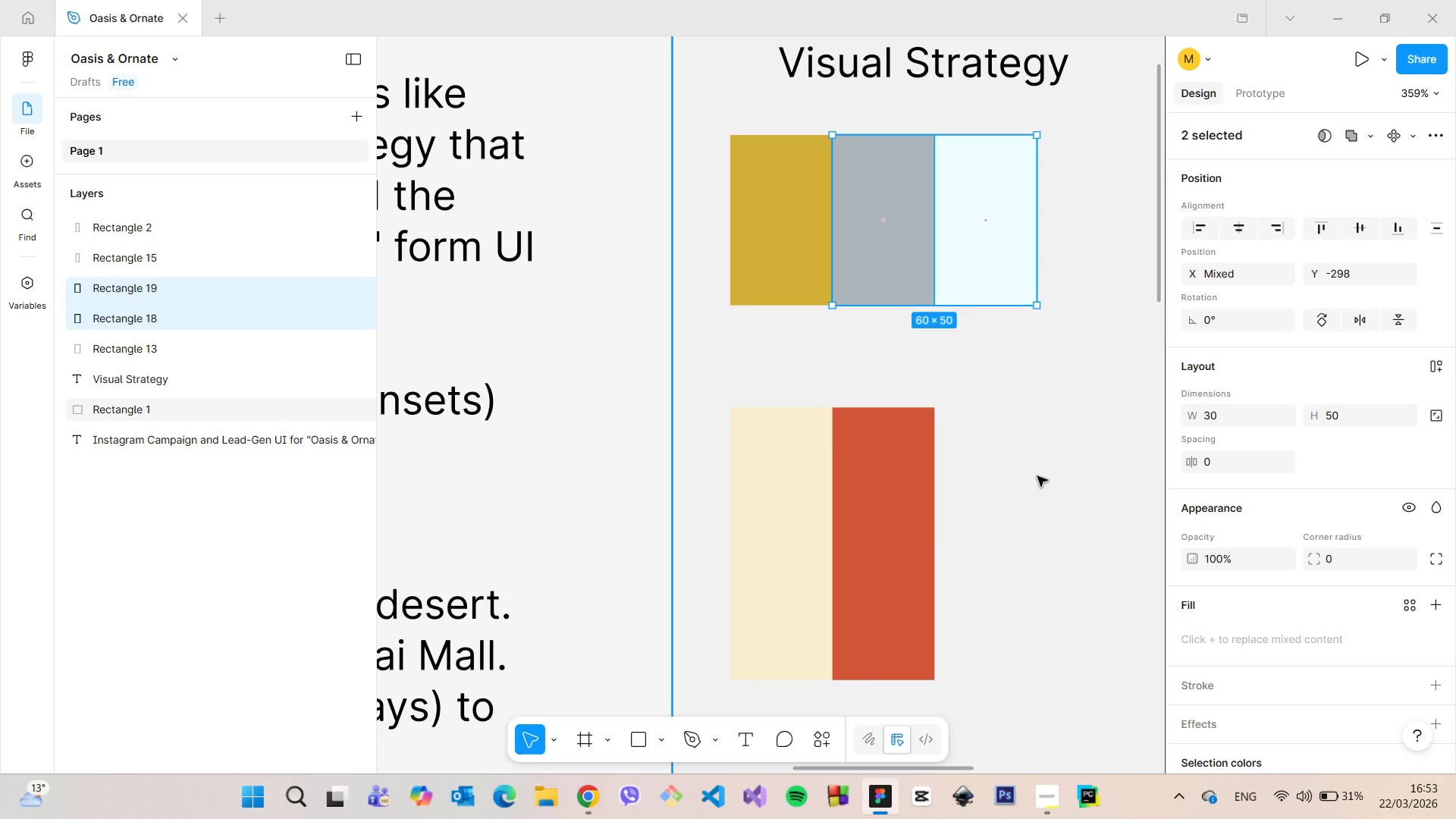 
left_click([1037, 476])
 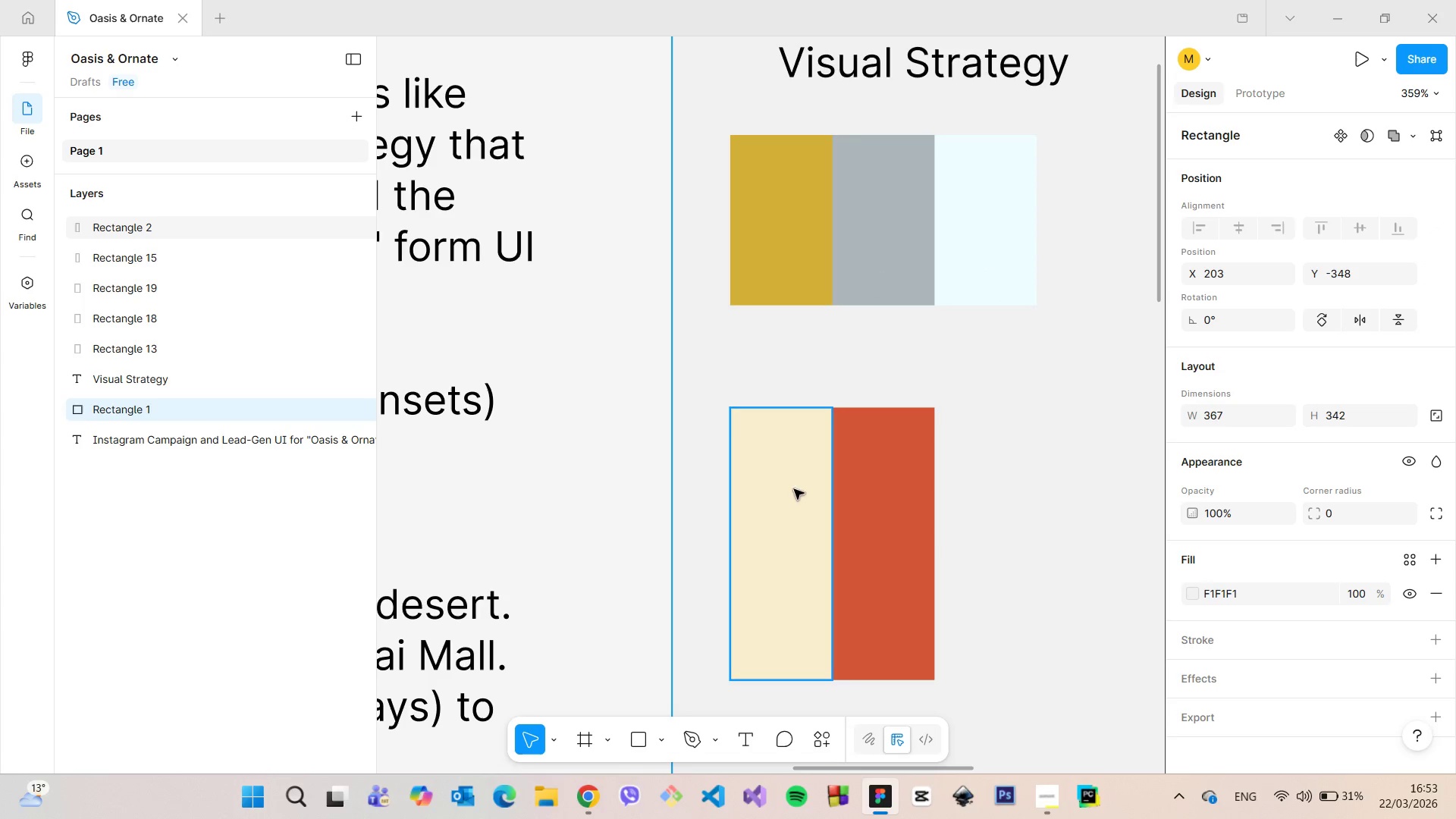 
left_click([771, 494])
 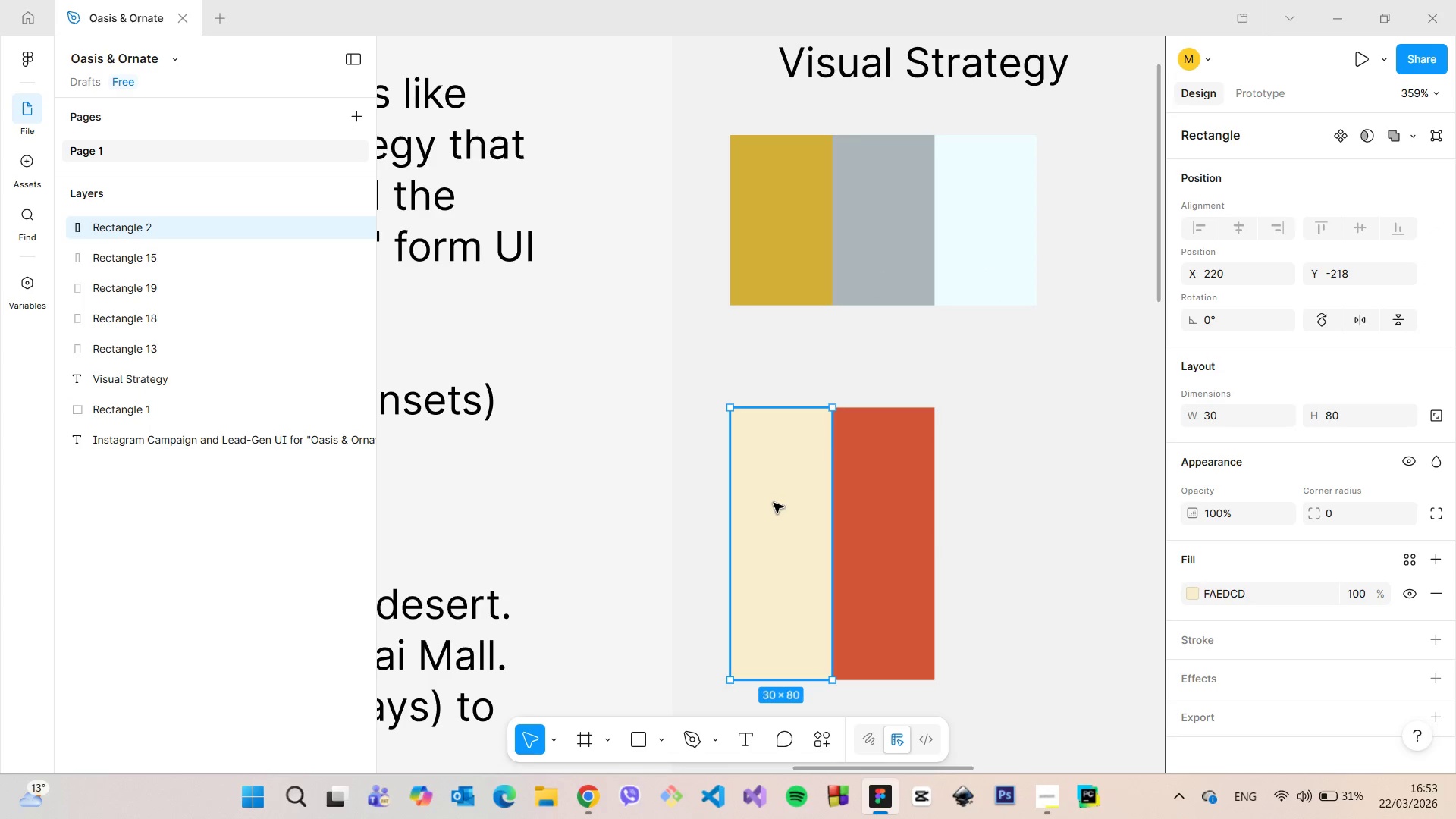 
left_click_drag(start_coordinate=[774, 503], to_coordinate=[774, 396])
 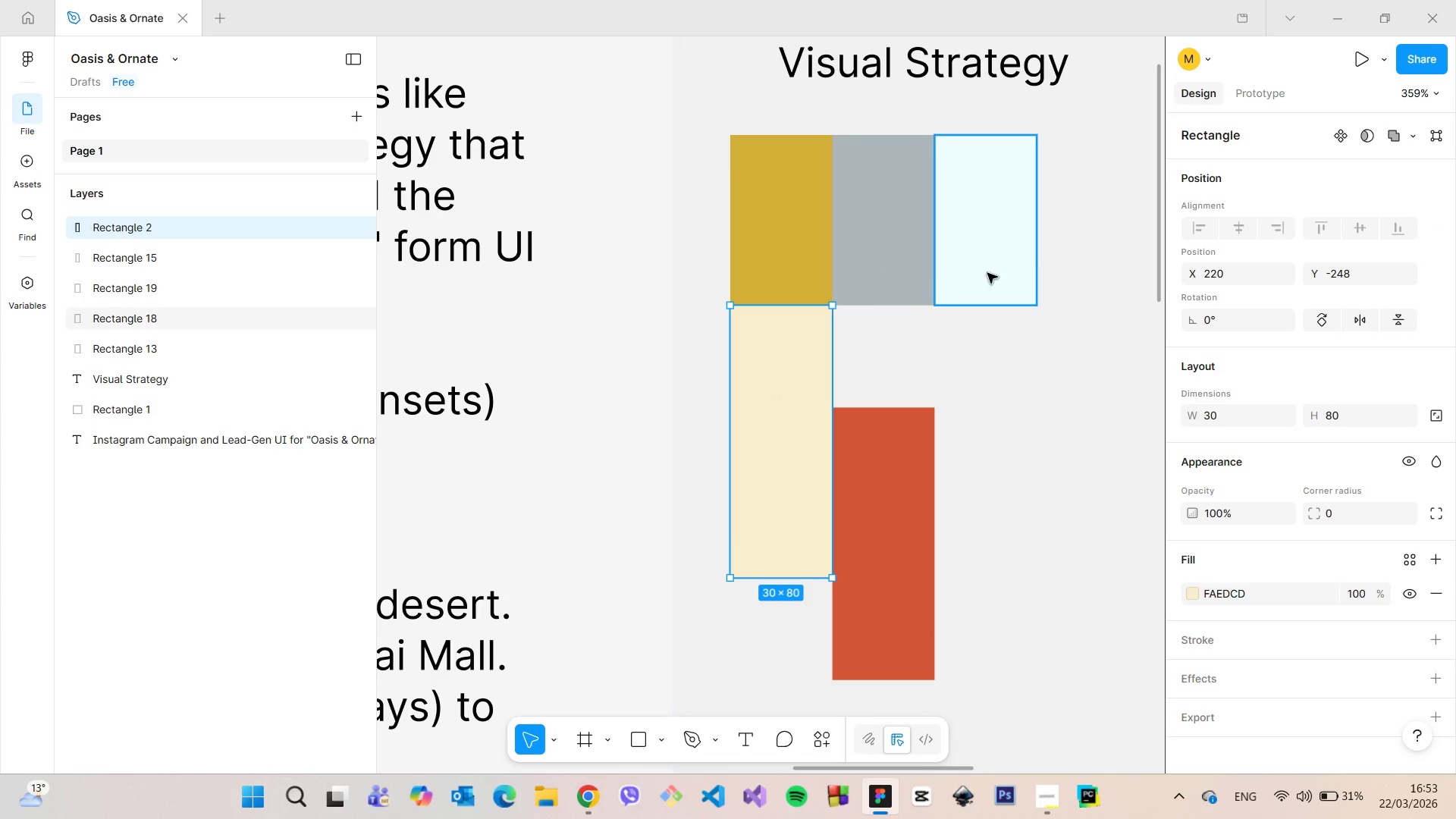 
left_click([988, 272])
 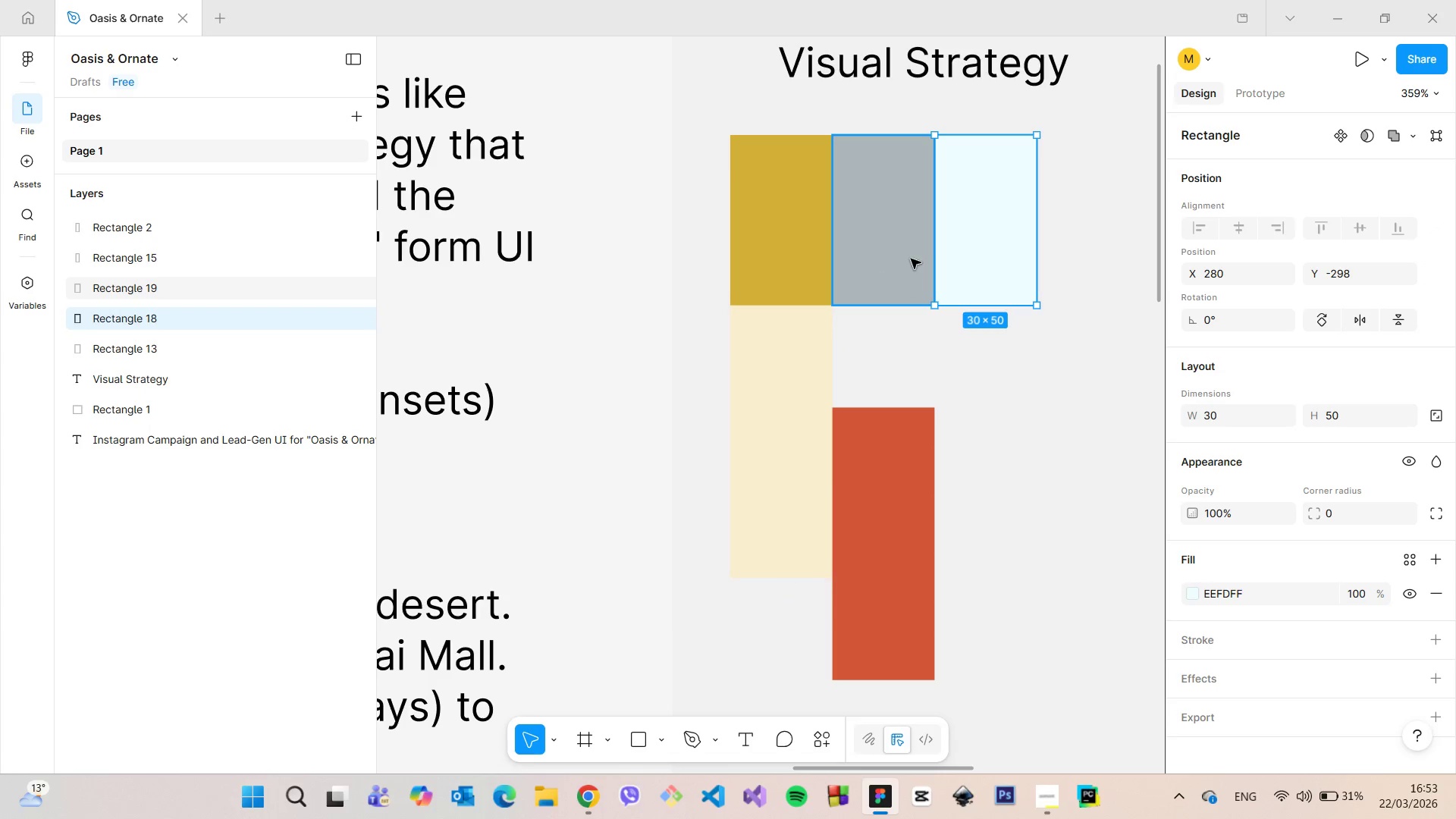 
hold_key(key=ShiftLeft, duration=0.98)
left_click([911, 259])
 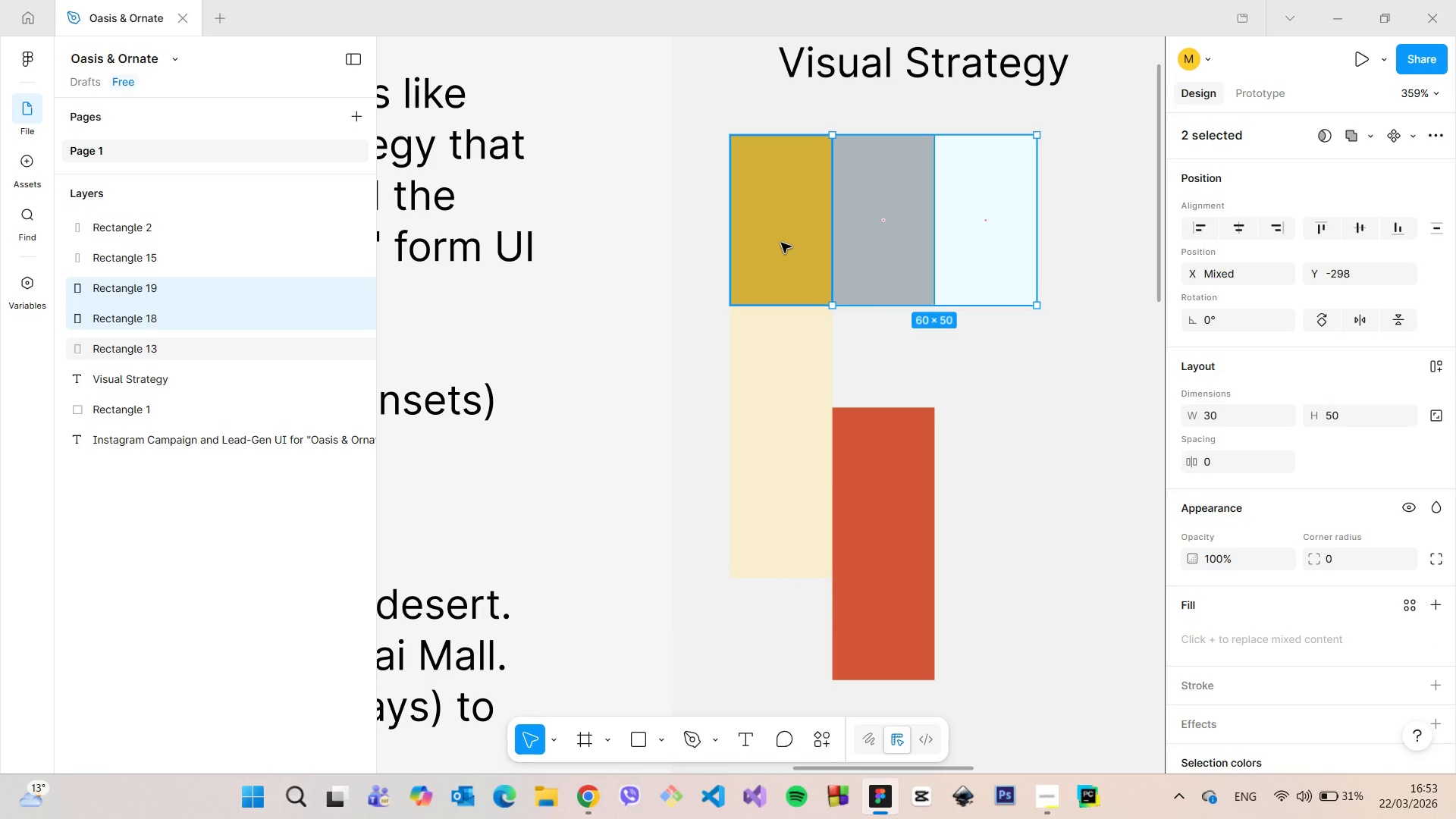 
left_click([781, 243])
 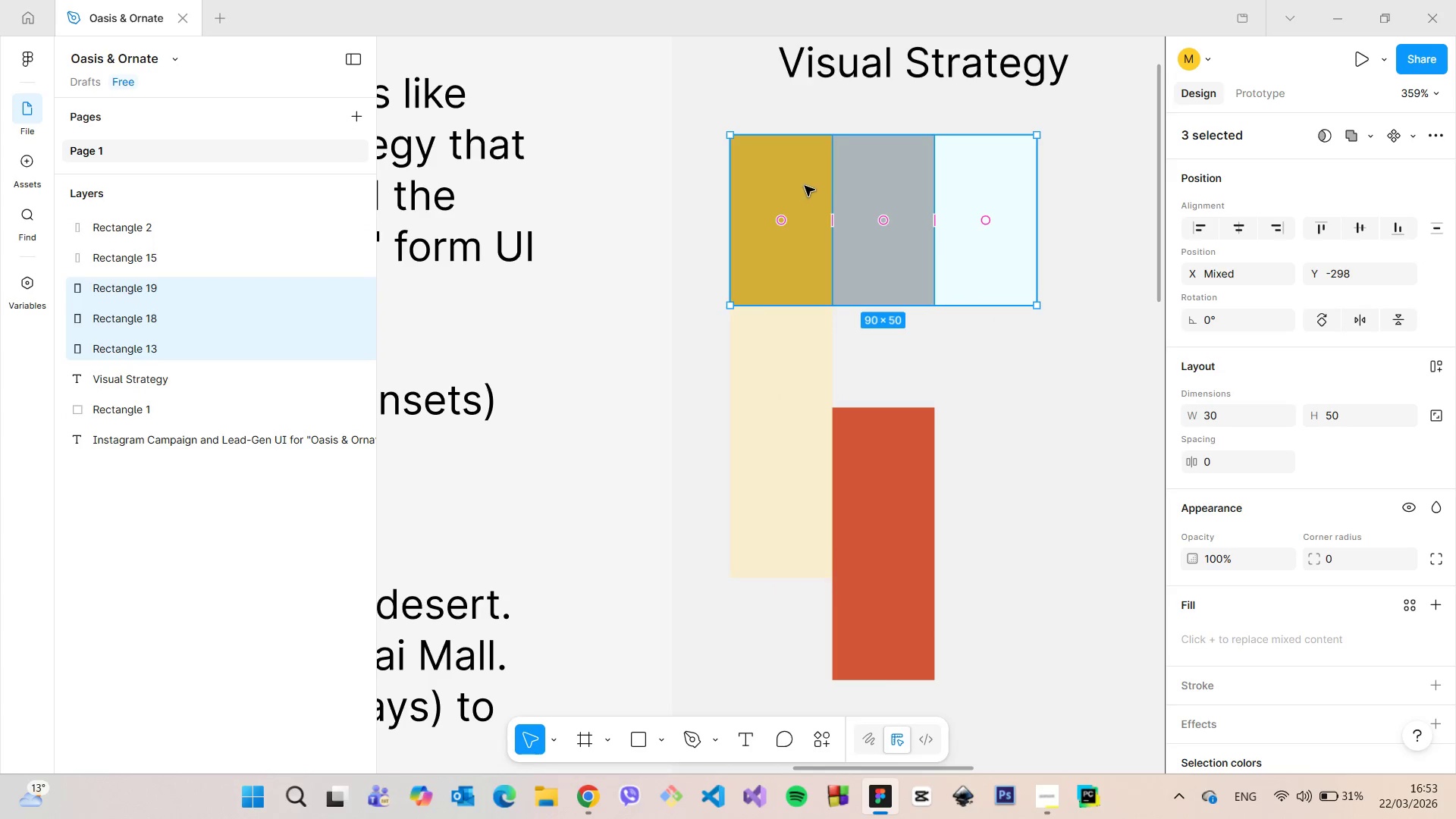 
left_click_drag(start_coordinate=[805, 184], to_coordinate=[806, 331])
 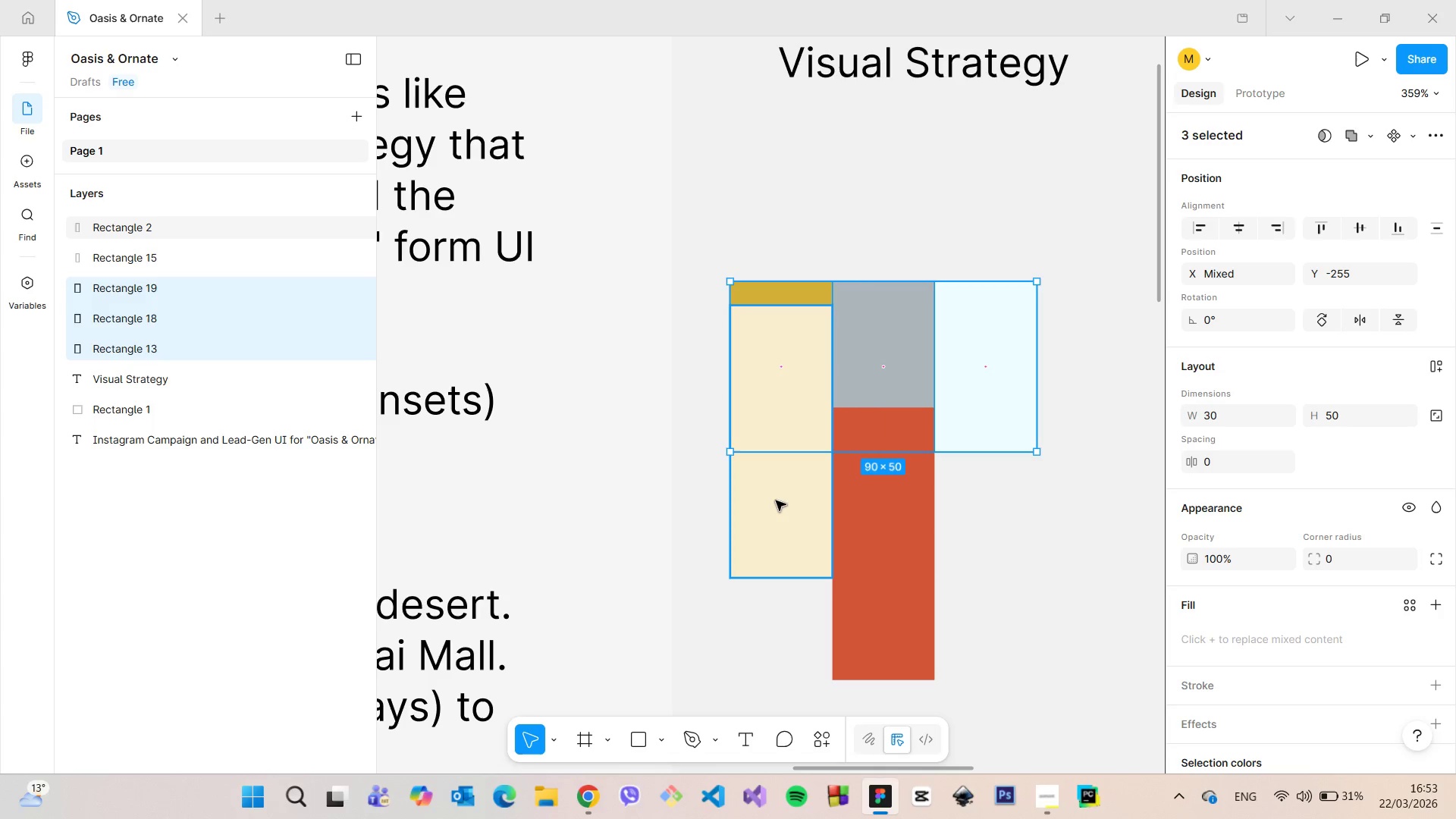 
left_click([776, 500])
 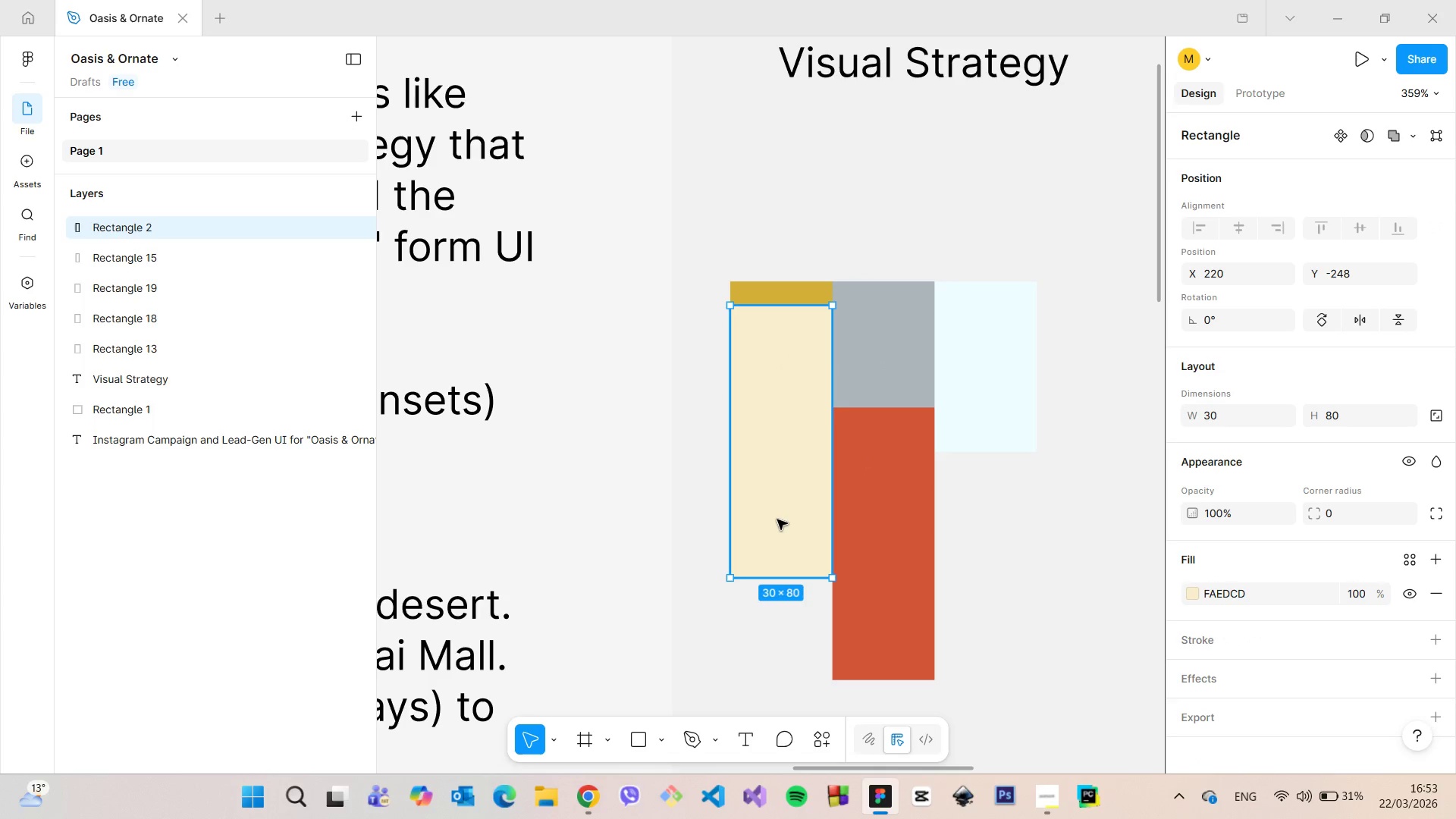 
left_click_drag(start_coordinate=[777, 519], to_coordinate=[779, 221])
 